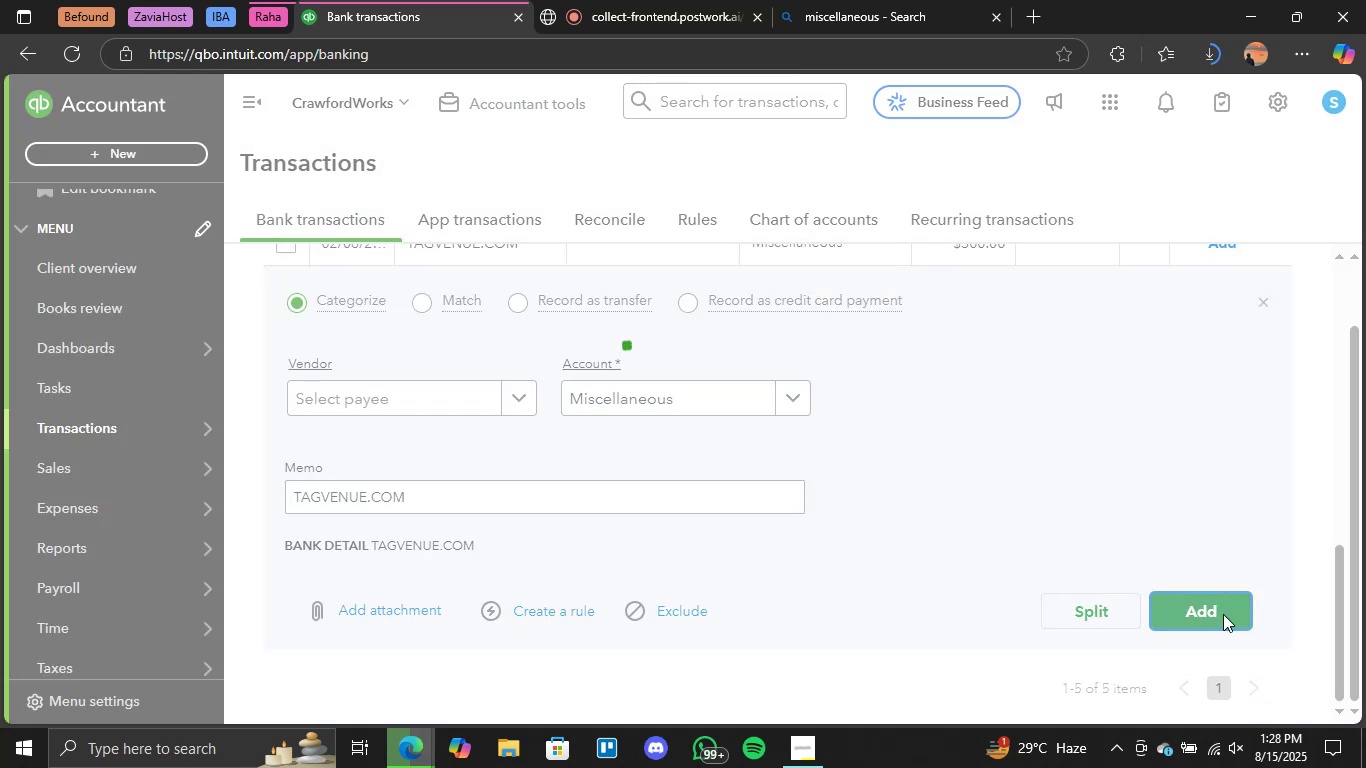 
left_click([461, 625])
 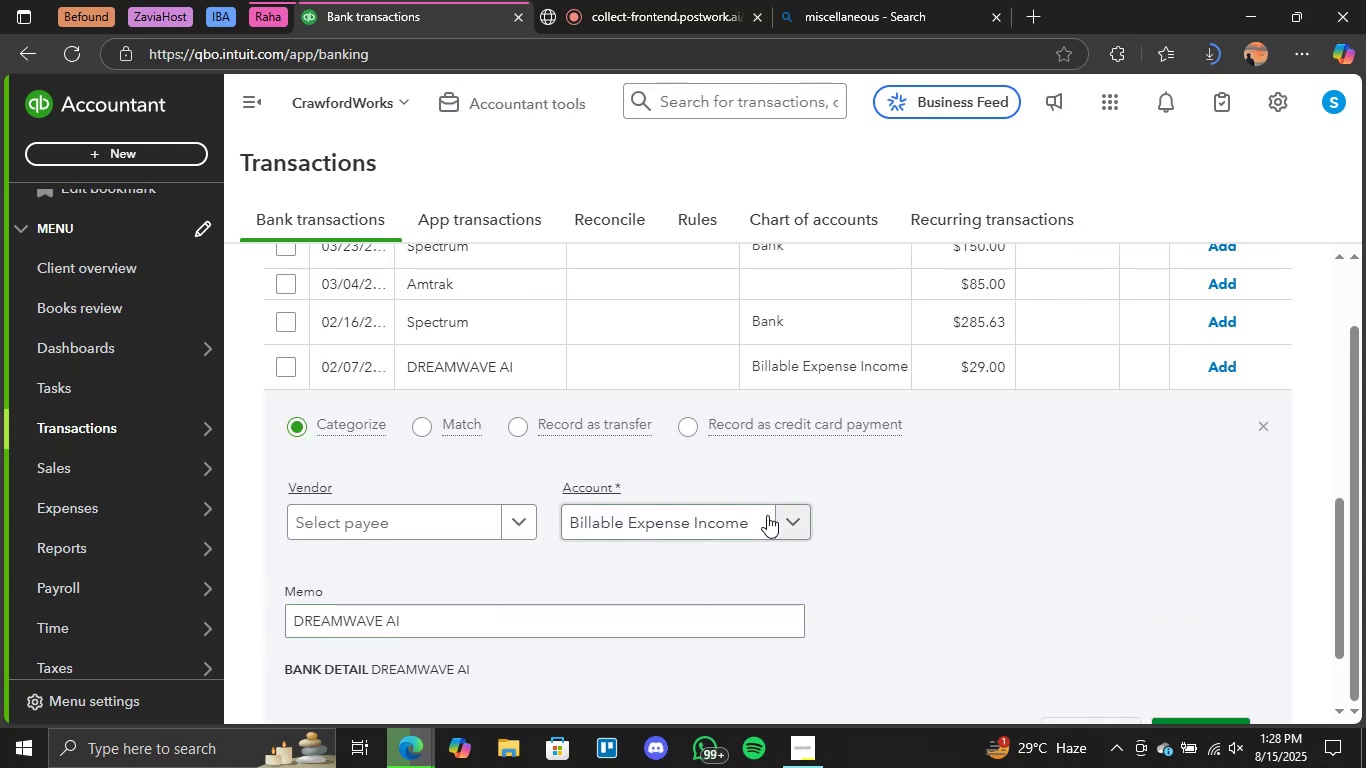 
left_click([784, 527])
 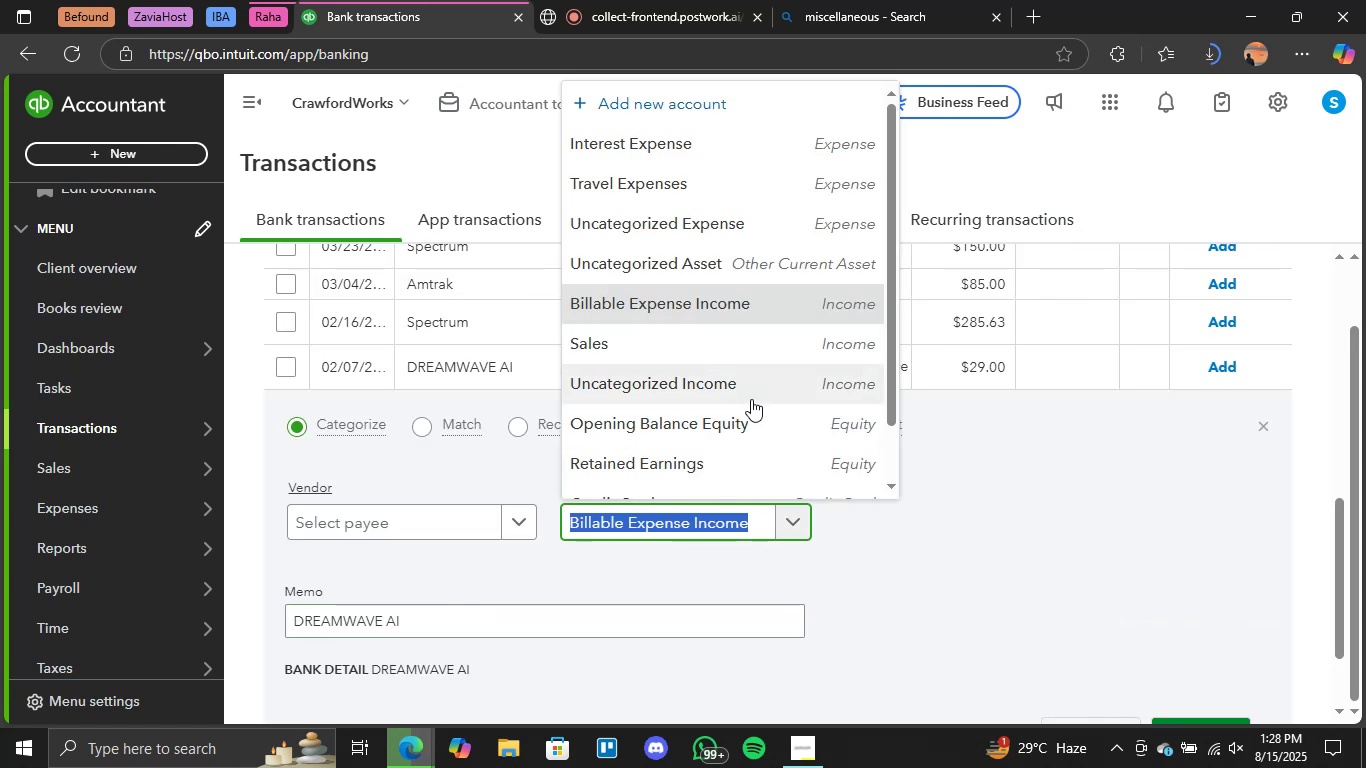 
left_click([726, 98])
 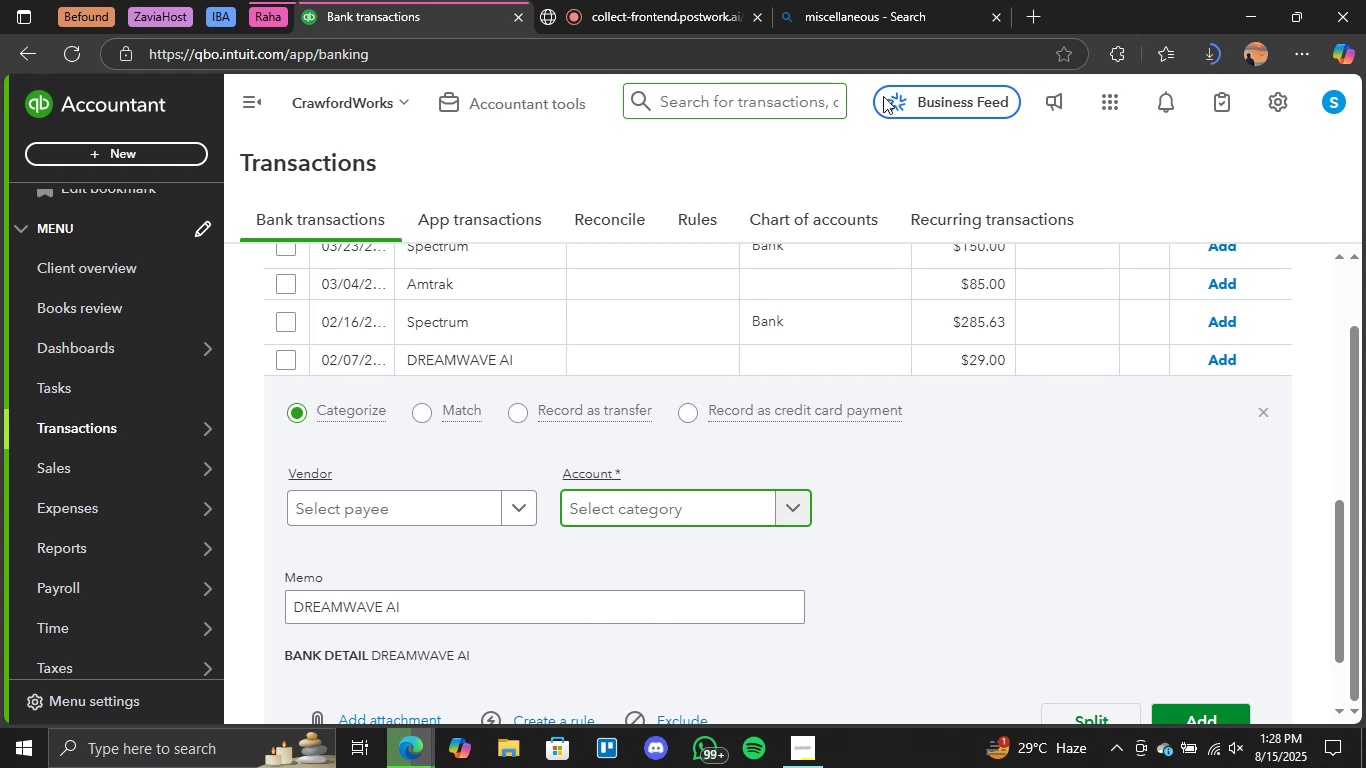 
mouse_move([1011, 240])
 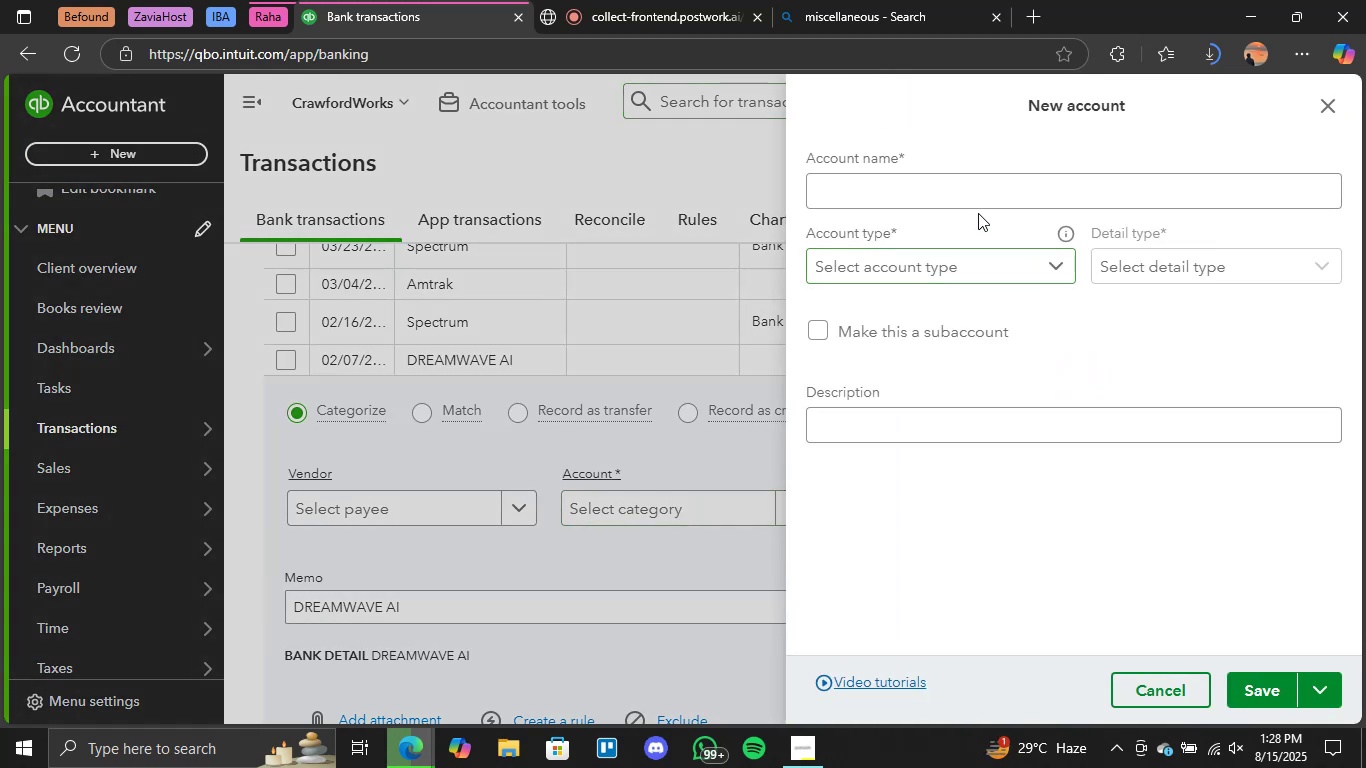 
left_click([981, 200])
 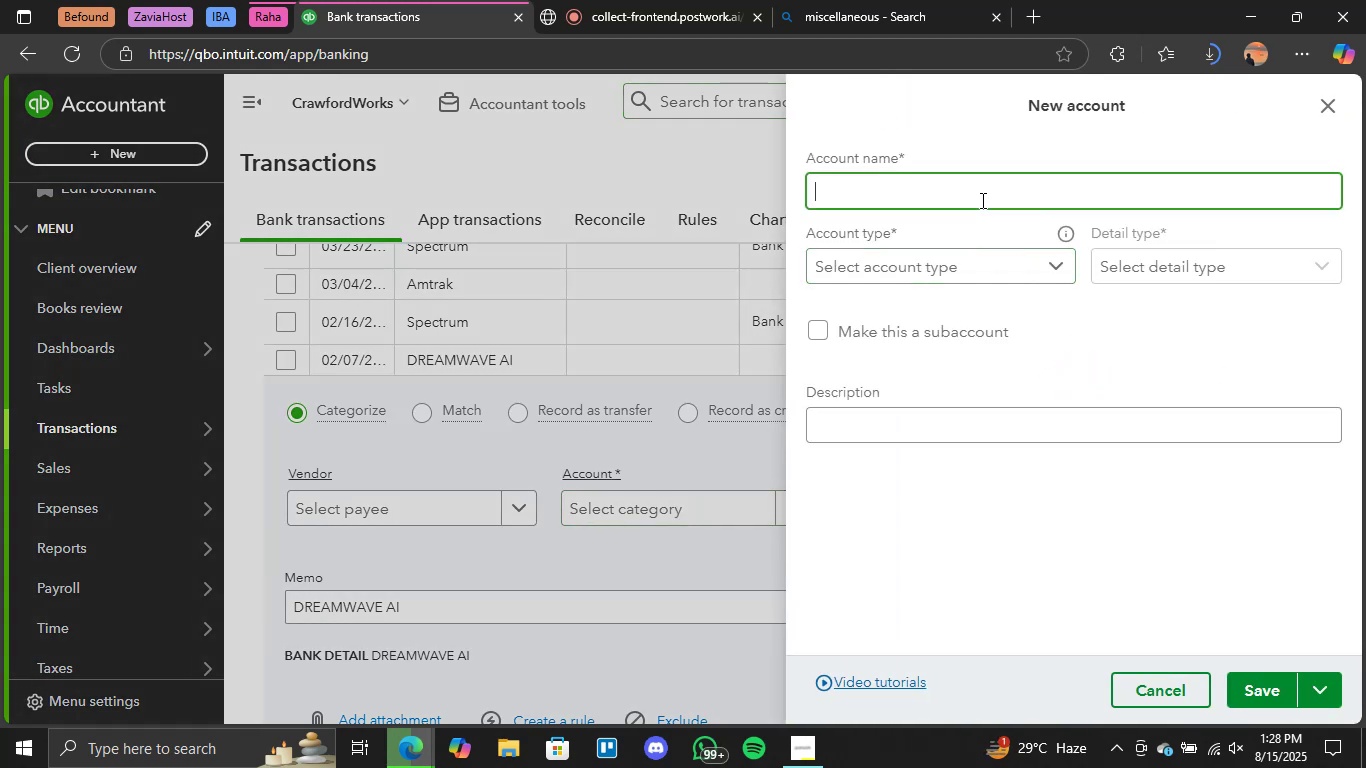 
type(Softwr)
key(Backspace)
type(are and Subscripptions)
 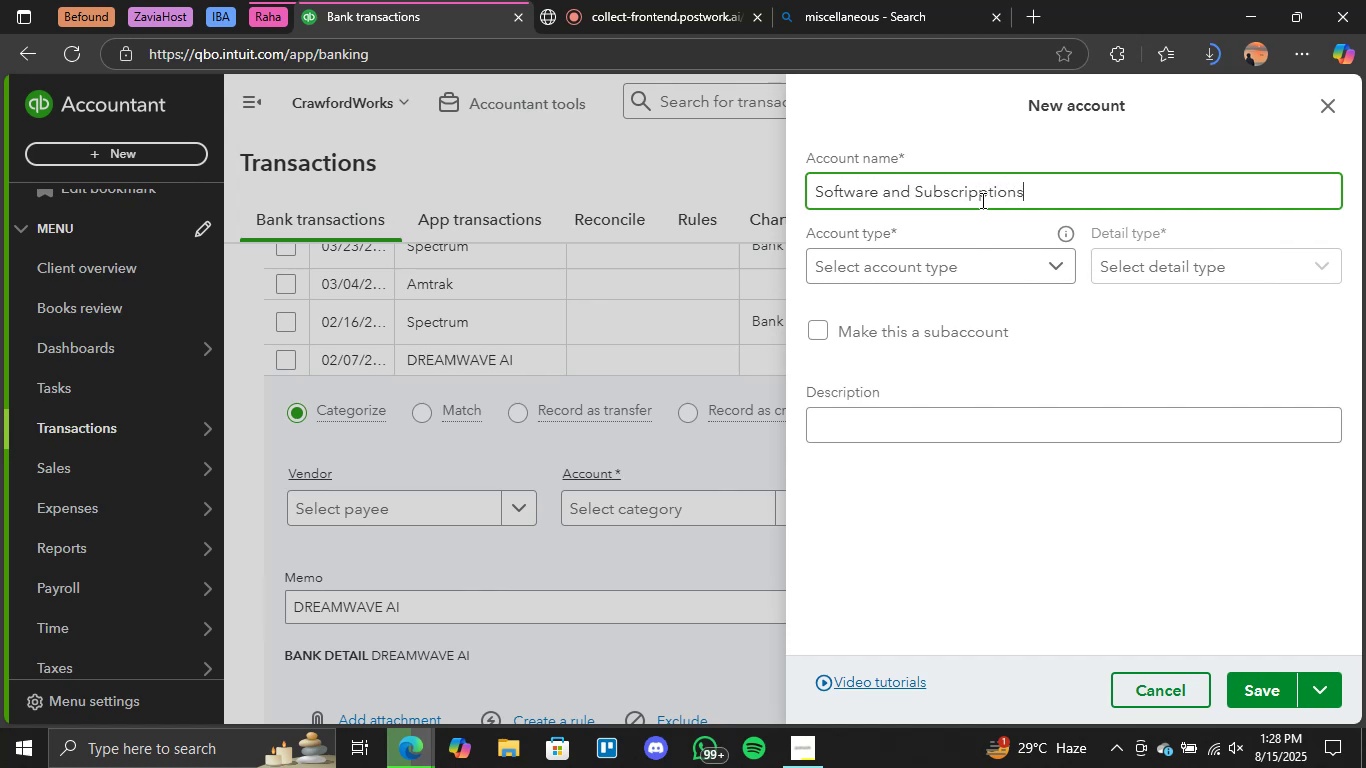 
key(ArrowLeft)
 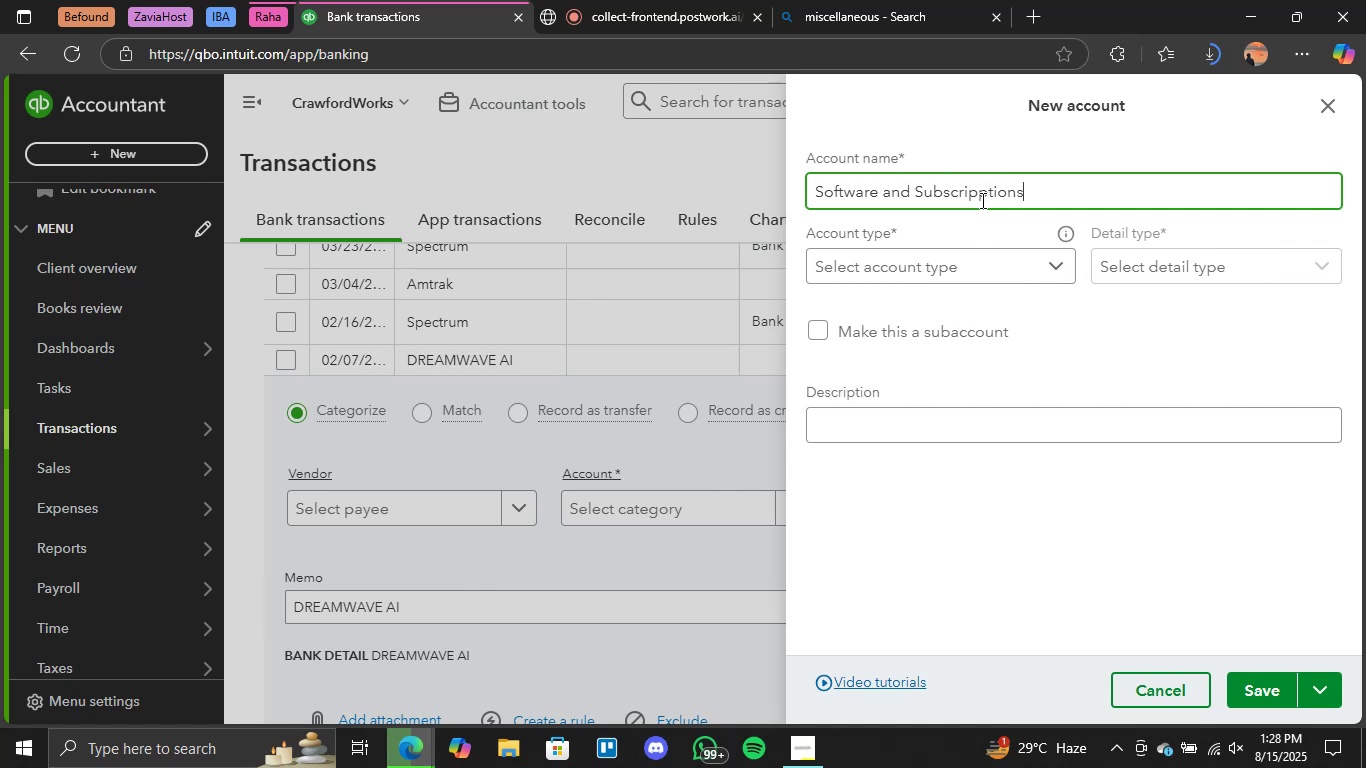 
key(ArrowLeft)
 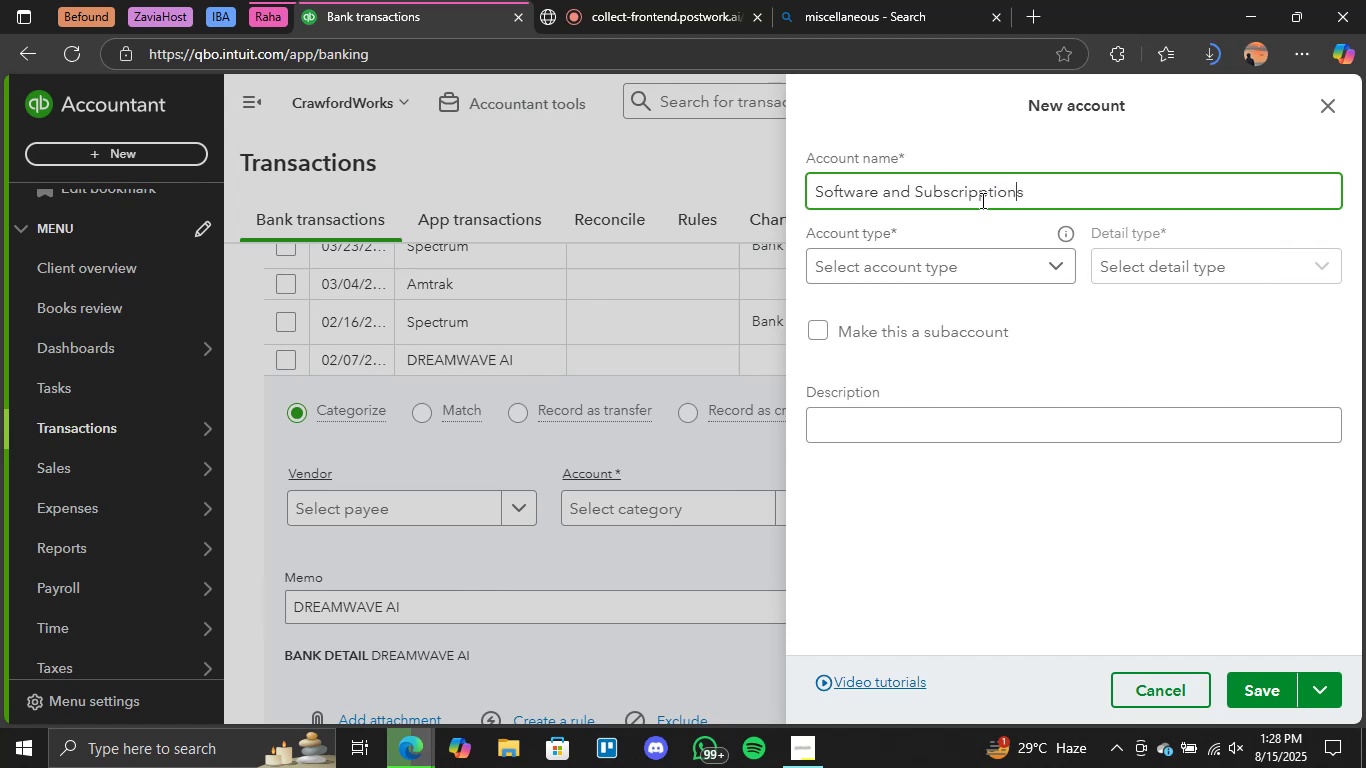 
key(ArrowLeft)
 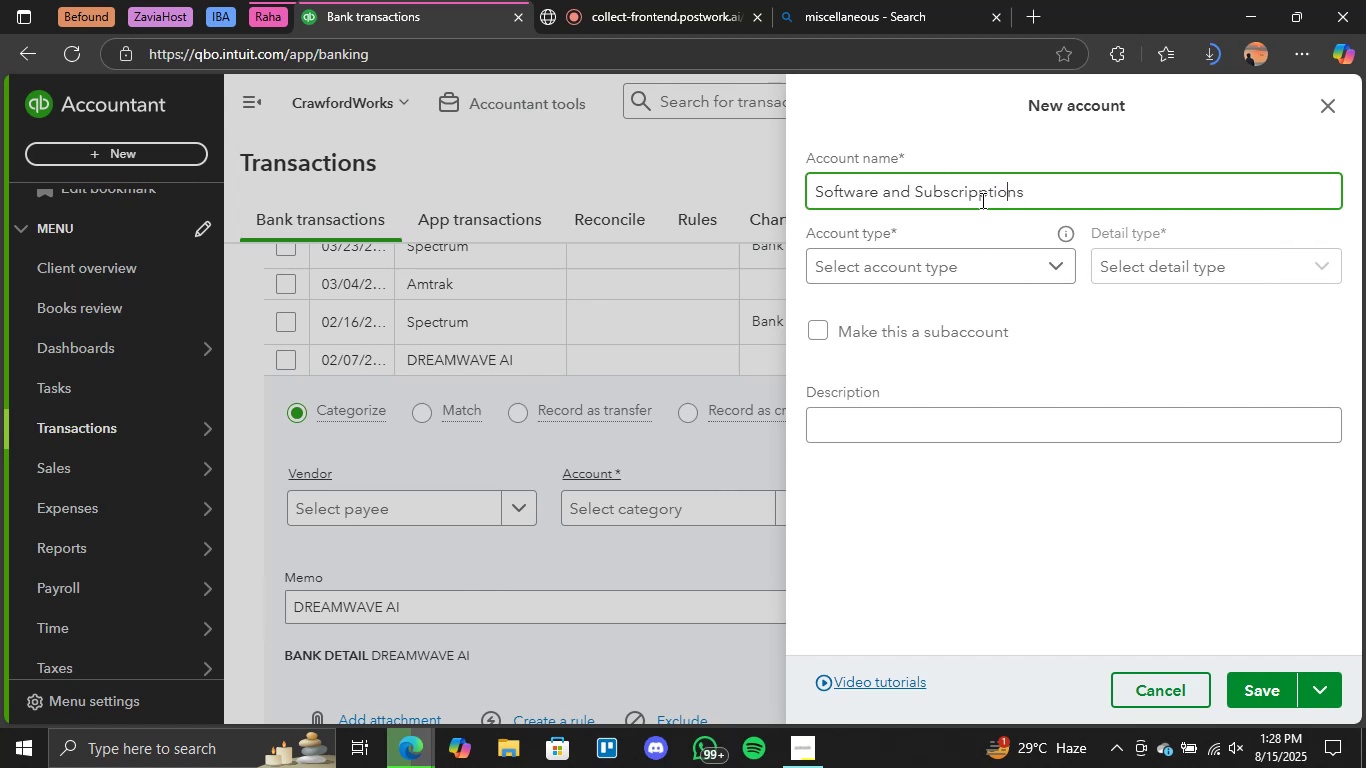 
key(ArrowLeft)
 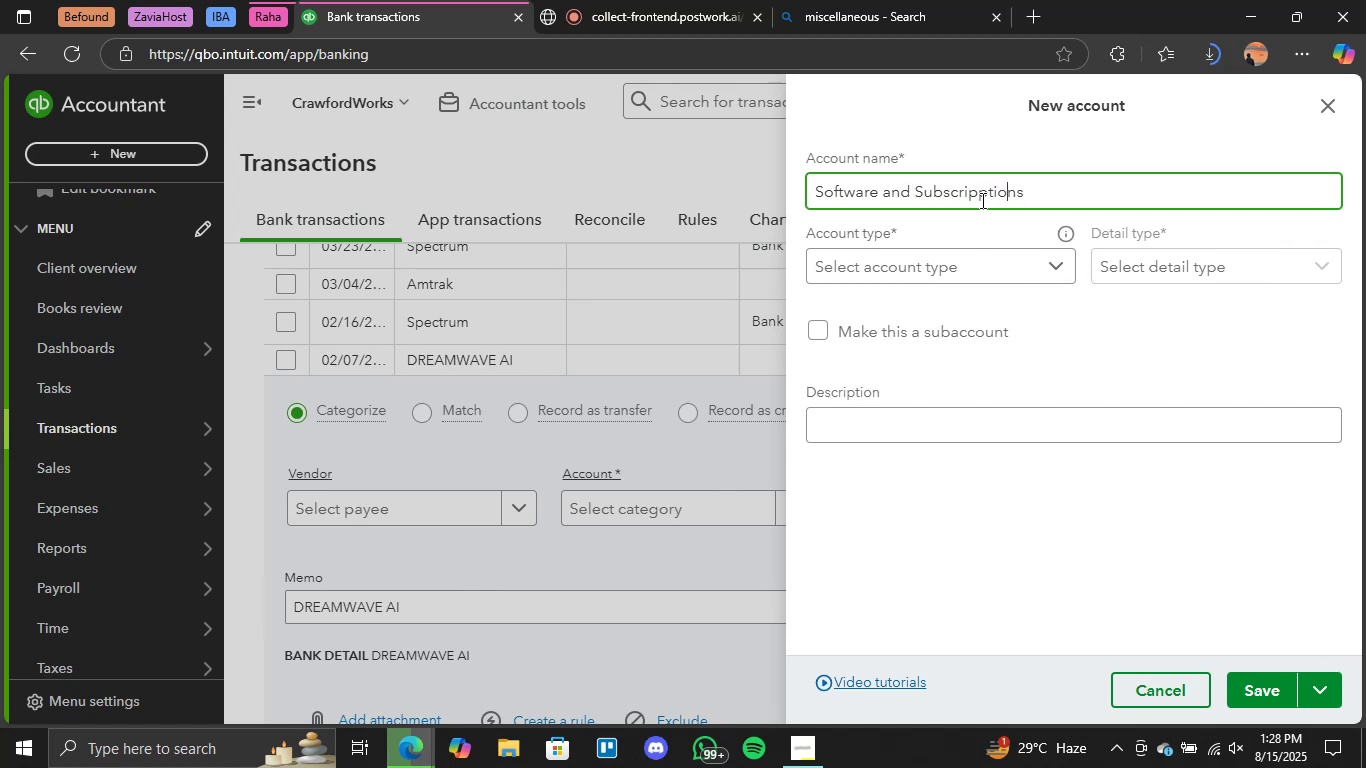 
key(ArrowLeft)
 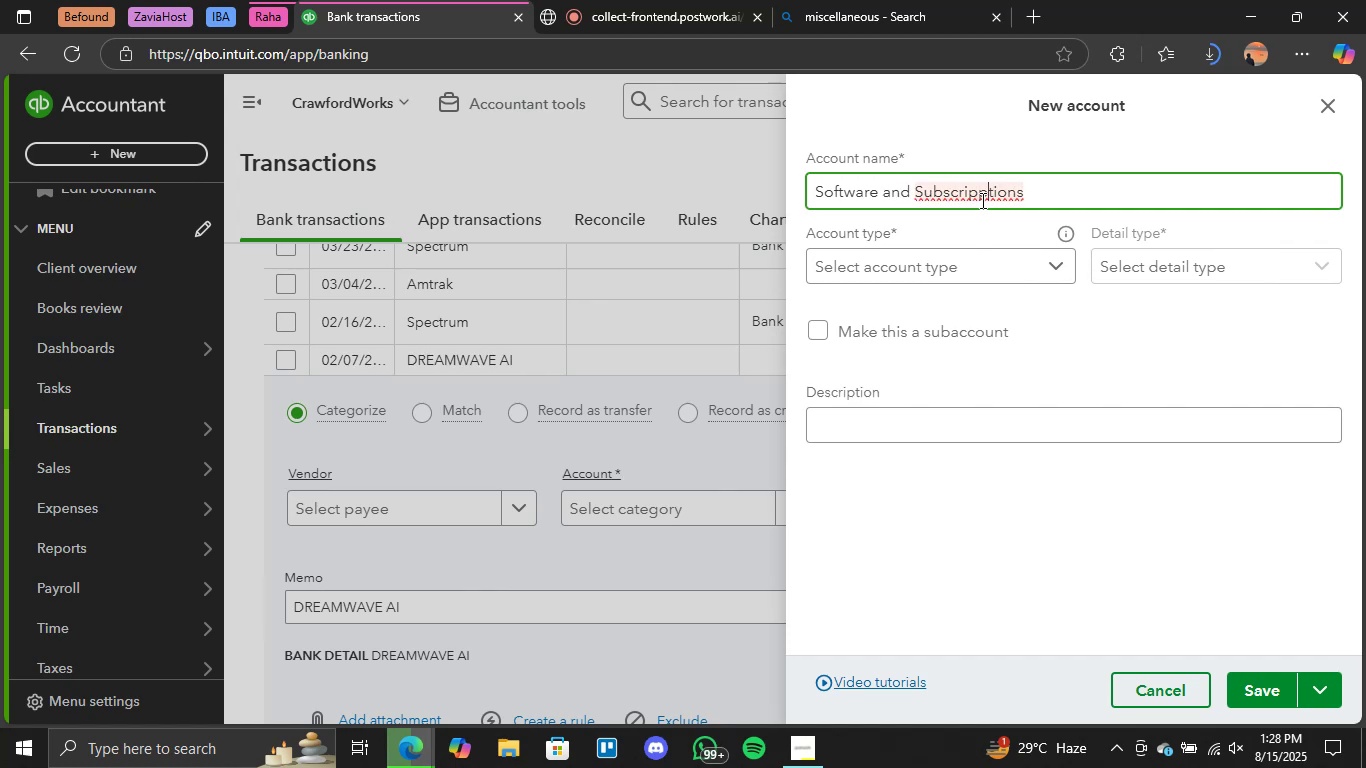 
key(Backspace)
 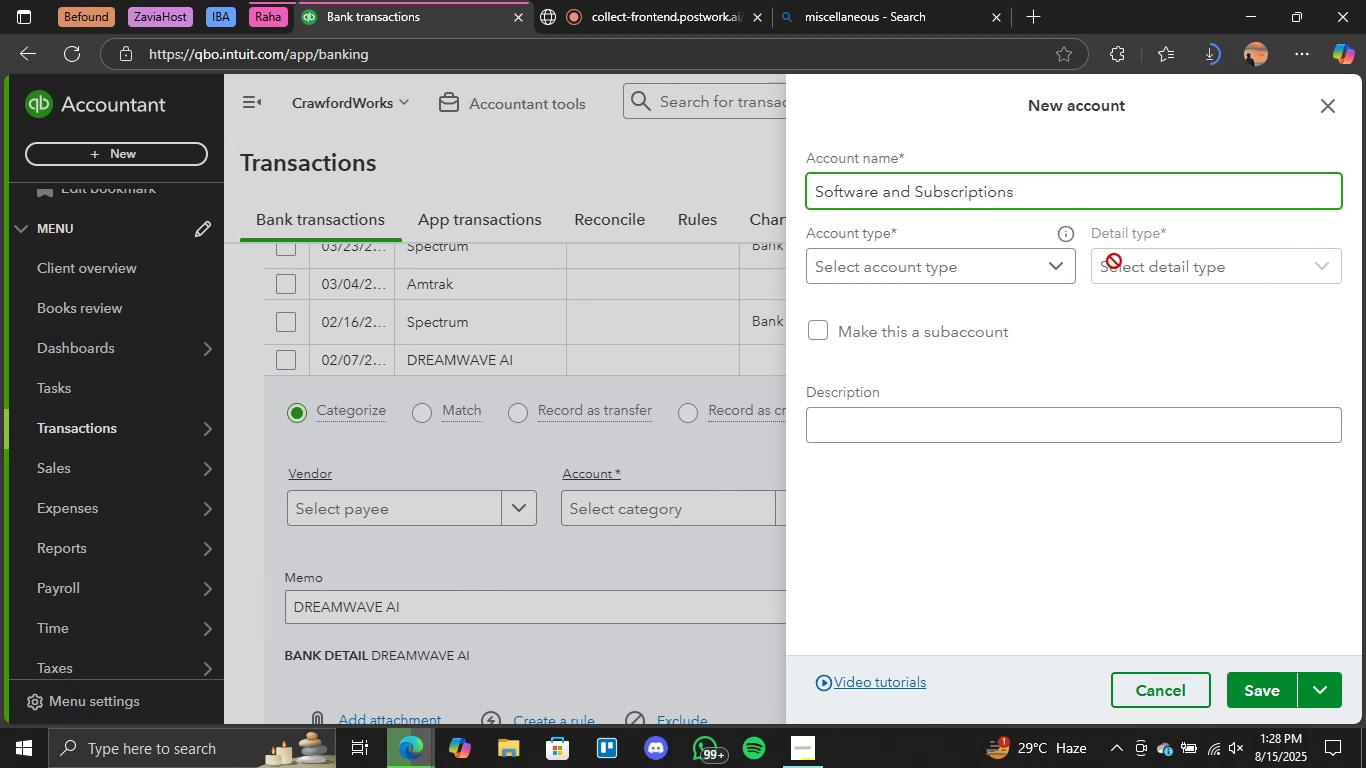 
left_click([1185, 336])
 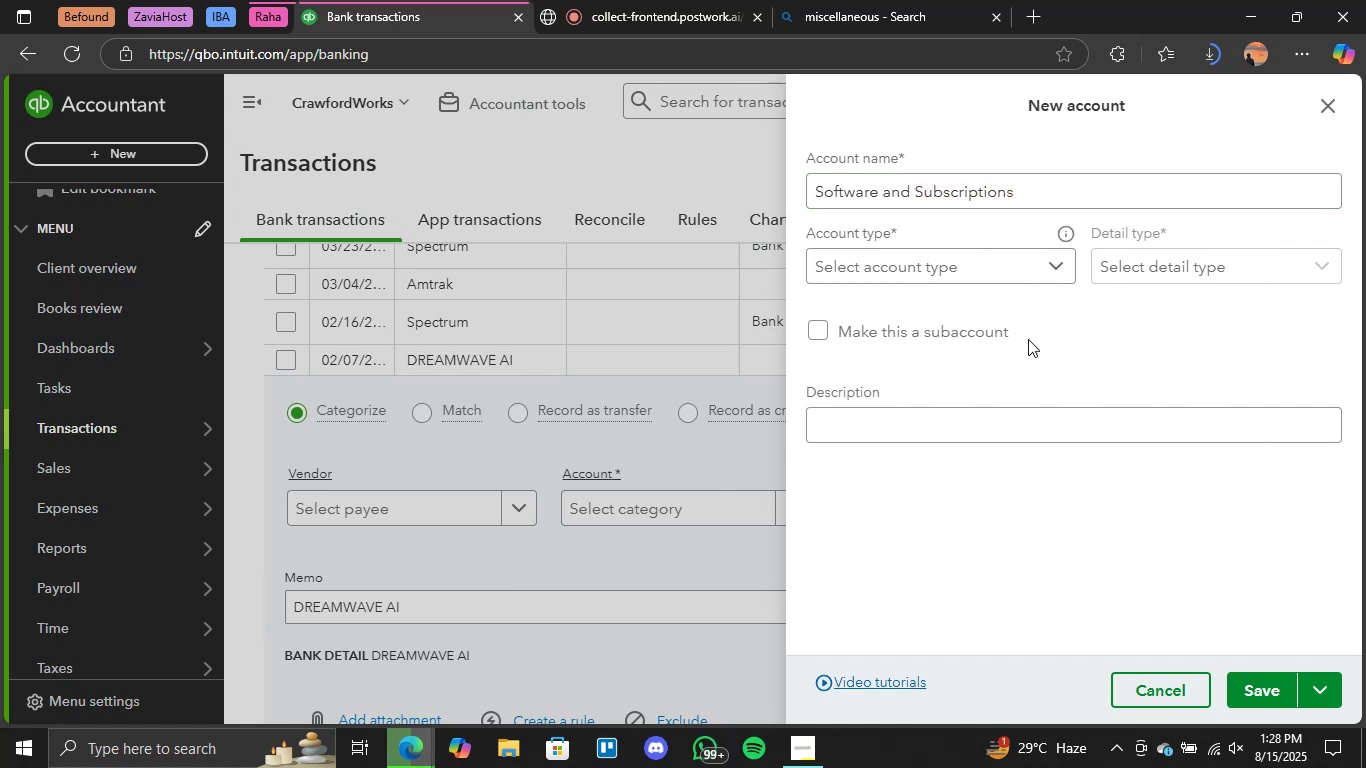 
left_click([1032, 272])
 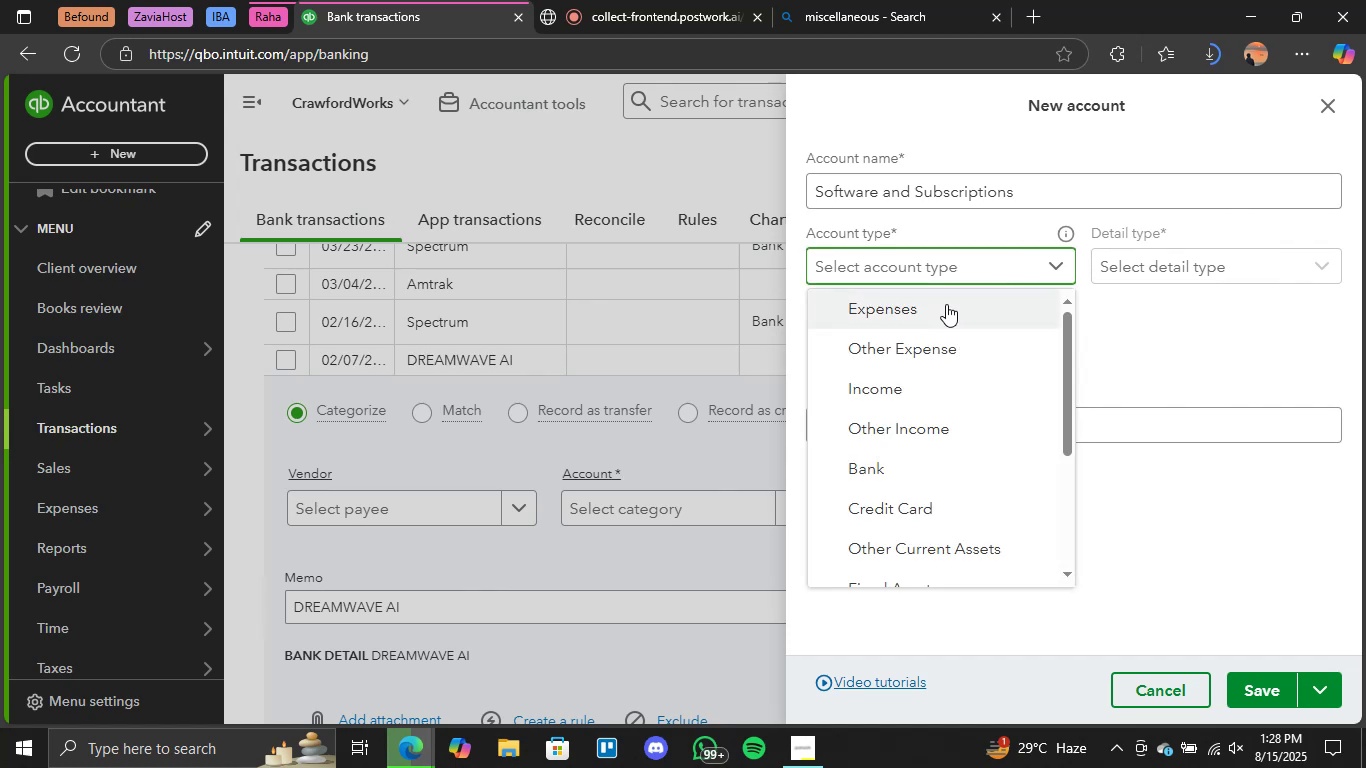 
double_click([1187, 265])
 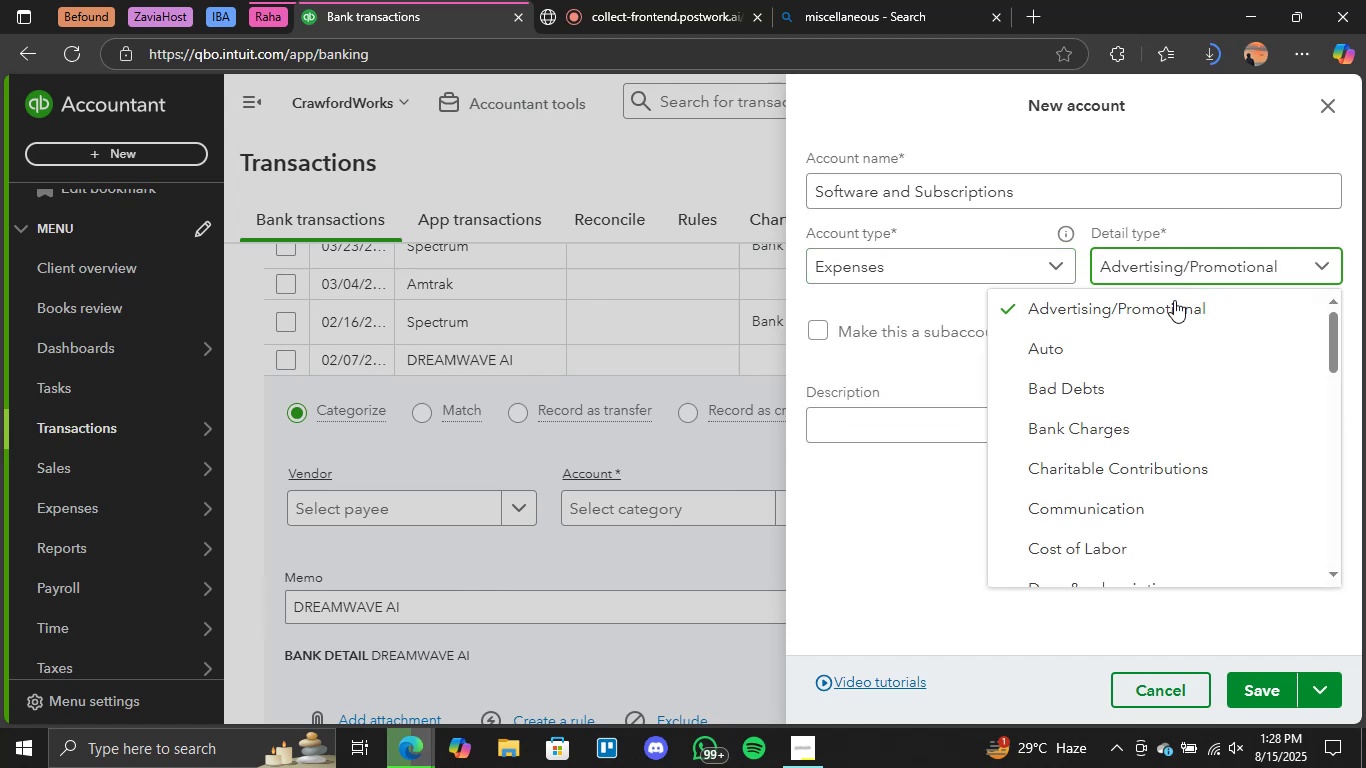 
scroll: coordinate [1170, 480], scroll_direction: down, amount: 9.0
 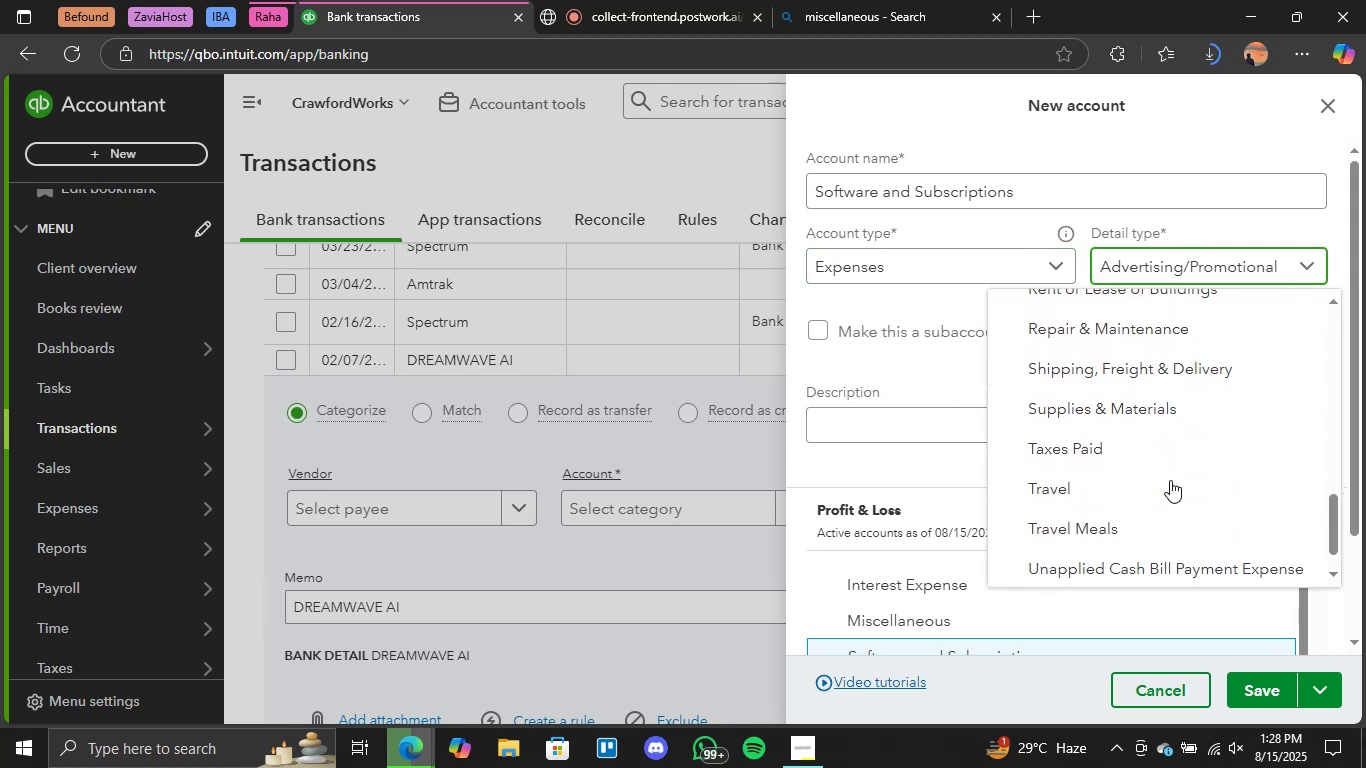 
scroll: coordinate [1175, 471], scroll_direction: up, amount: 8.0
 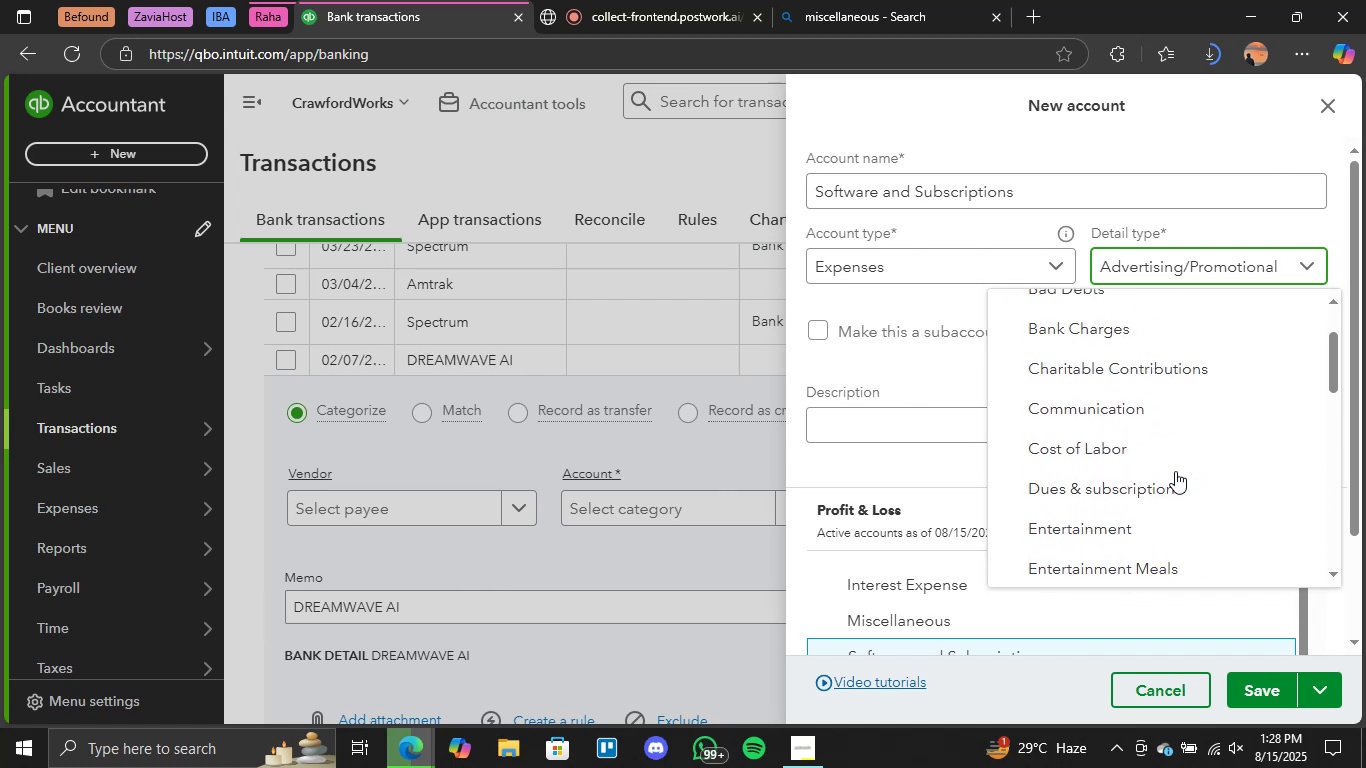 
scroll: coordinate [1175, 471], scroll_direction: none, amount: 0.0
 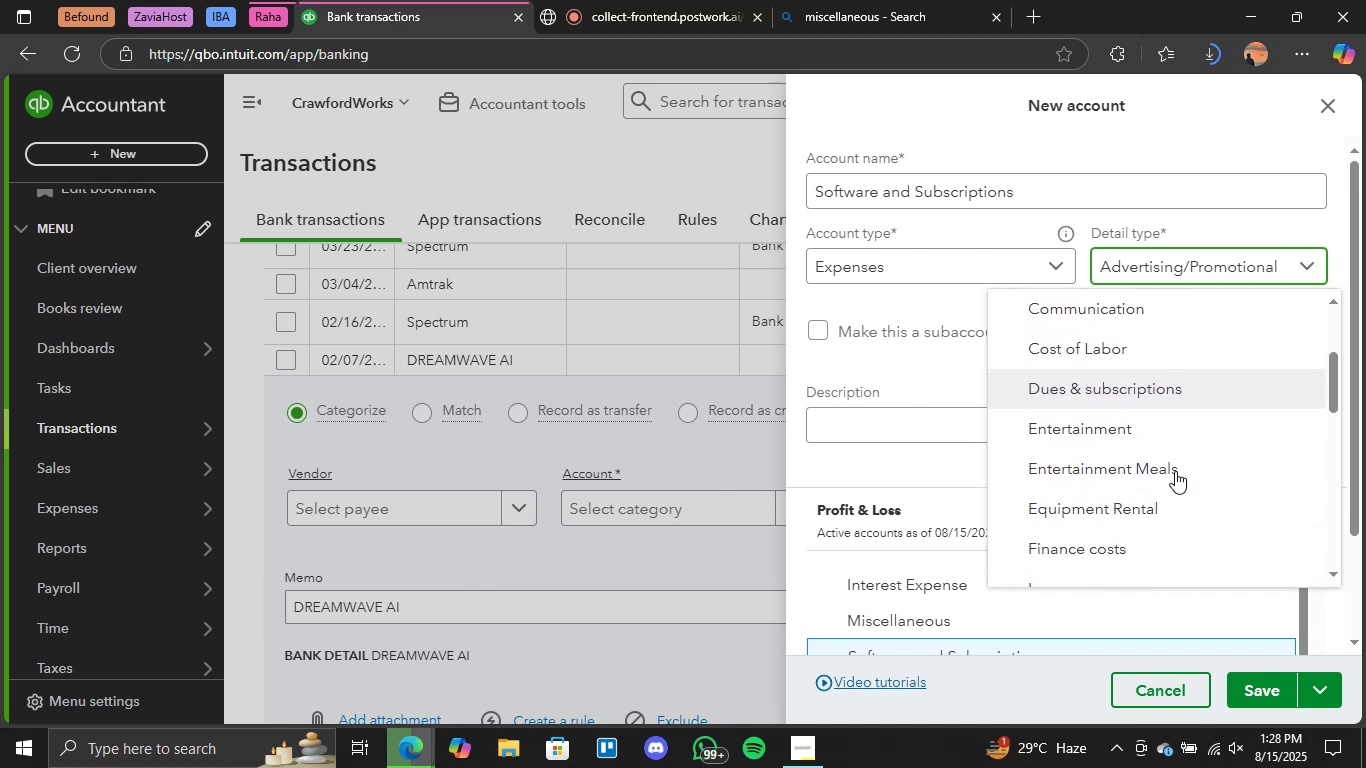 
scroll: coordinate [1166, 480], scroll_direction: down, amount: 7.0
 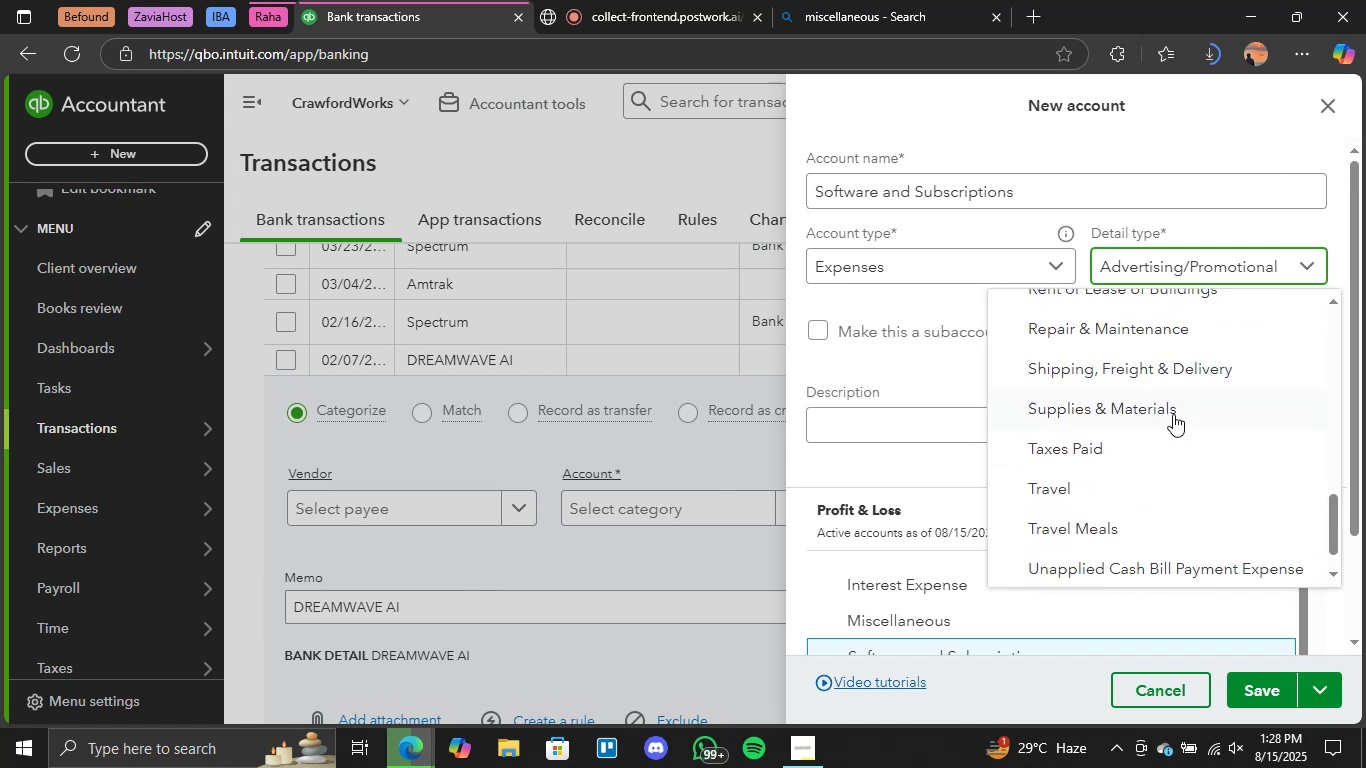 
scroll: coordinate [1136, 485], scroll_direction: up, amount: 3.0
 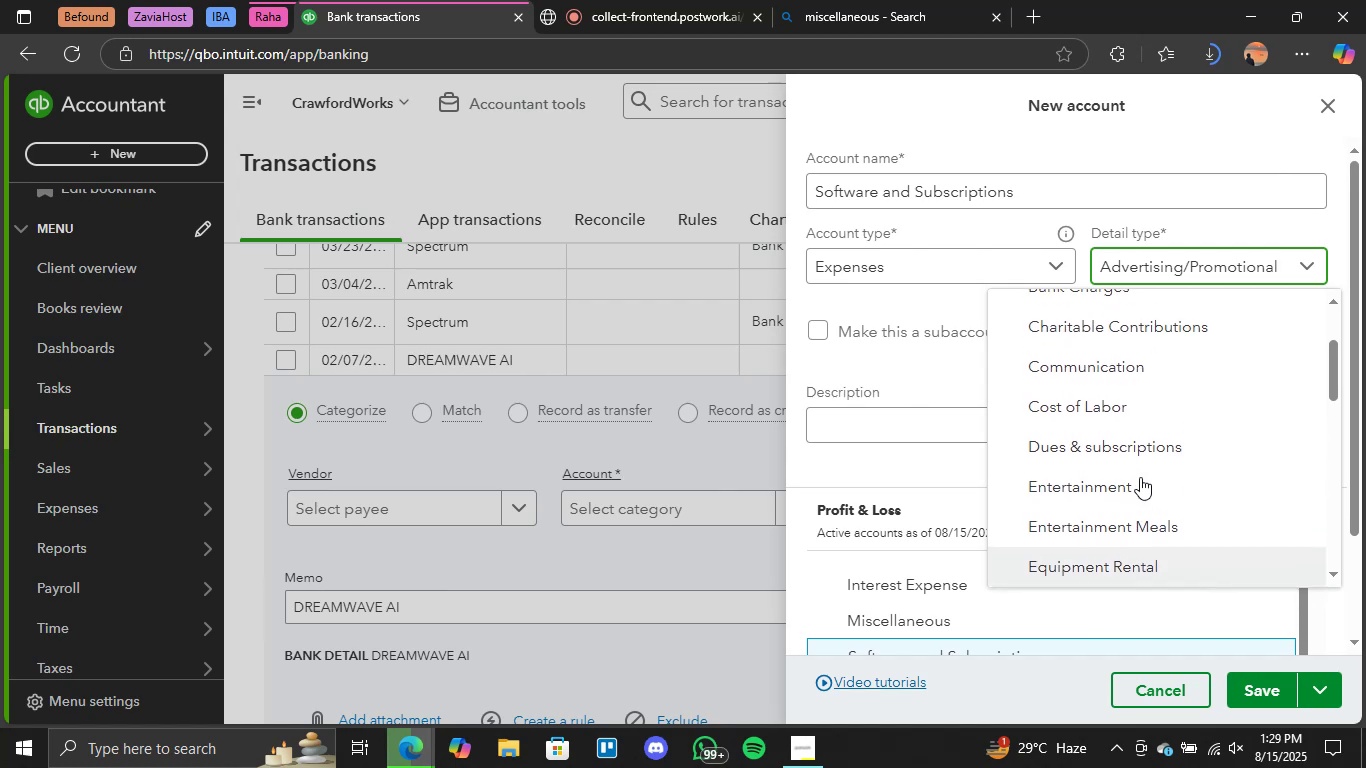 
left_click([1163, 447])
 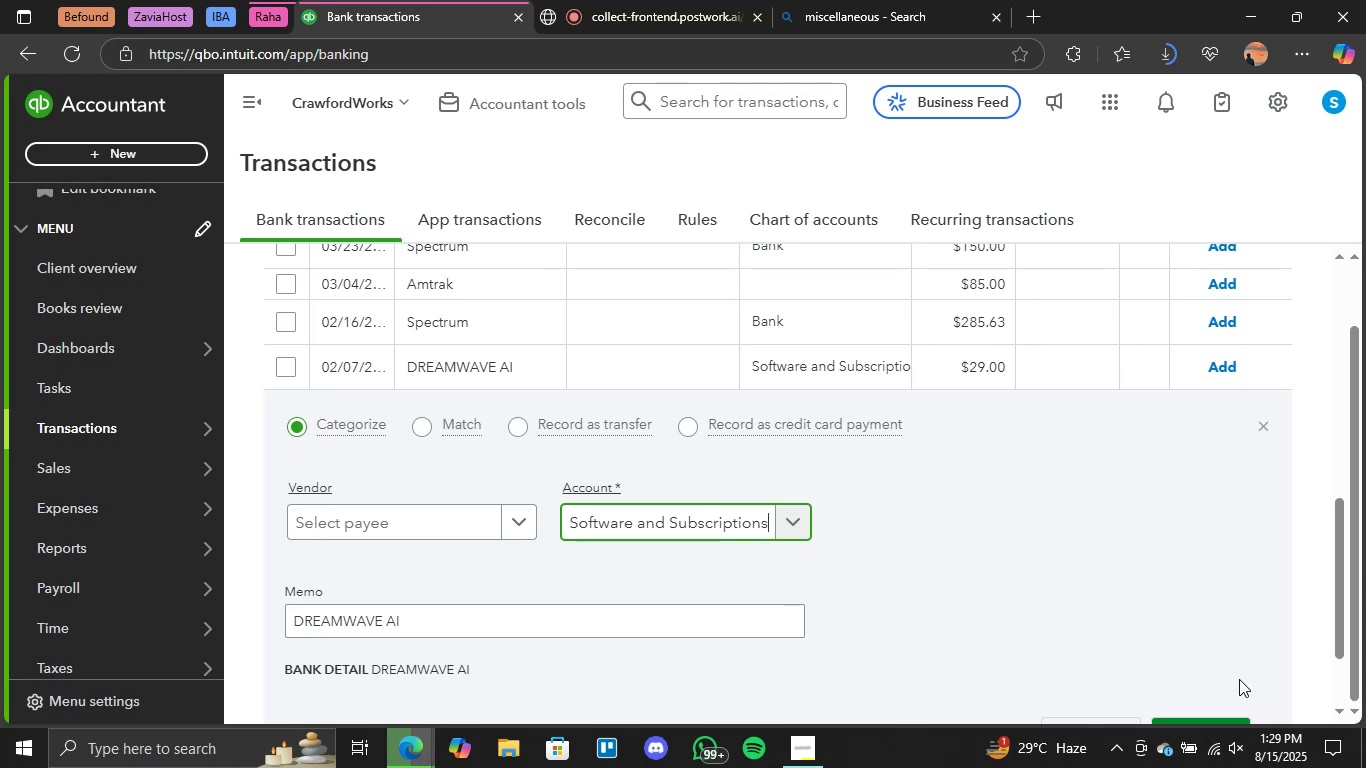 
wait(18.59)
 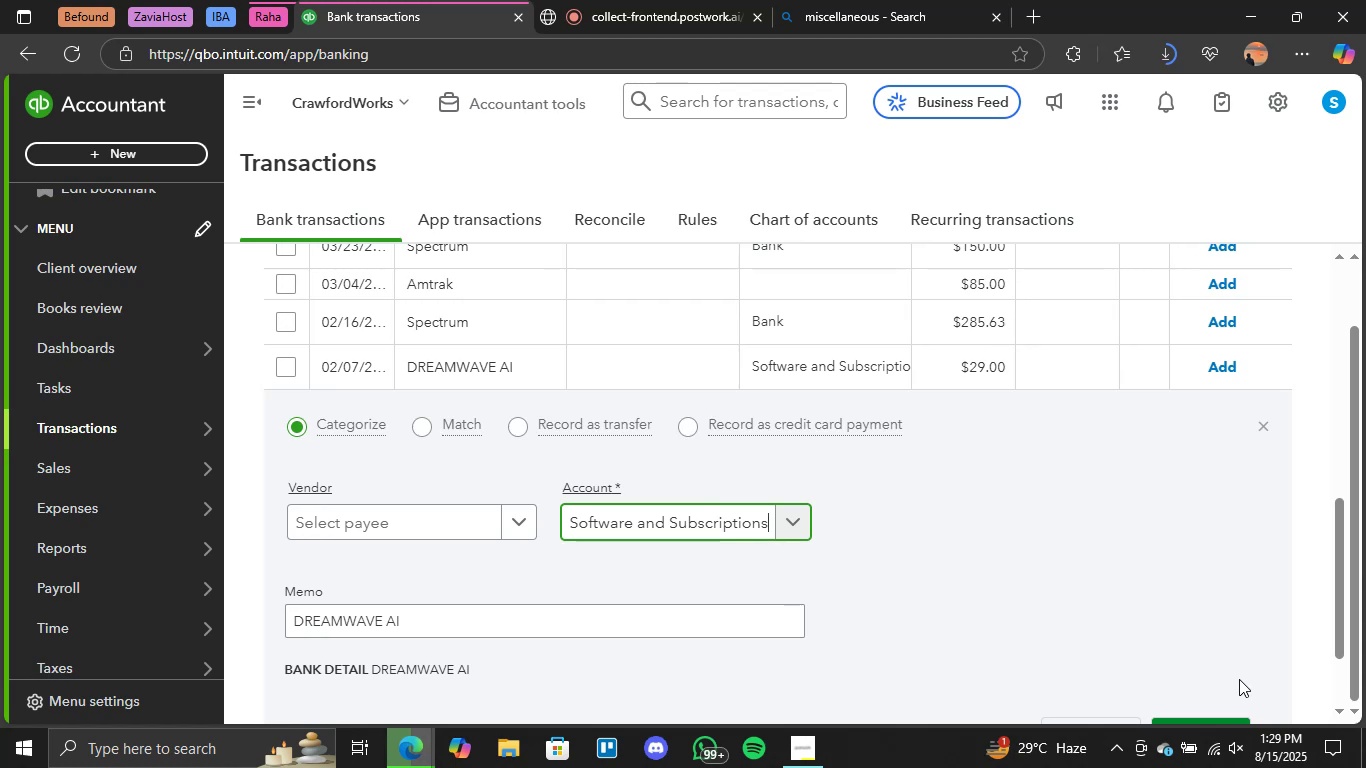 
scroll: coordinate [1090, 503], scroll_direction: down, amount: 2.0
 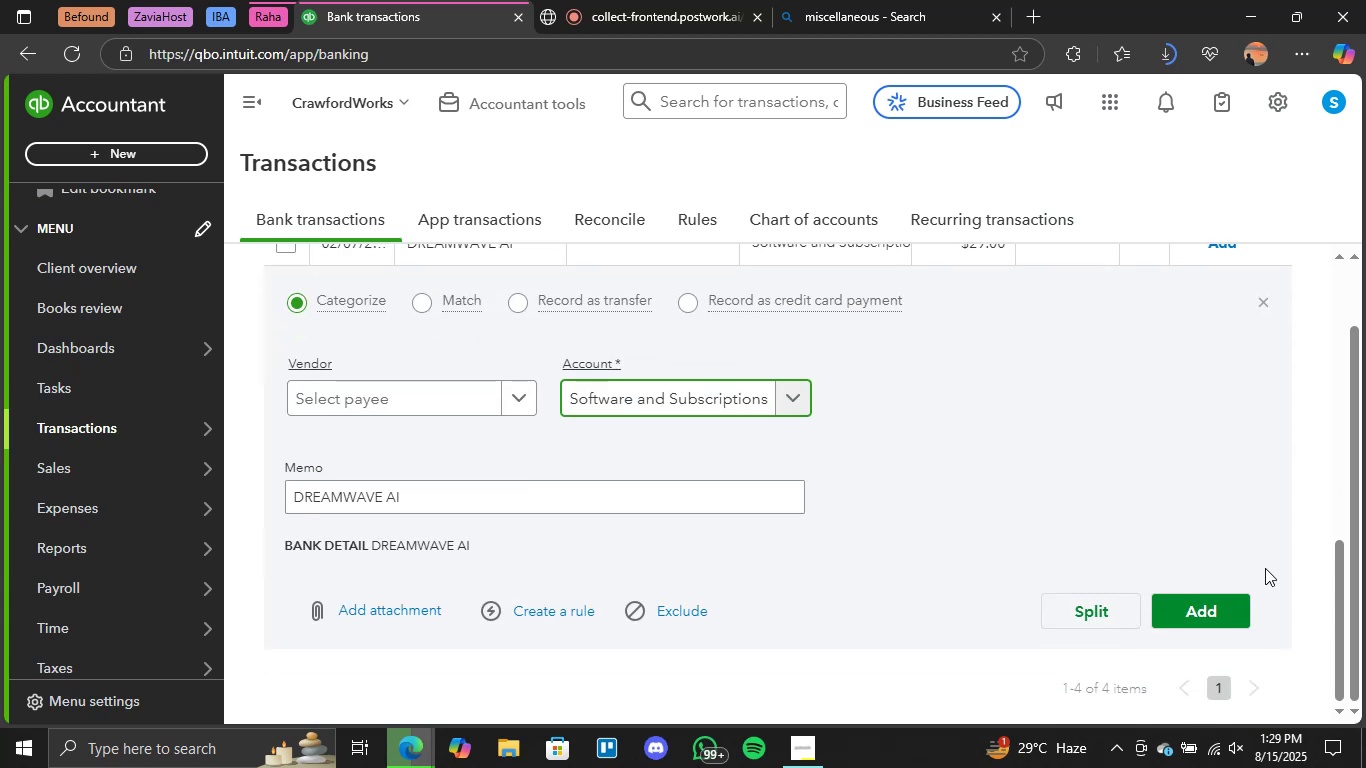 
left_click([1201, 617])
 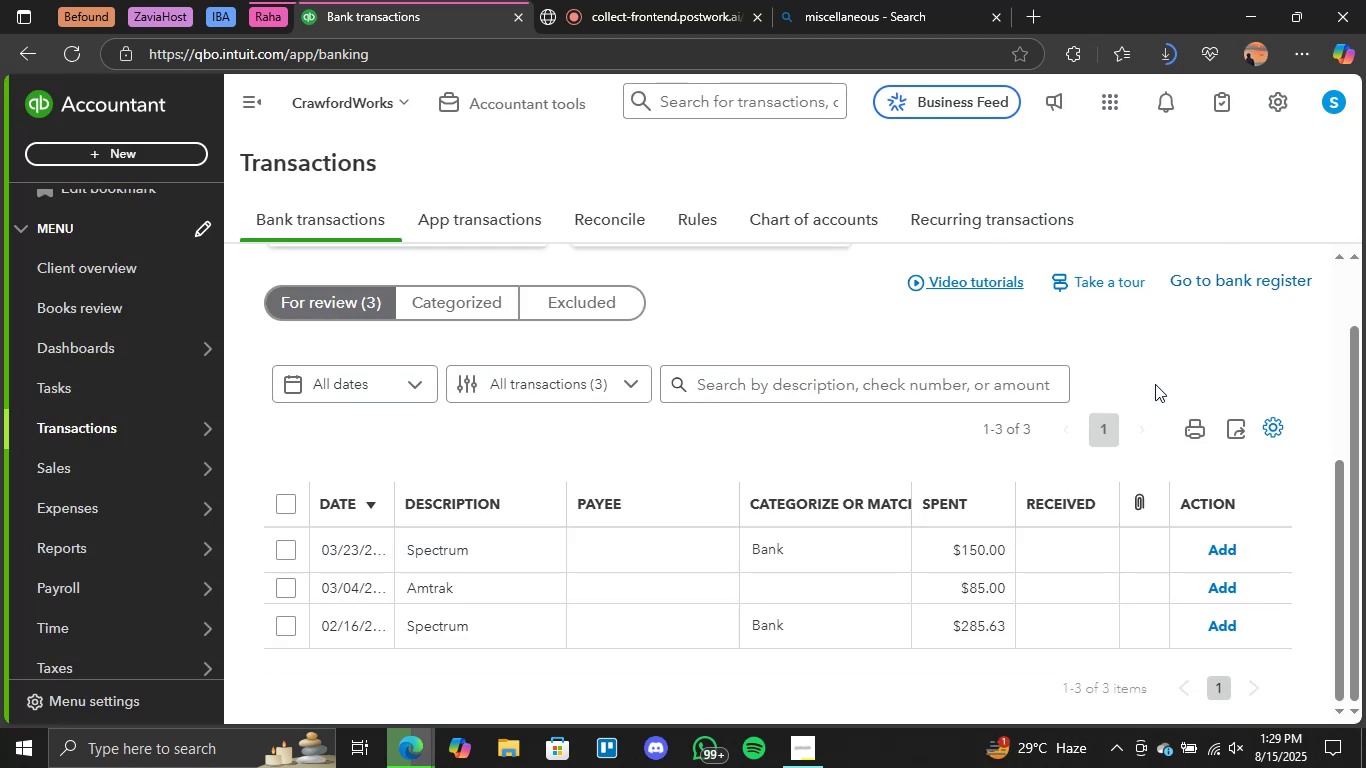 
wait(13.28)
 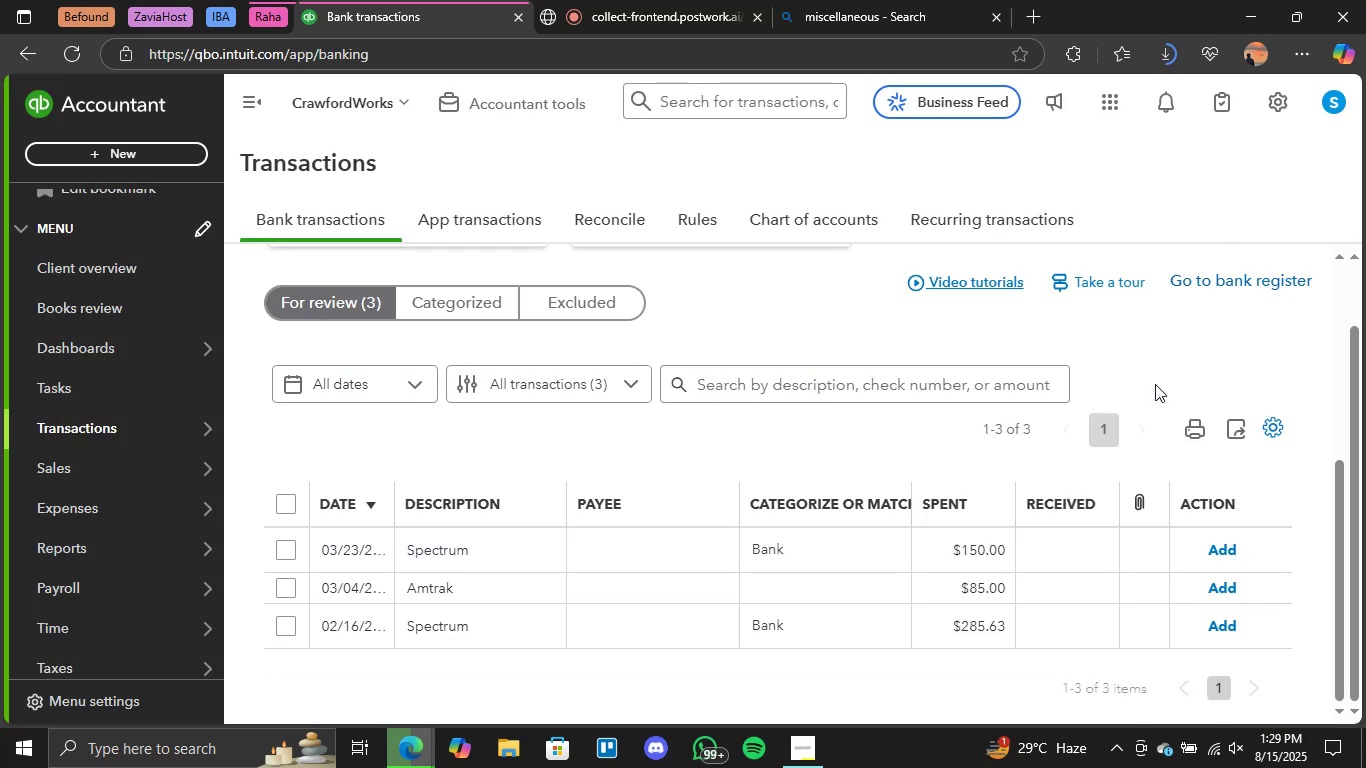 
left_click([492, 546])
 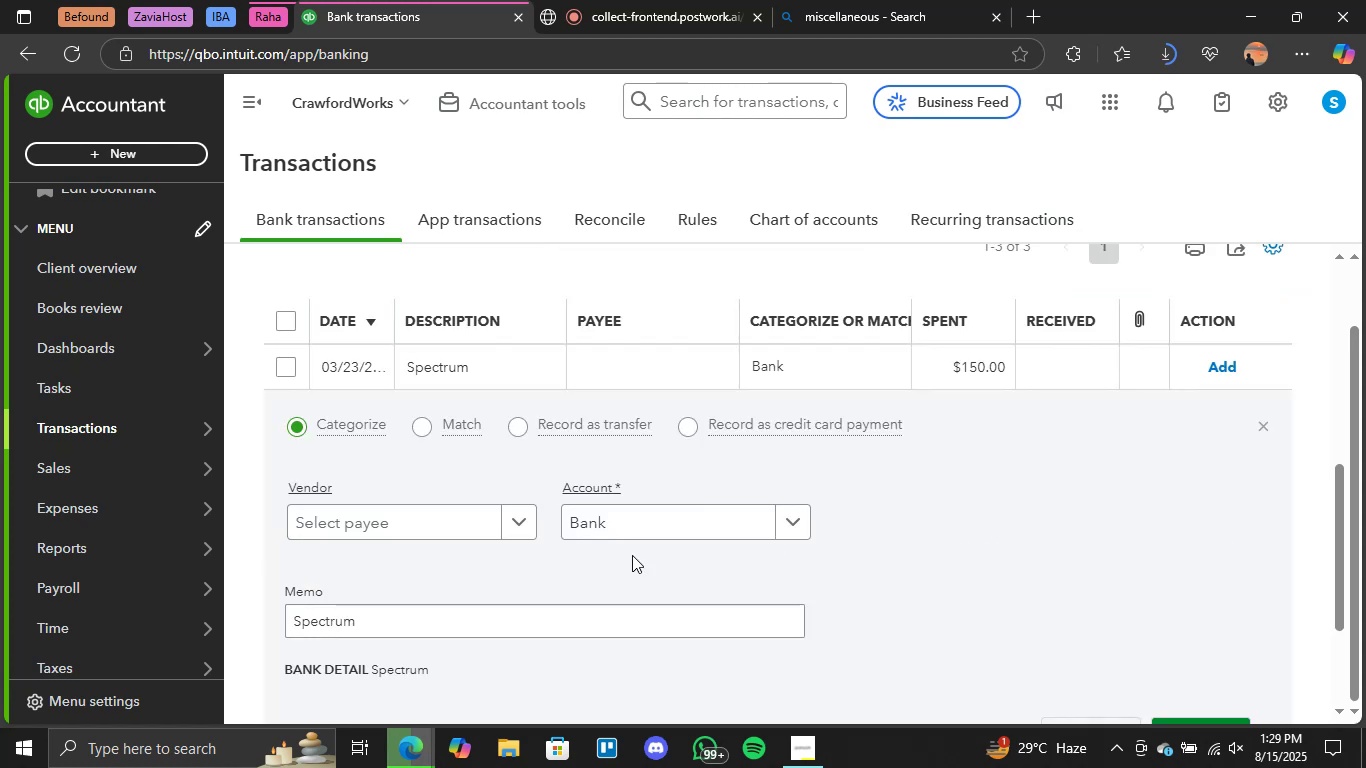 
left_click([798, 514])
 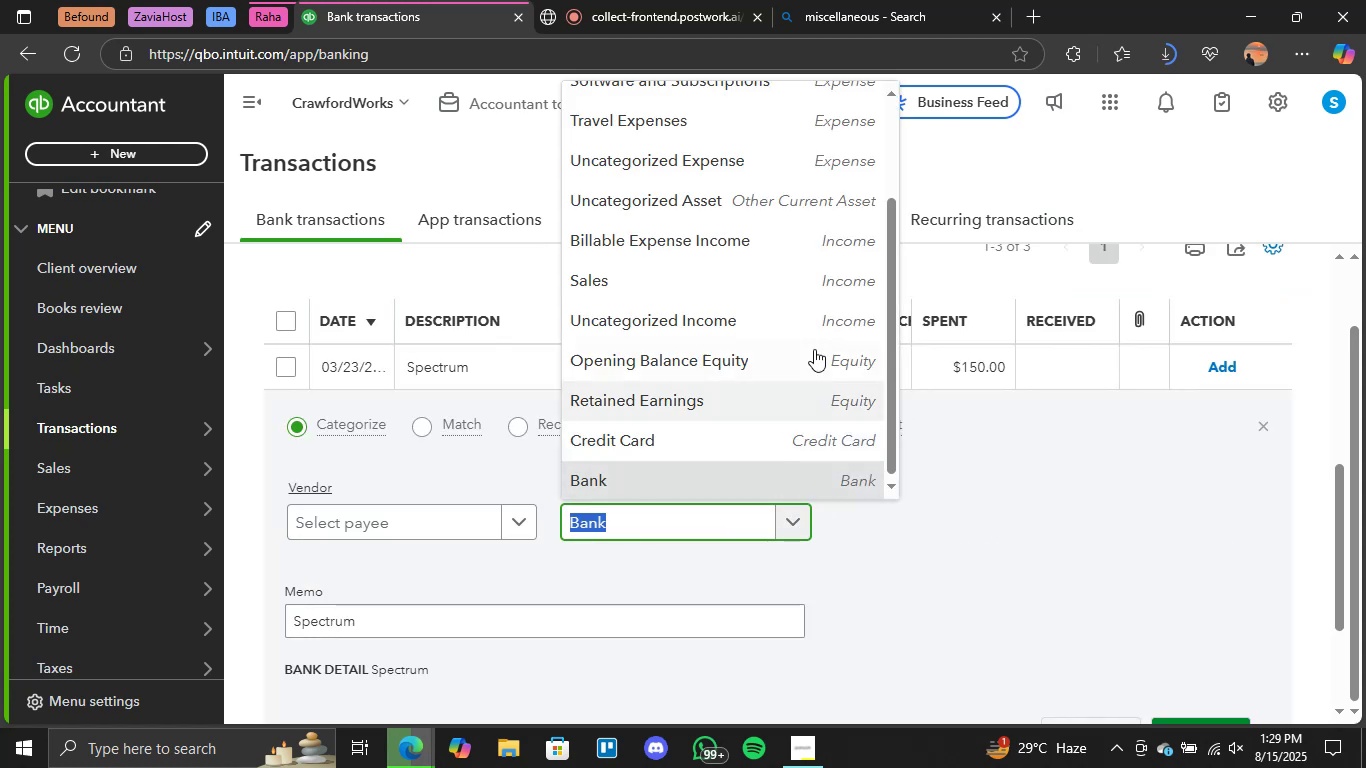 
scroll: coordinate [778, 344], scroll_direction: up, amount: 3.0
 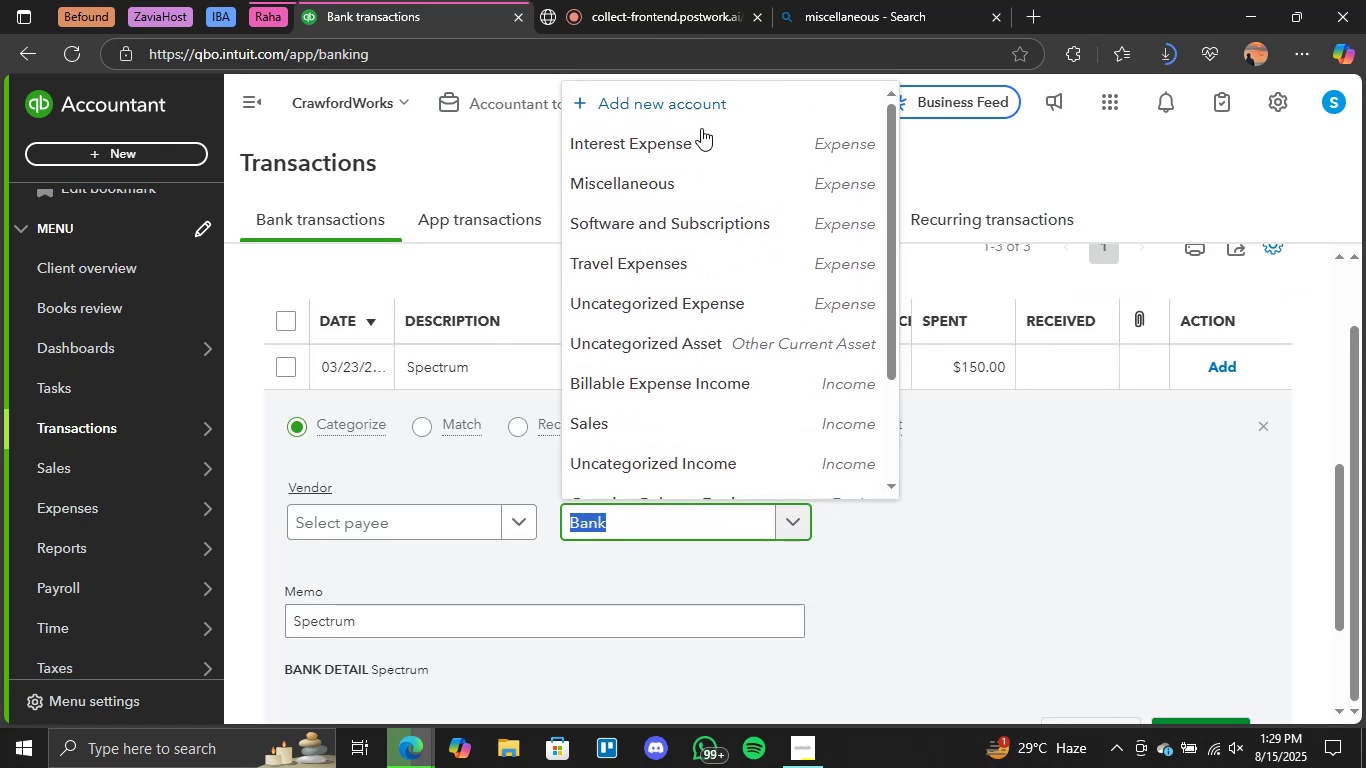 
left_click([692, 171])
 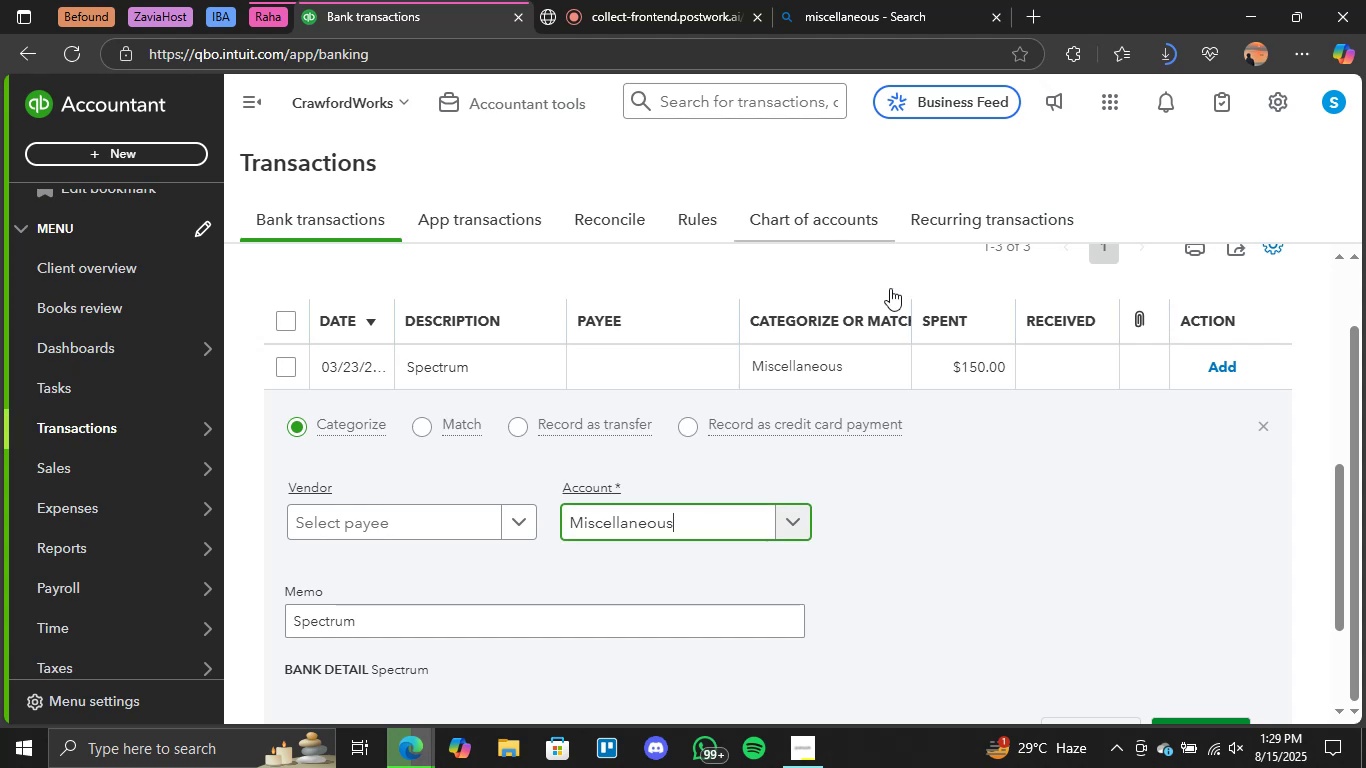 
scroll: coordinate [1186, 406], scroll_direction: down, amount: 2.0
 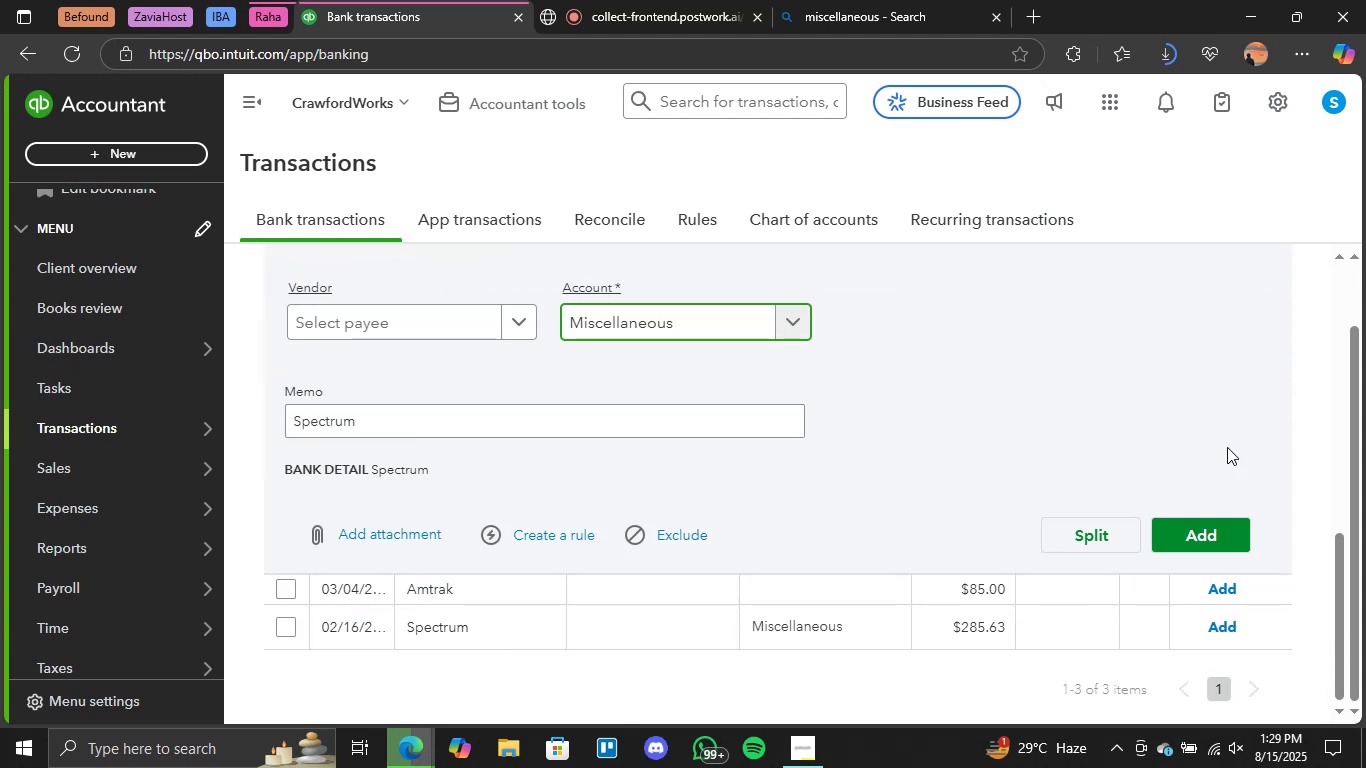 
left_click([1229, 518])
 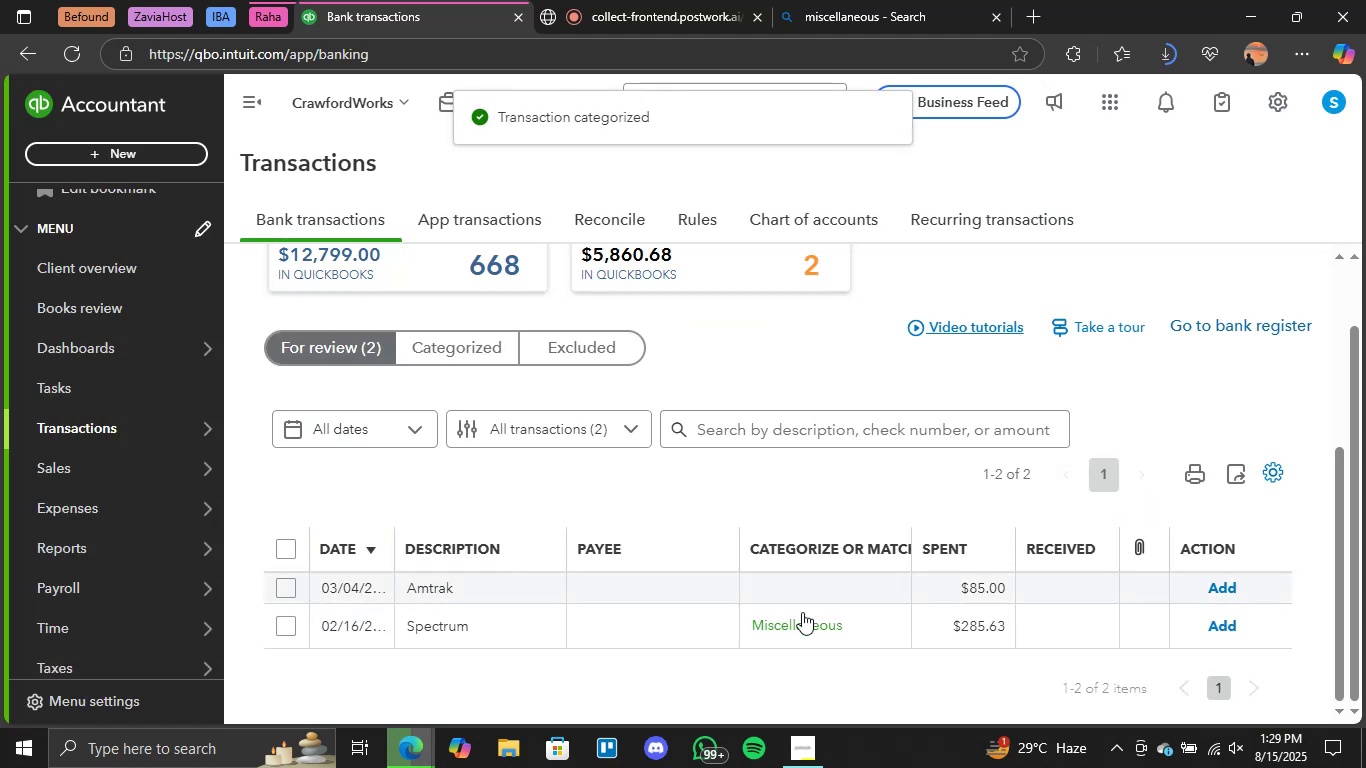 
left_click([853, 625])
 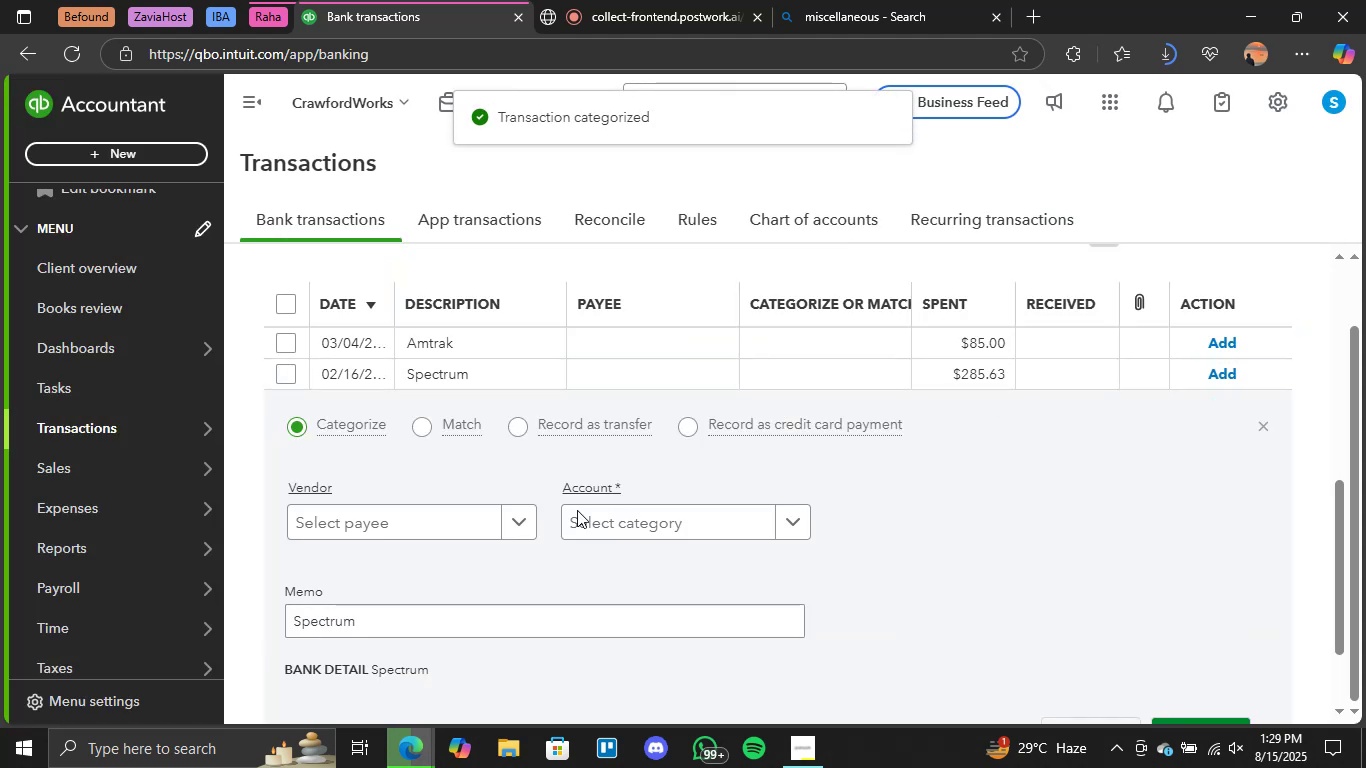 
double_click([797, 518])
 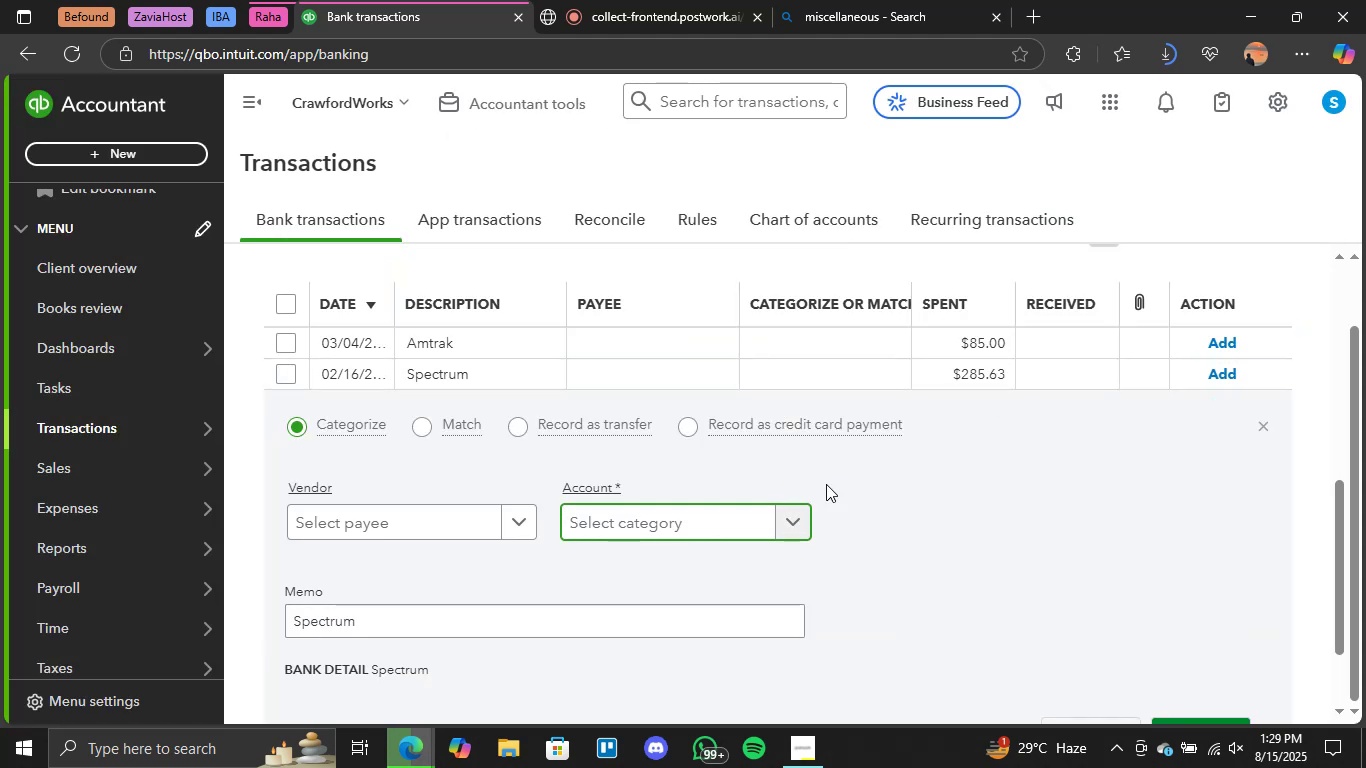 
left_click([798, 515])
 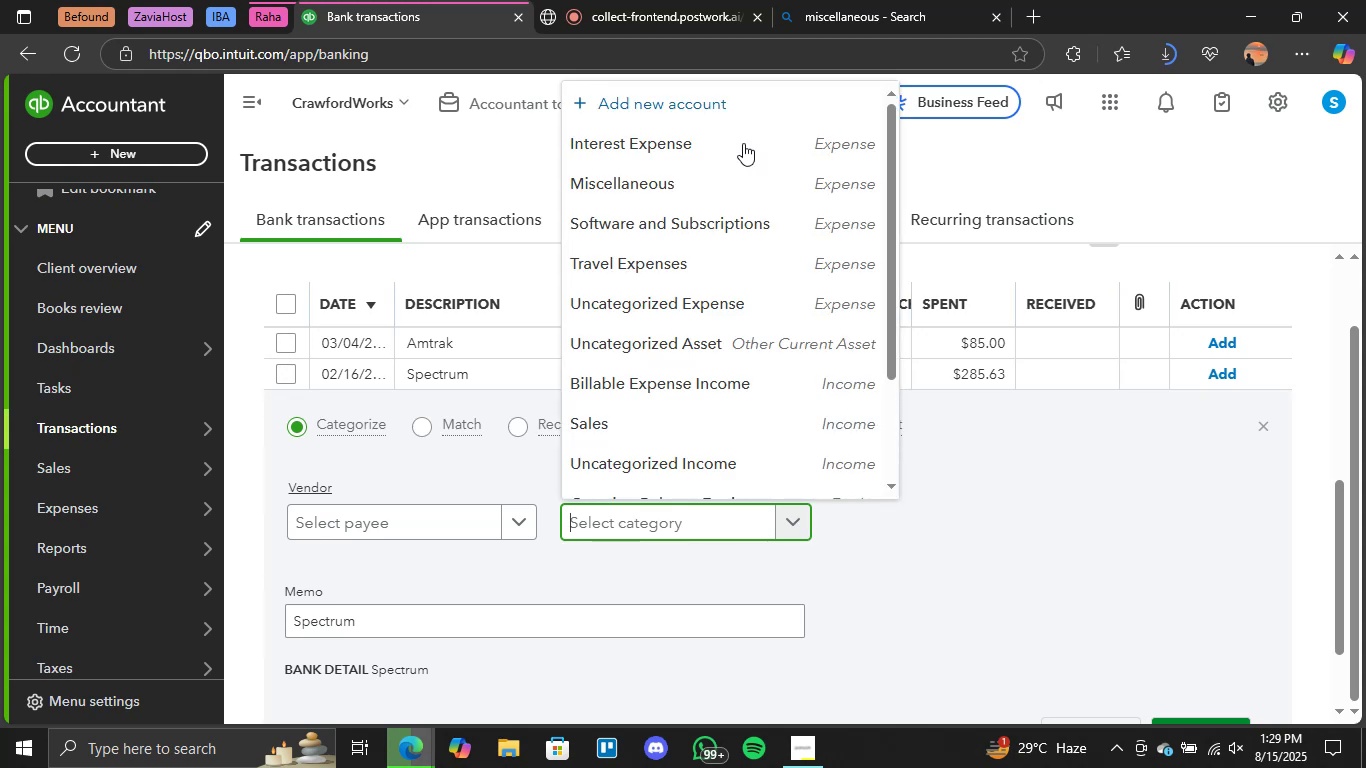 
left_click([763, 175])
 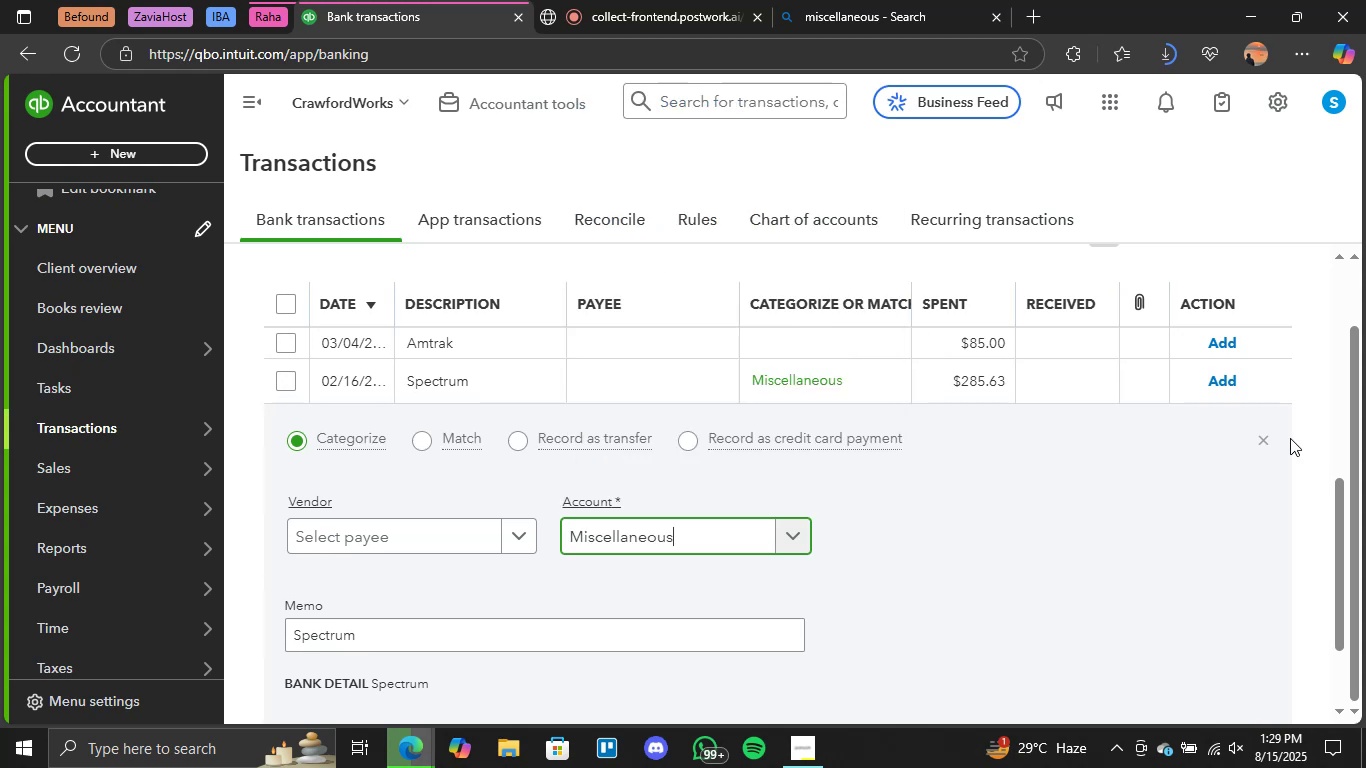 
scroll: coordinate [1297, 444], scroll_direction: down, amount: 3.0
 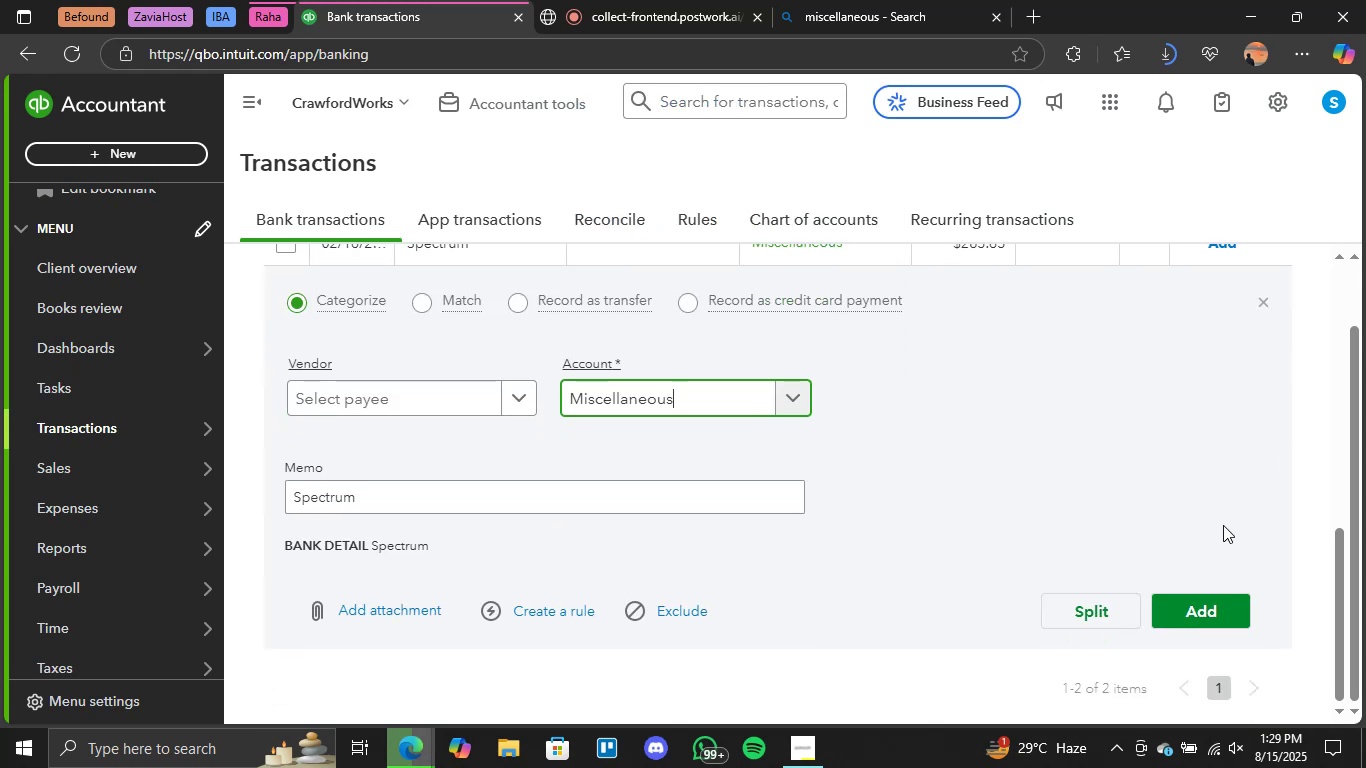 
left_click([1194, 600])
 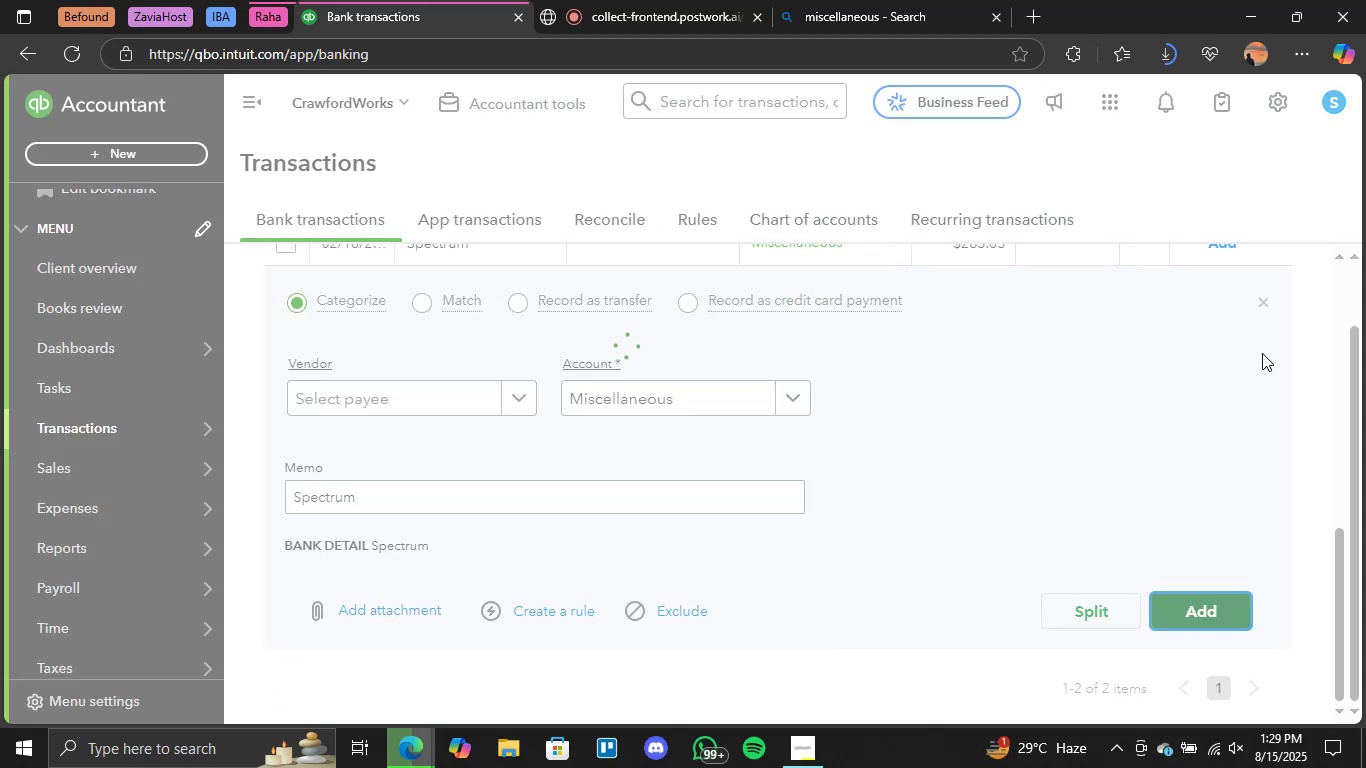 
left_click([709, 2])
 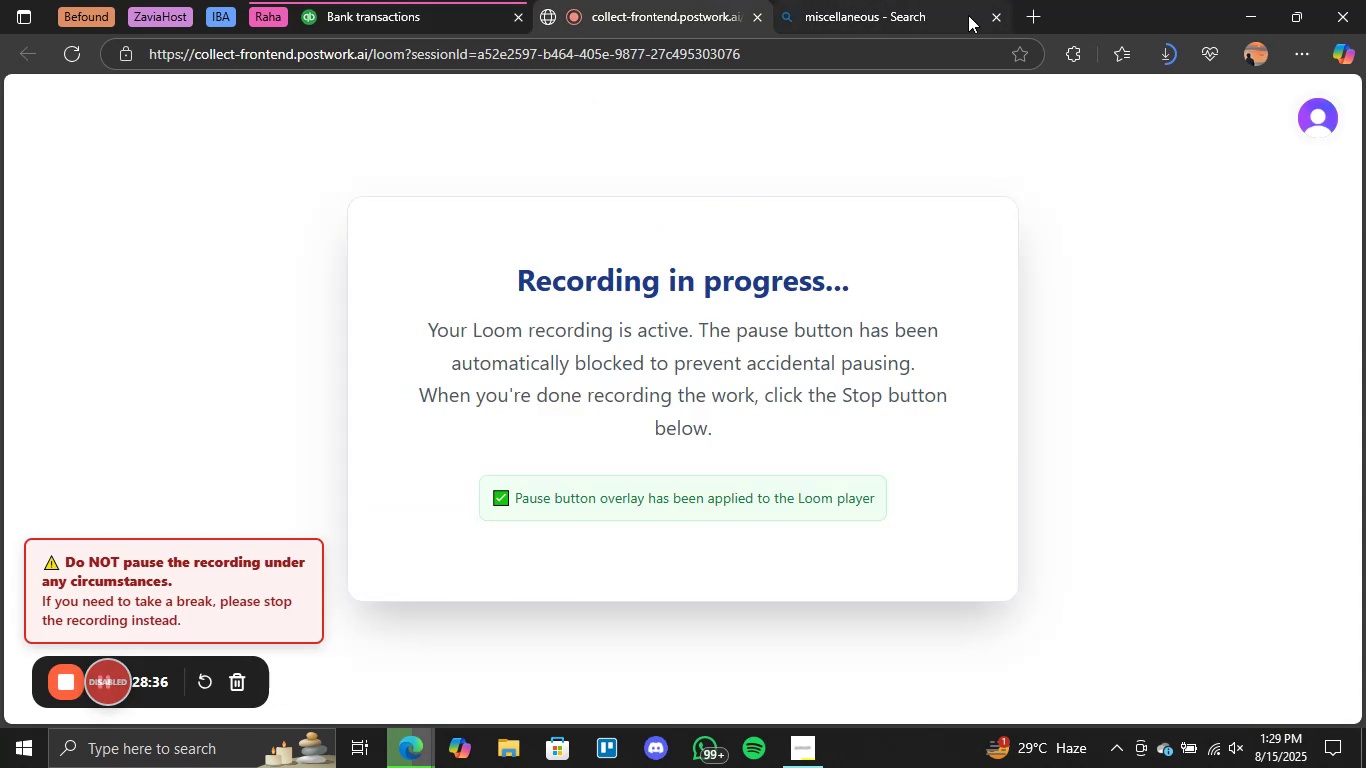 
left_click([991, 17])
 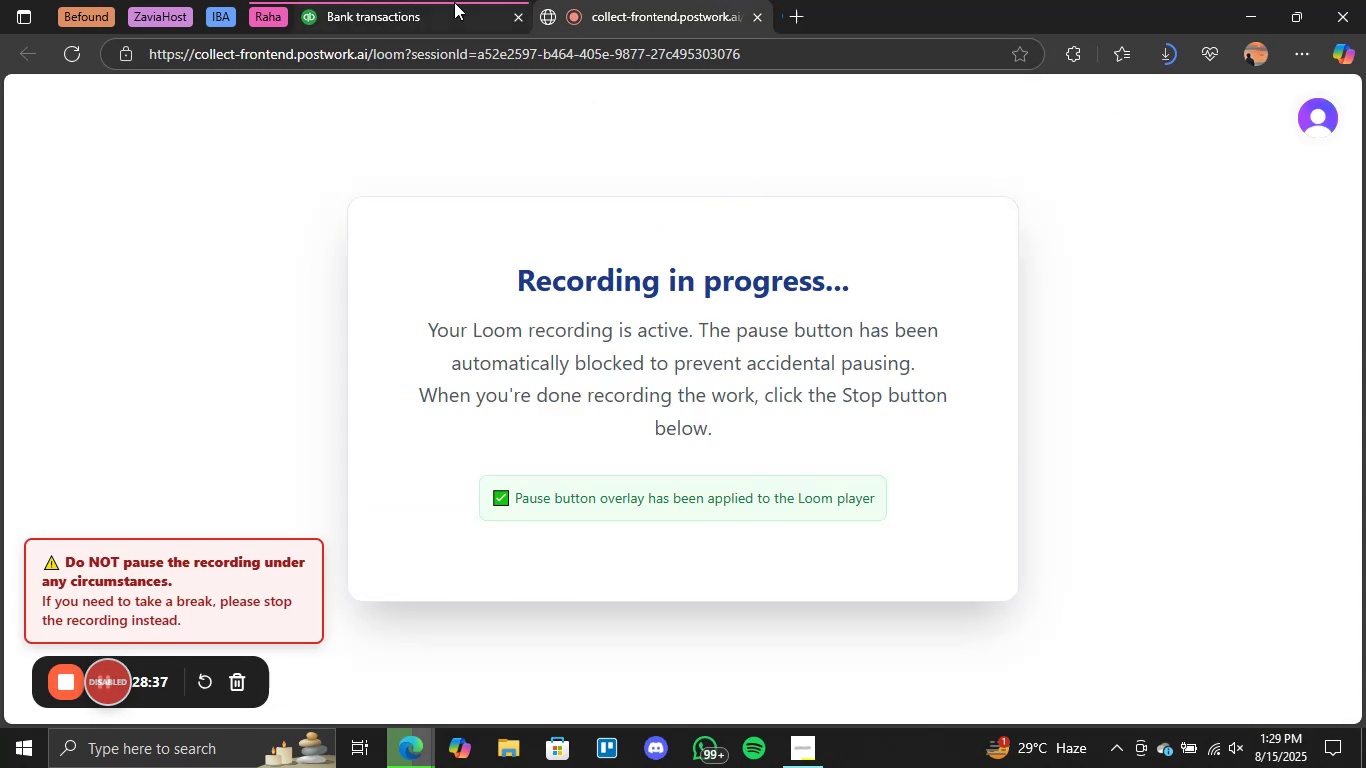 
left_click([455, 2])
 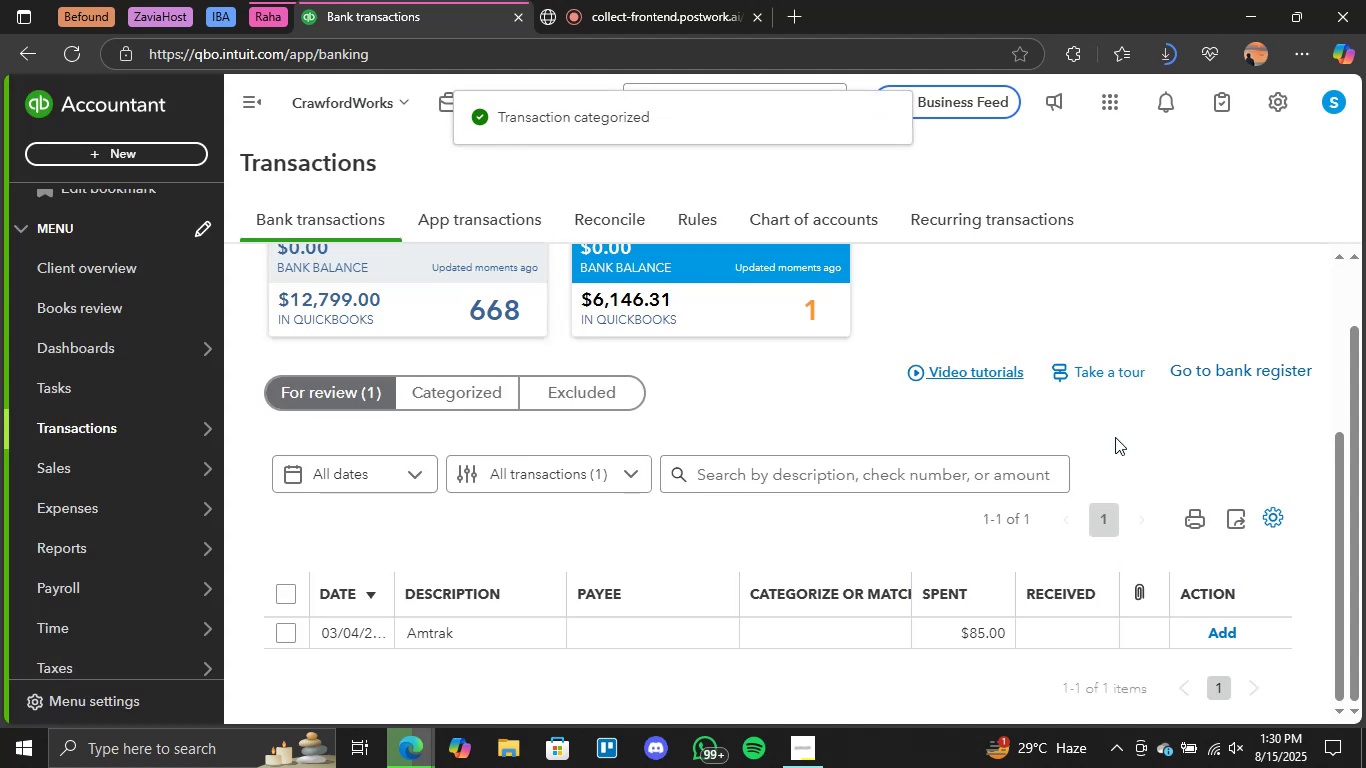 
scroll: coordinate [570, 527], scroll_direction: down, amount: 1.0
 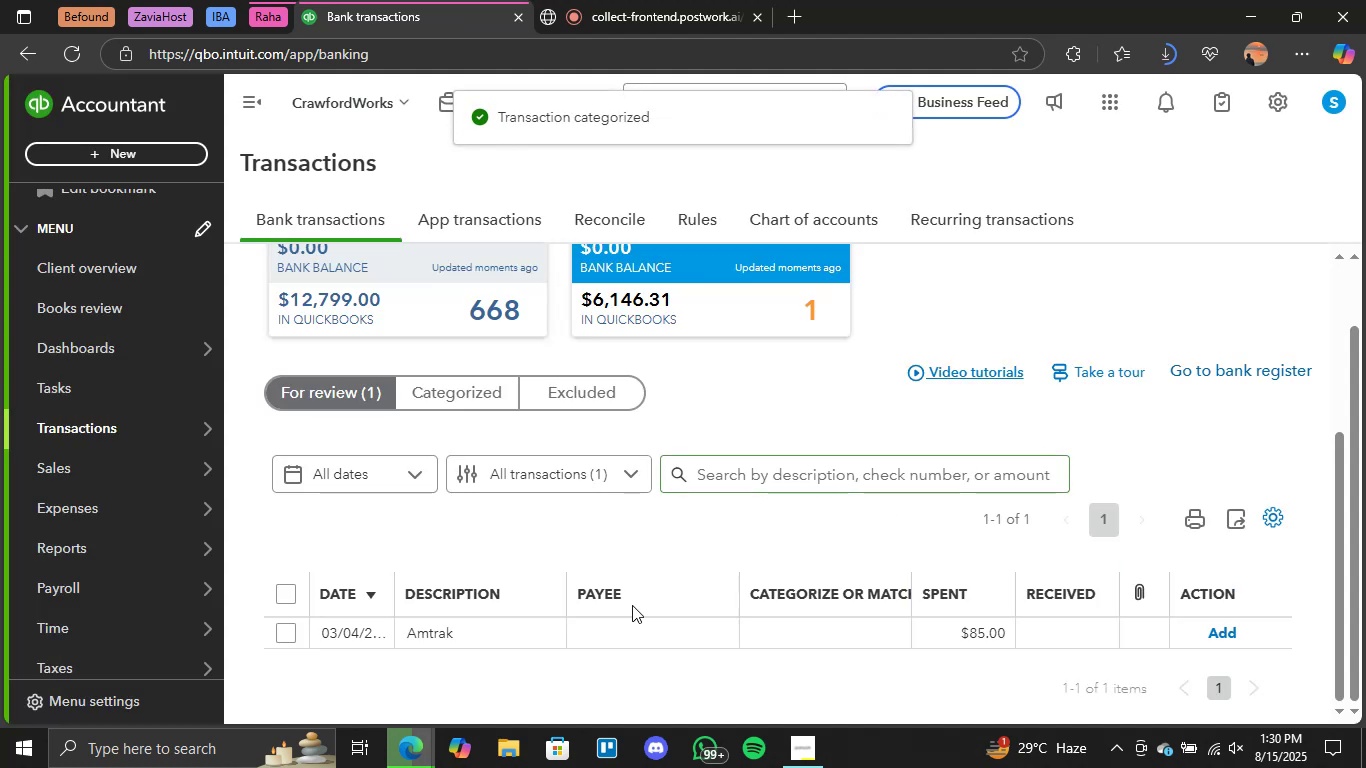 
left_click([452, 636])
 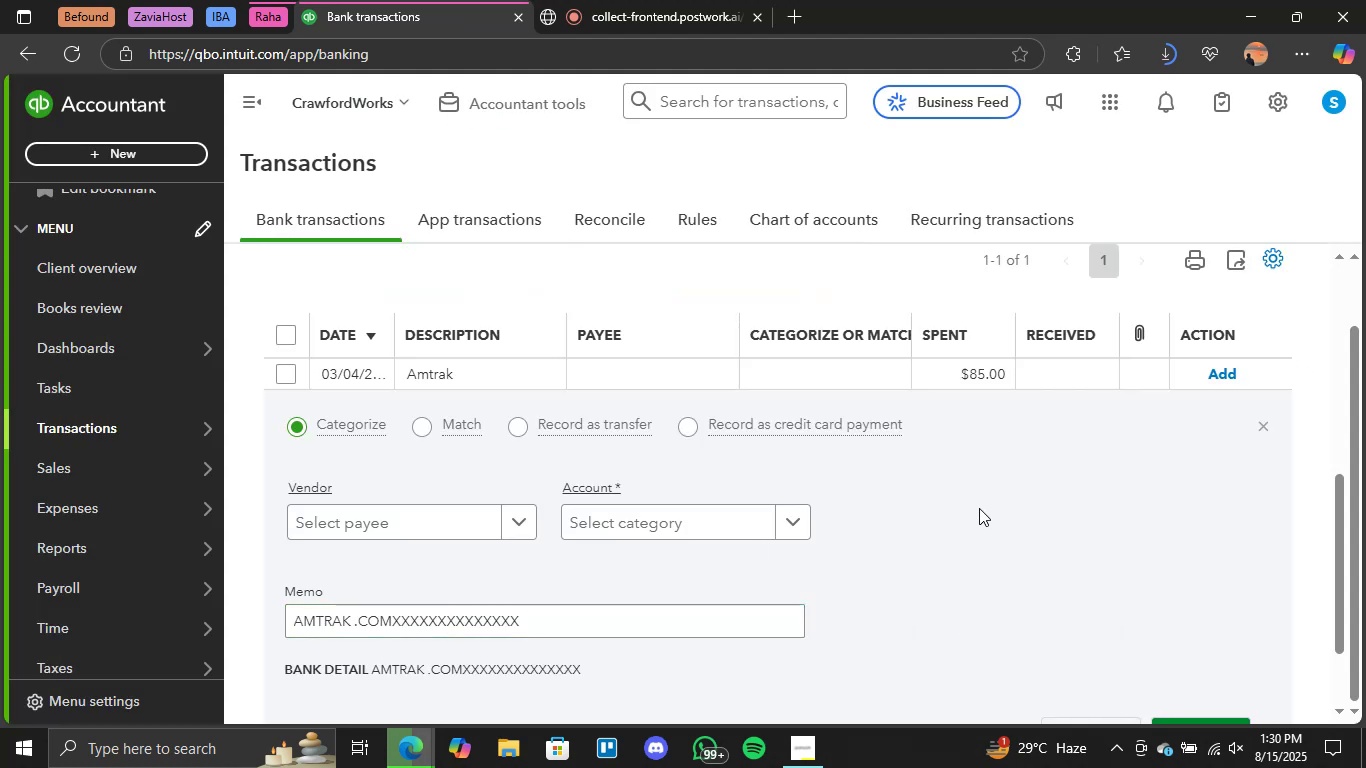 
wait(9.2)
 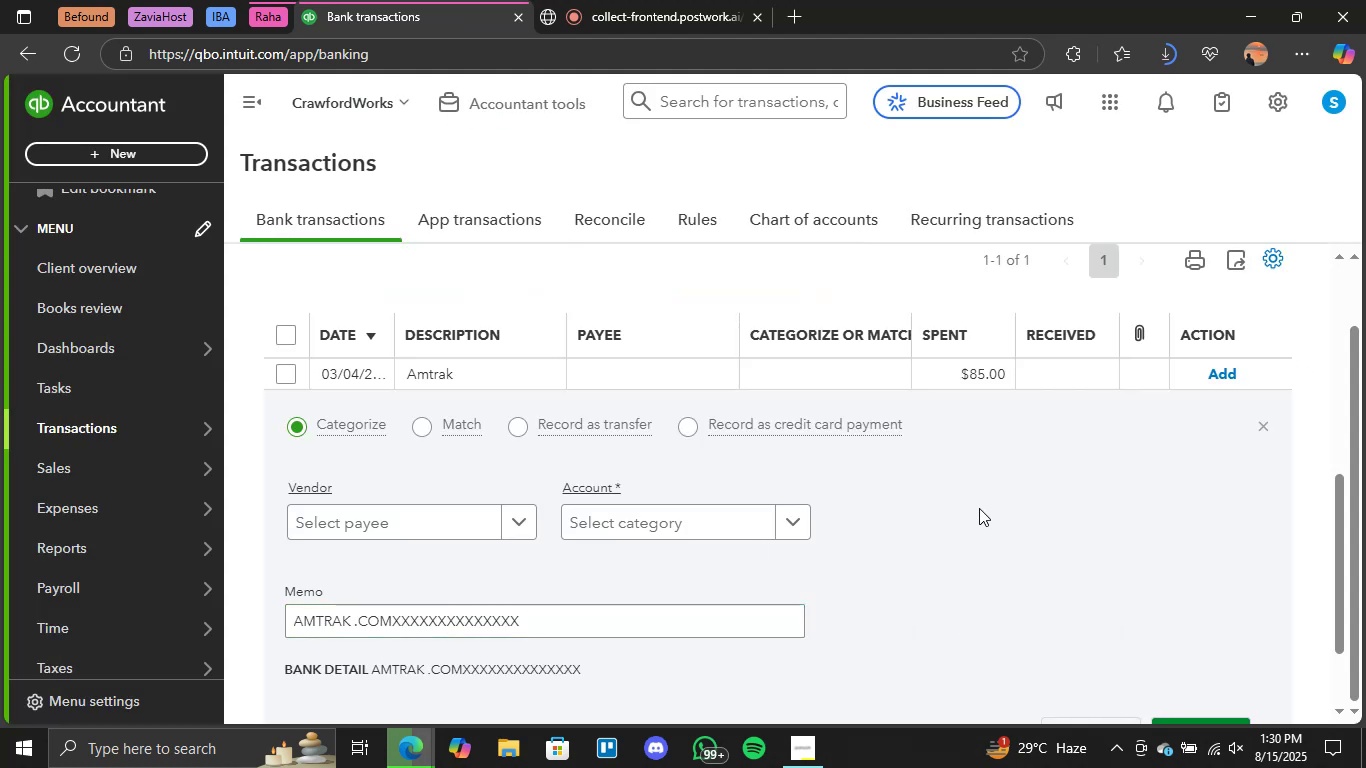 
scroll: coordinate [982, 507], scroll_direction: down, amount: 1.0
 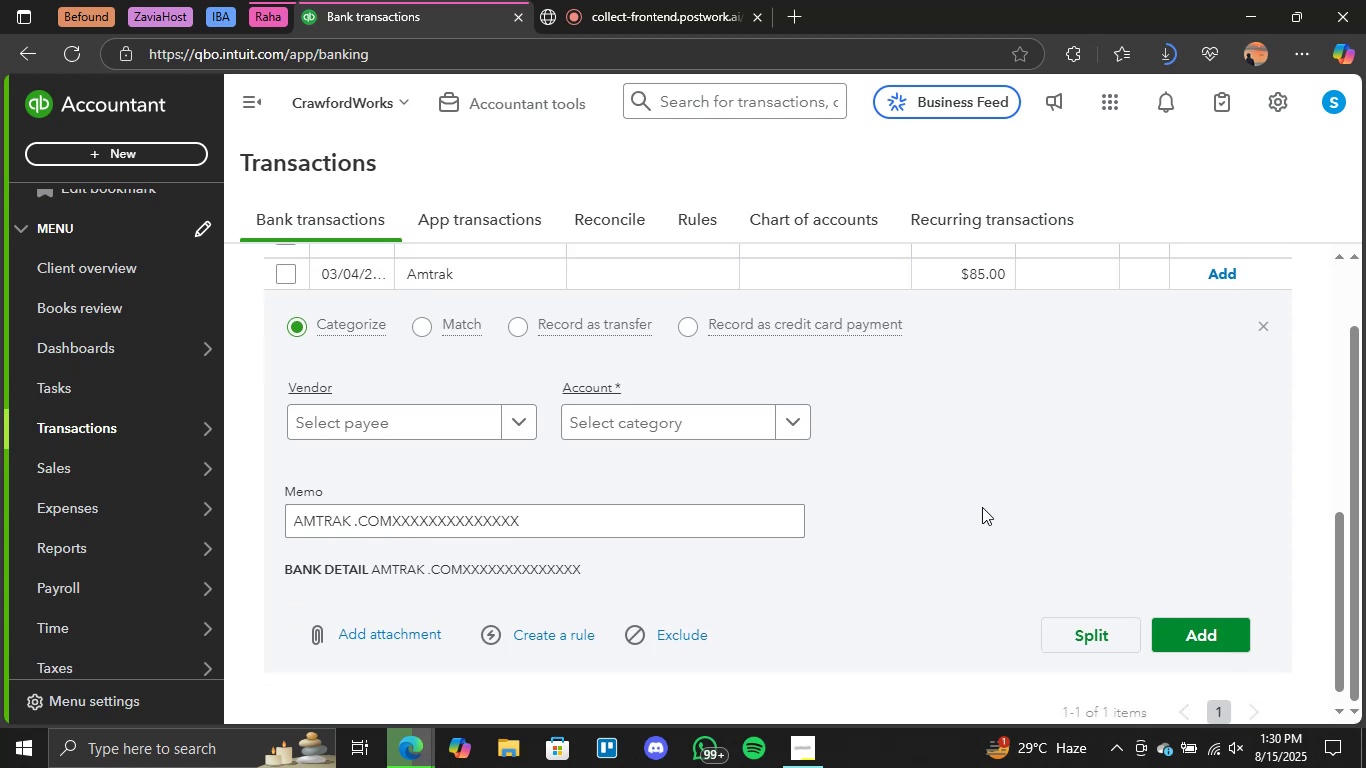 
scroll: coordinate [982, 507], scroll_direction: up, amount: 1.0
 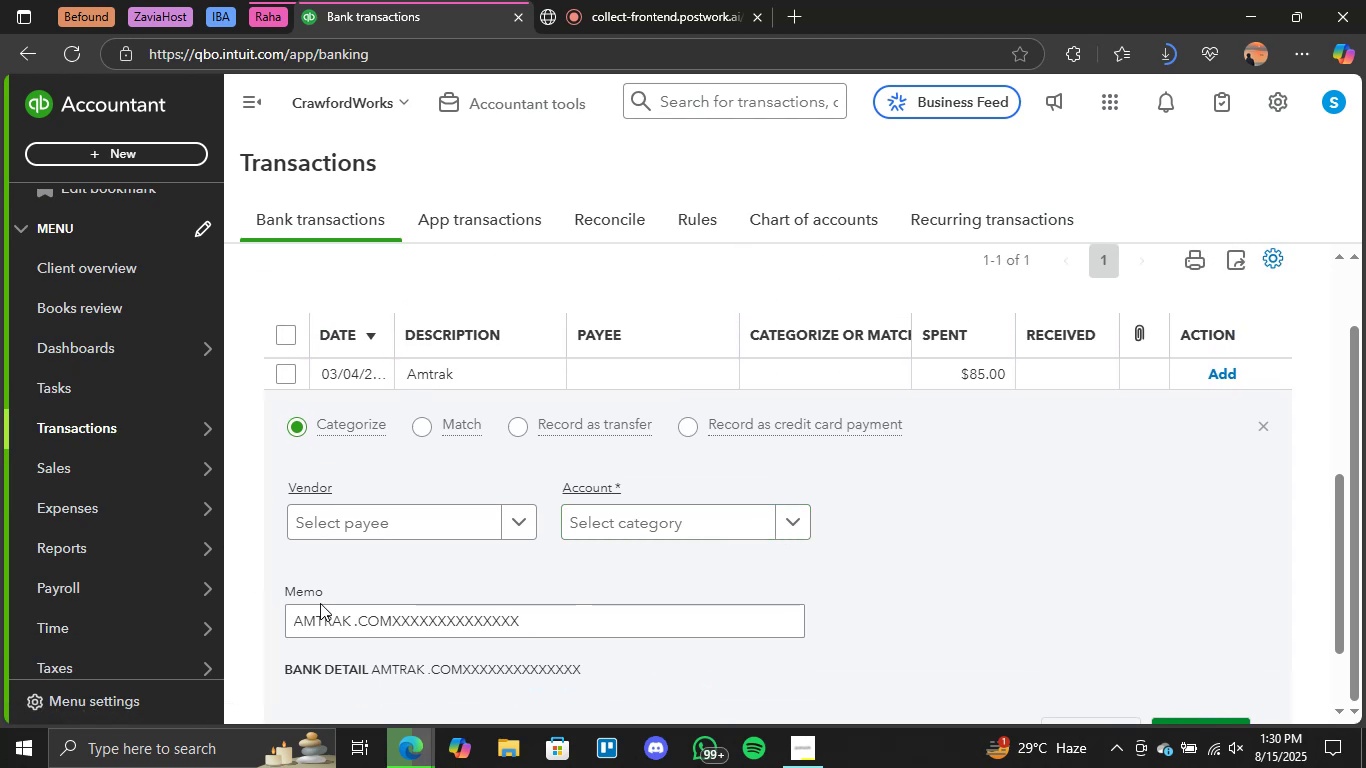 
left_click_drag(start_coordinate=[392, 622], to_coordinate=[287, 621])
 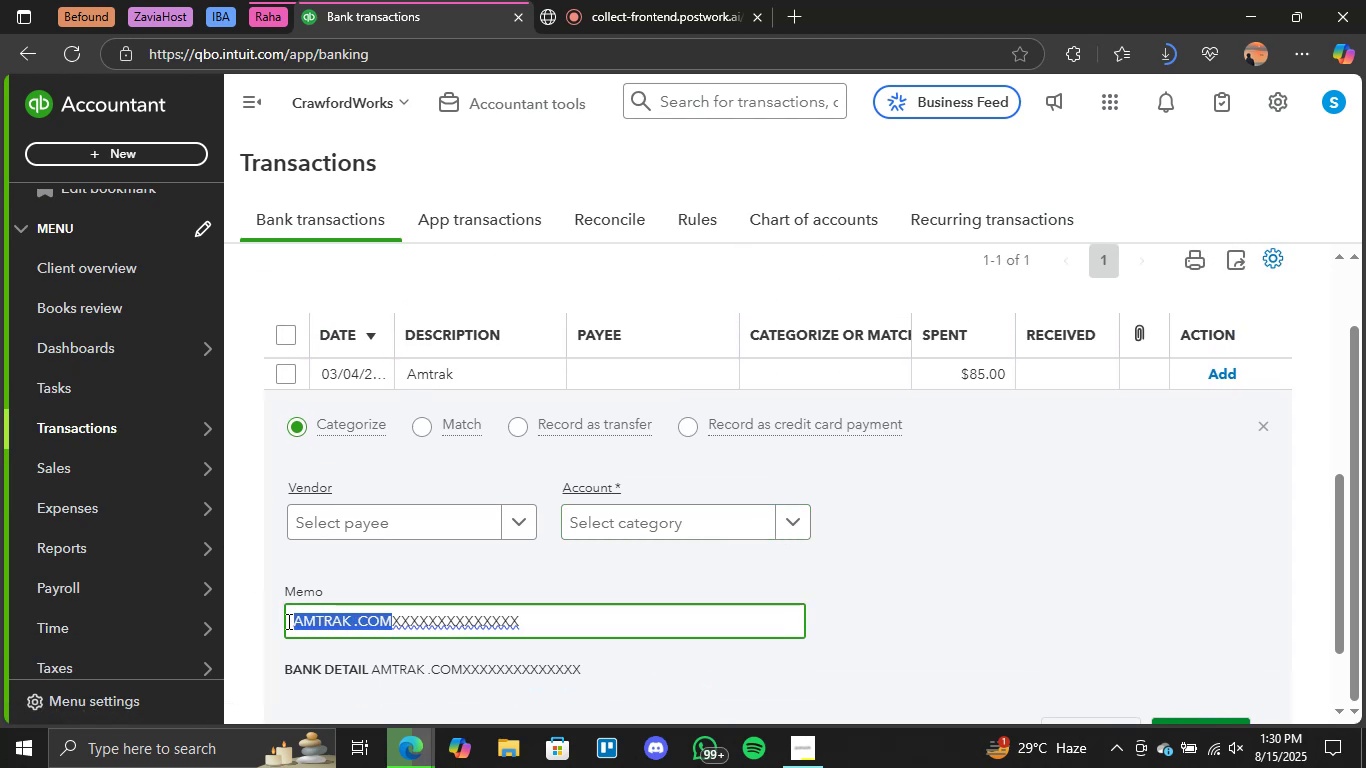 
key(Control+C)
 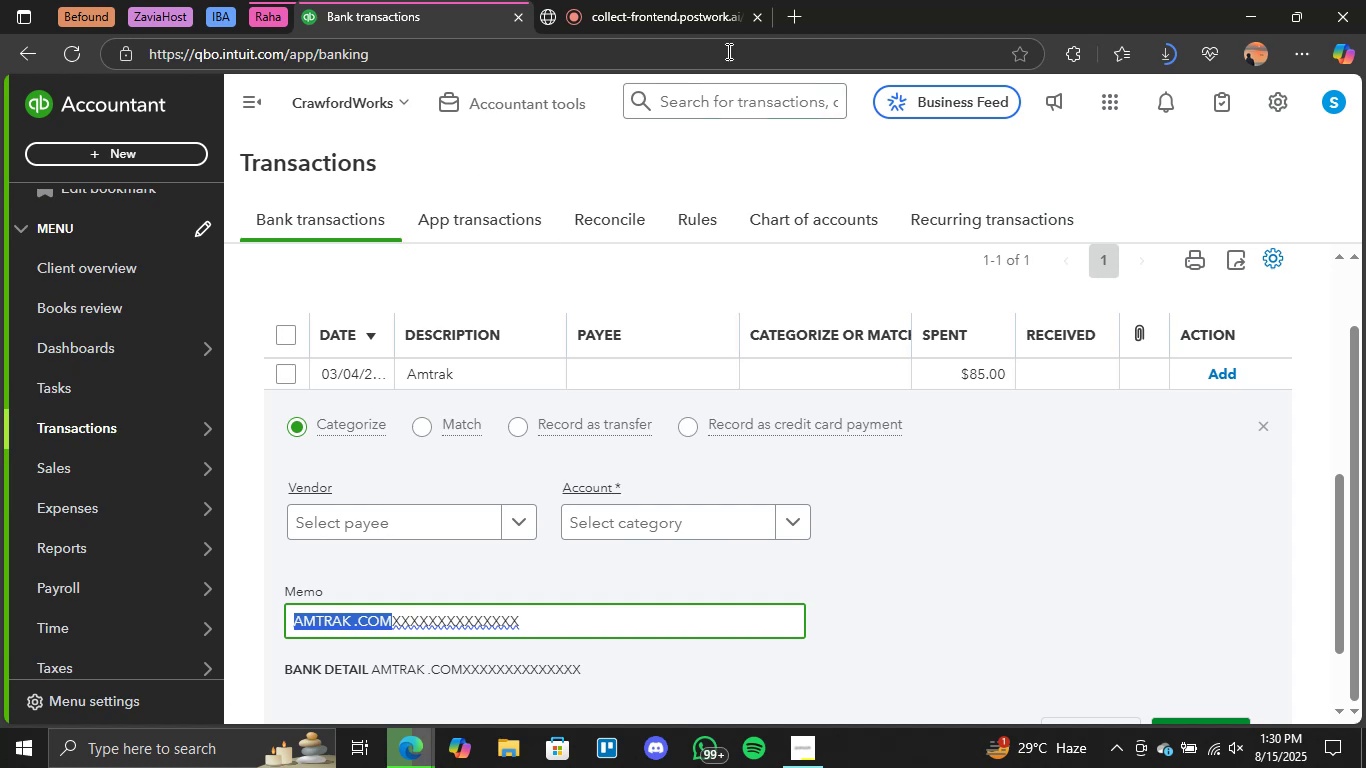 
left_click([800, 19])
 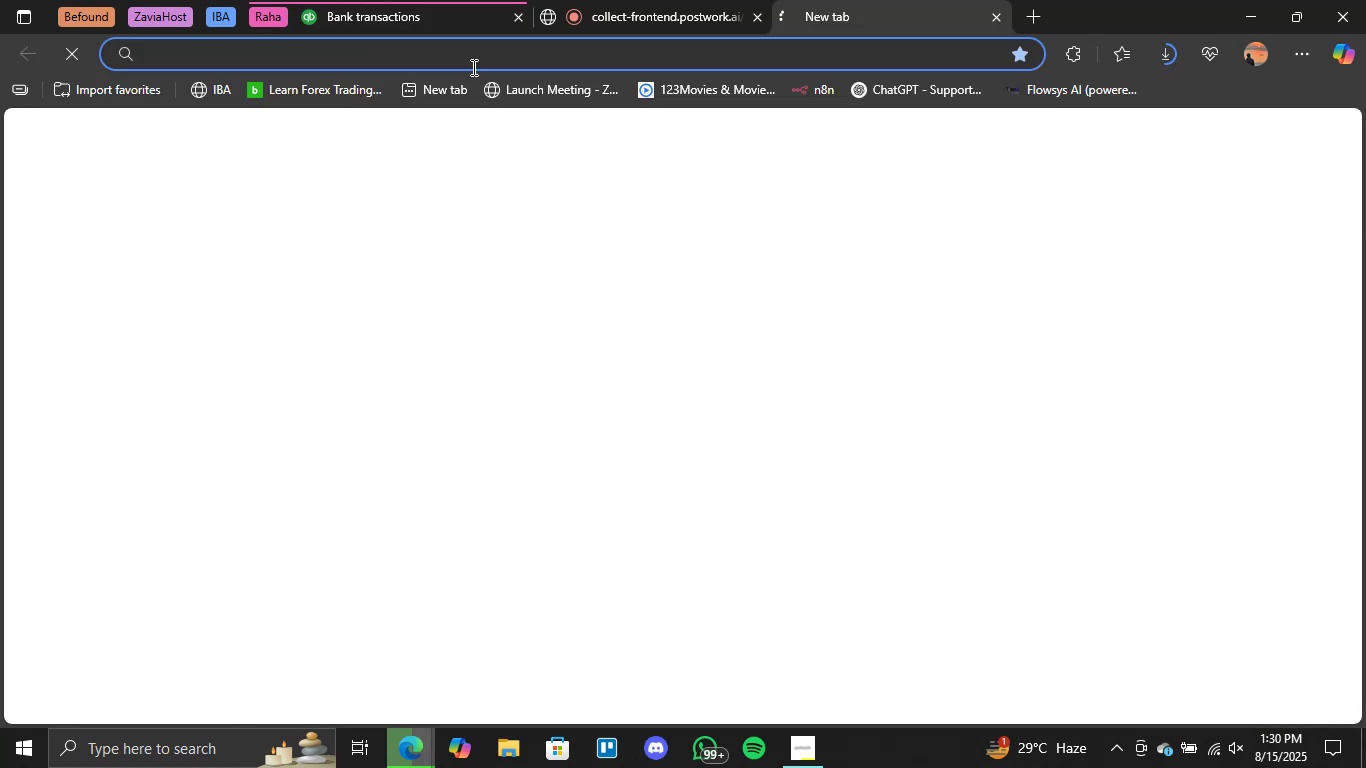 
key(Control+ControlLeft)
 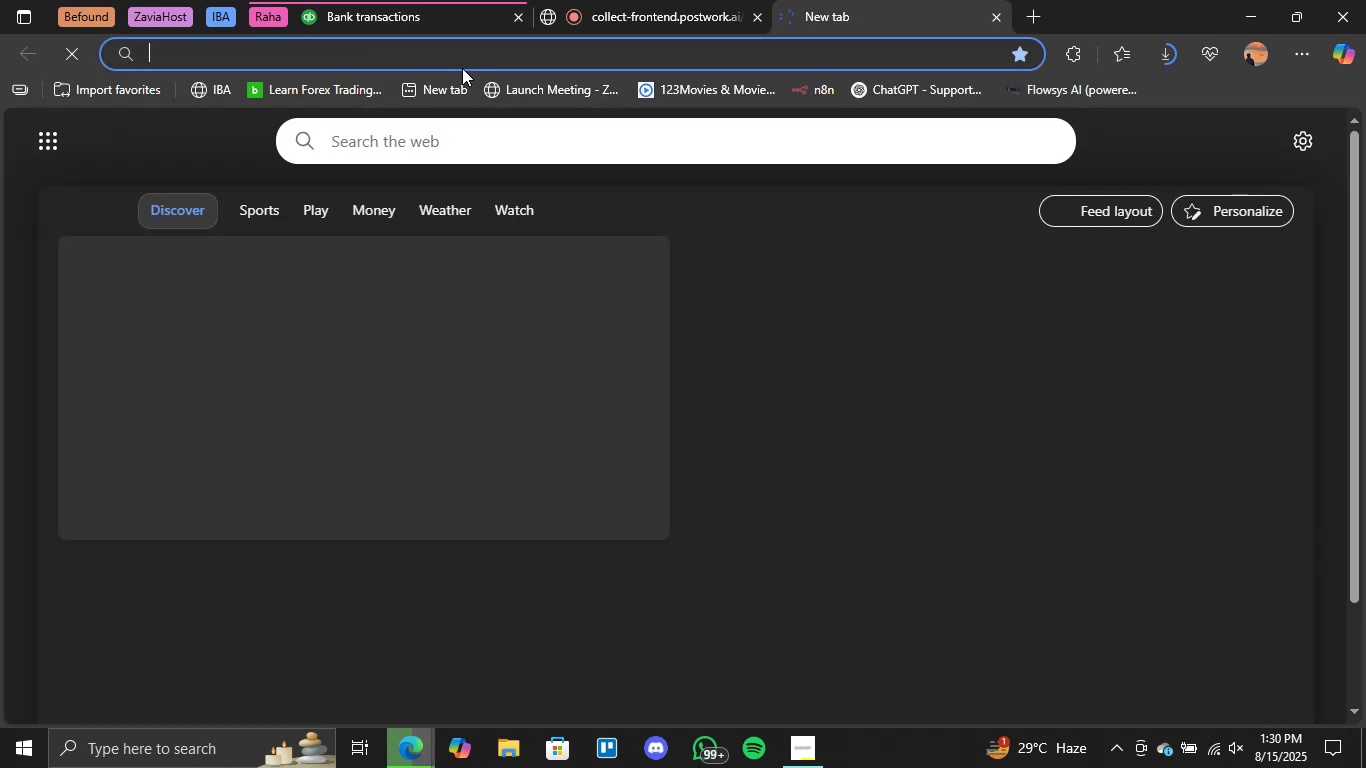 
key(Control+V)
 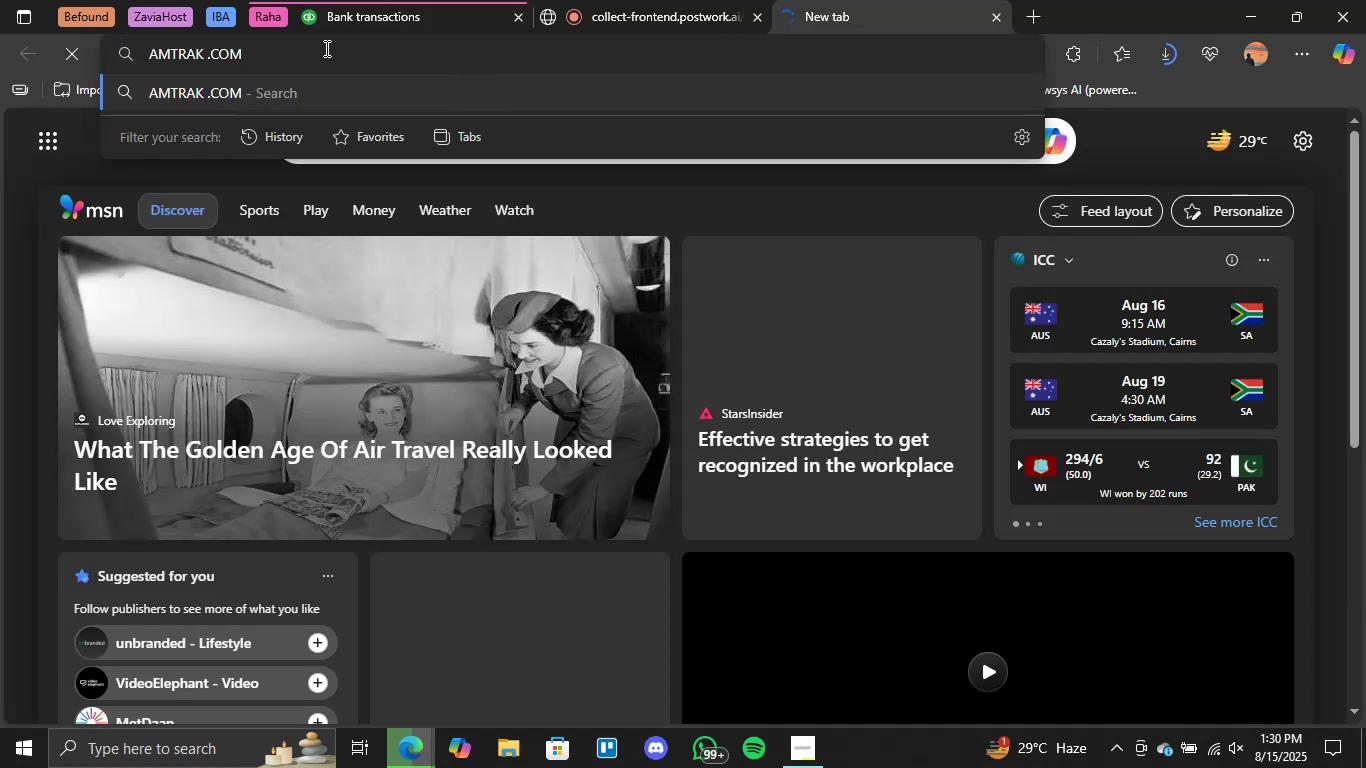 
key(Enter)
 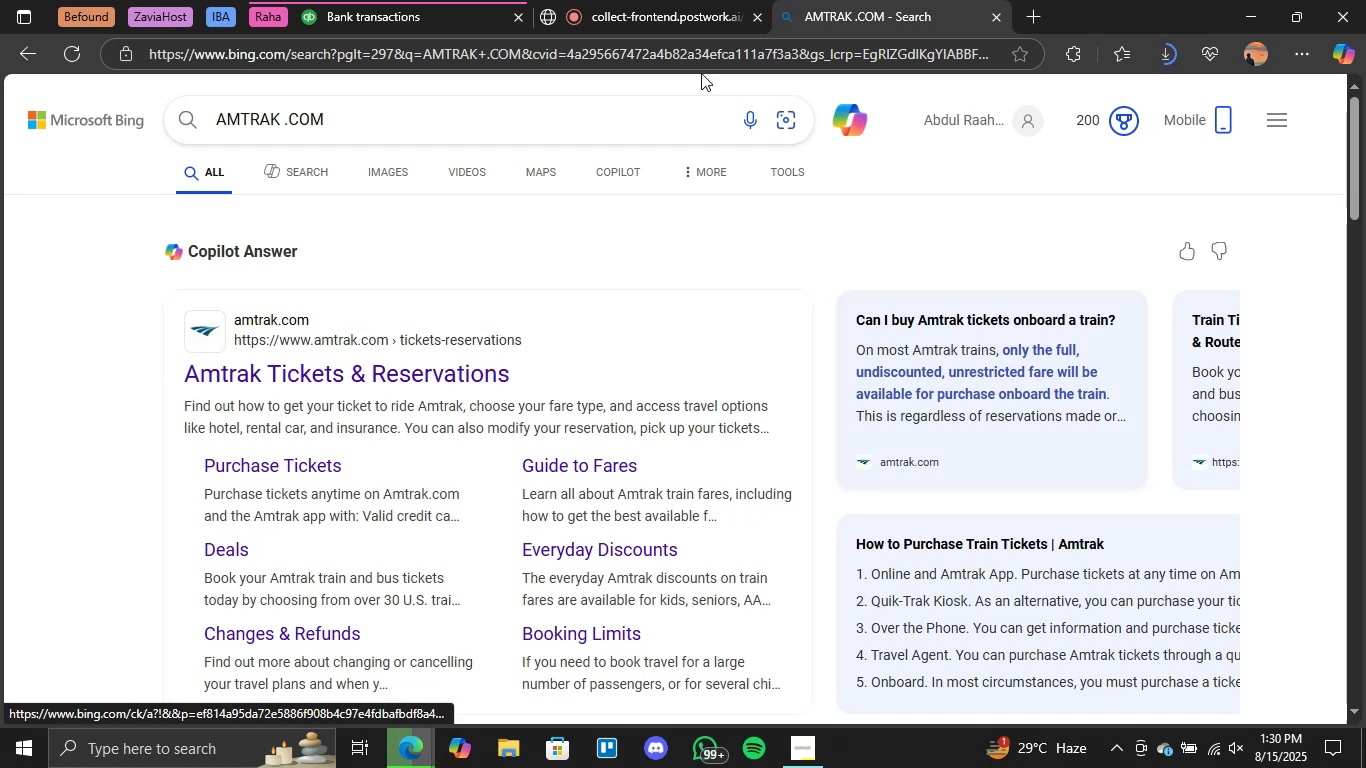 
wait(7.83)
 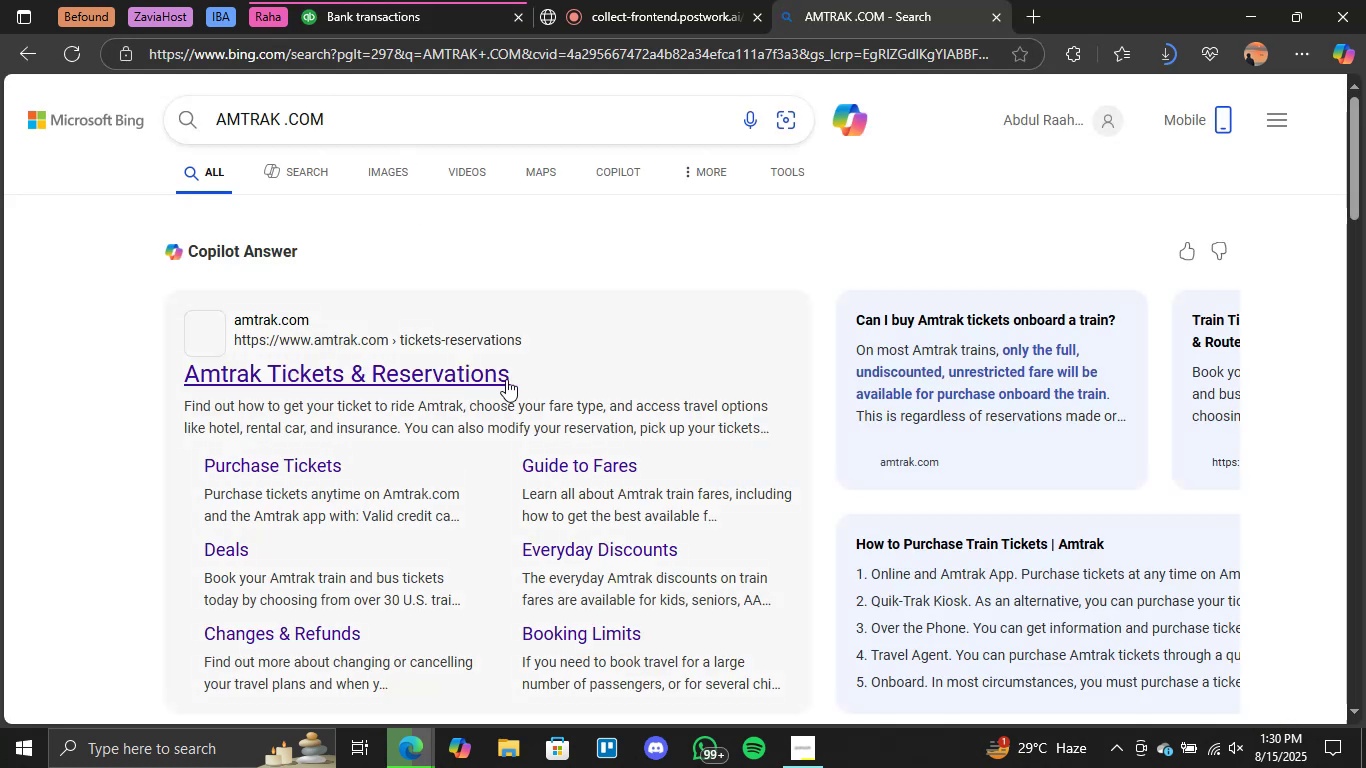 
left_click([468, 0])
 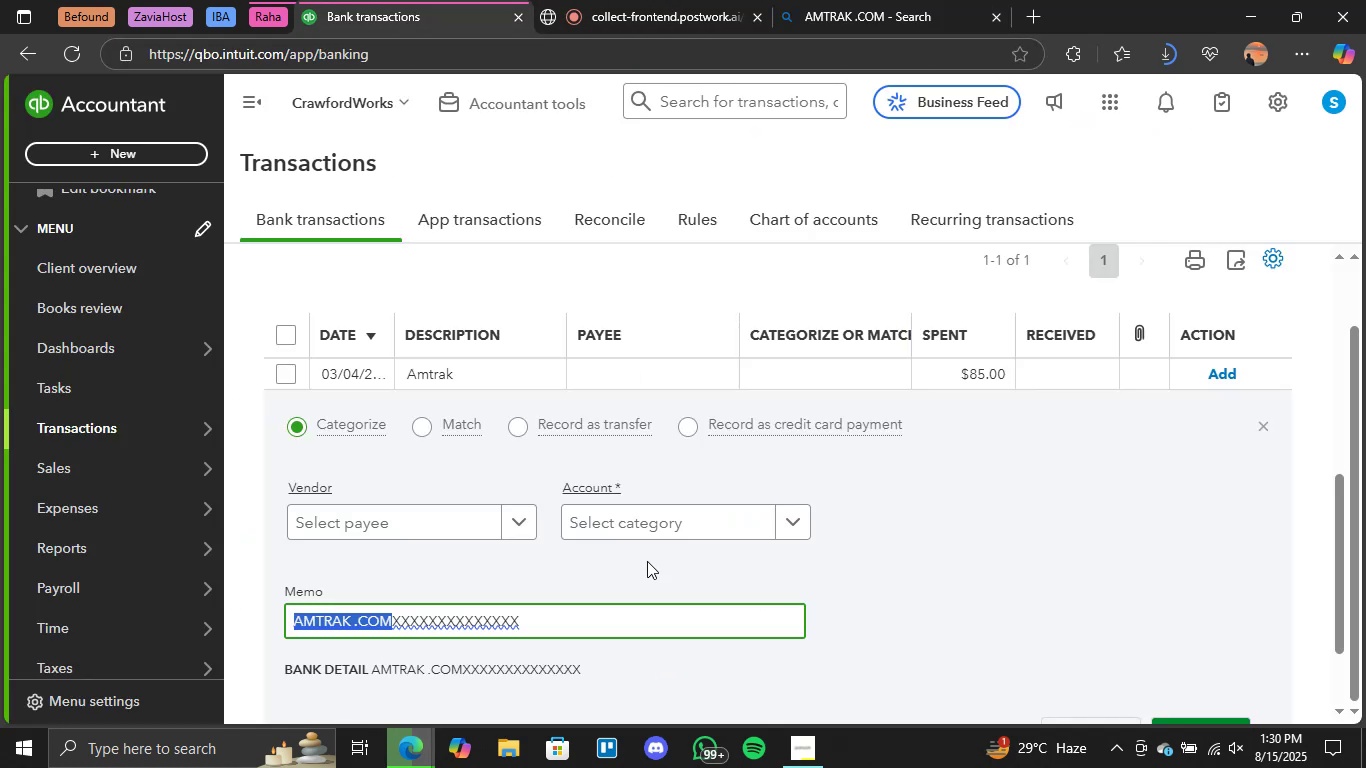 
left_click([933, 569])
 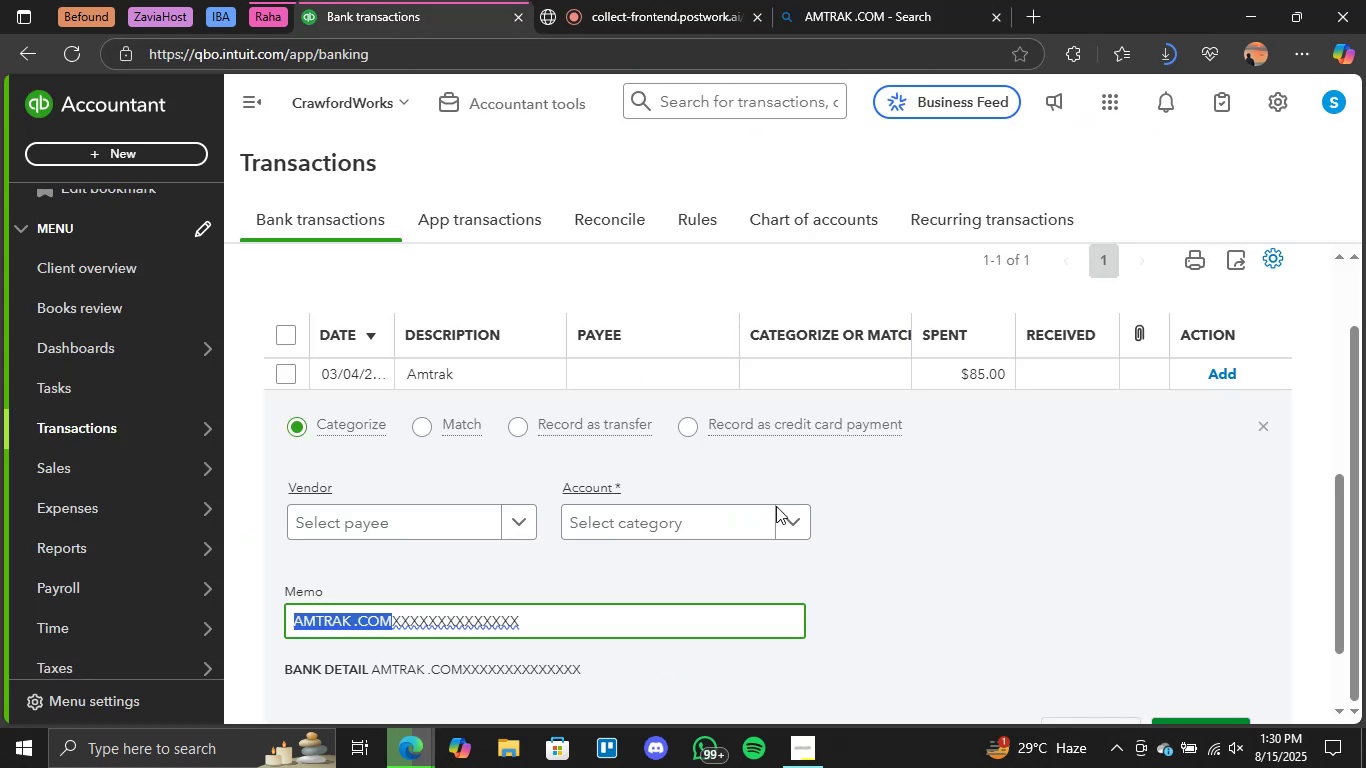 
left_click([797, 523])
 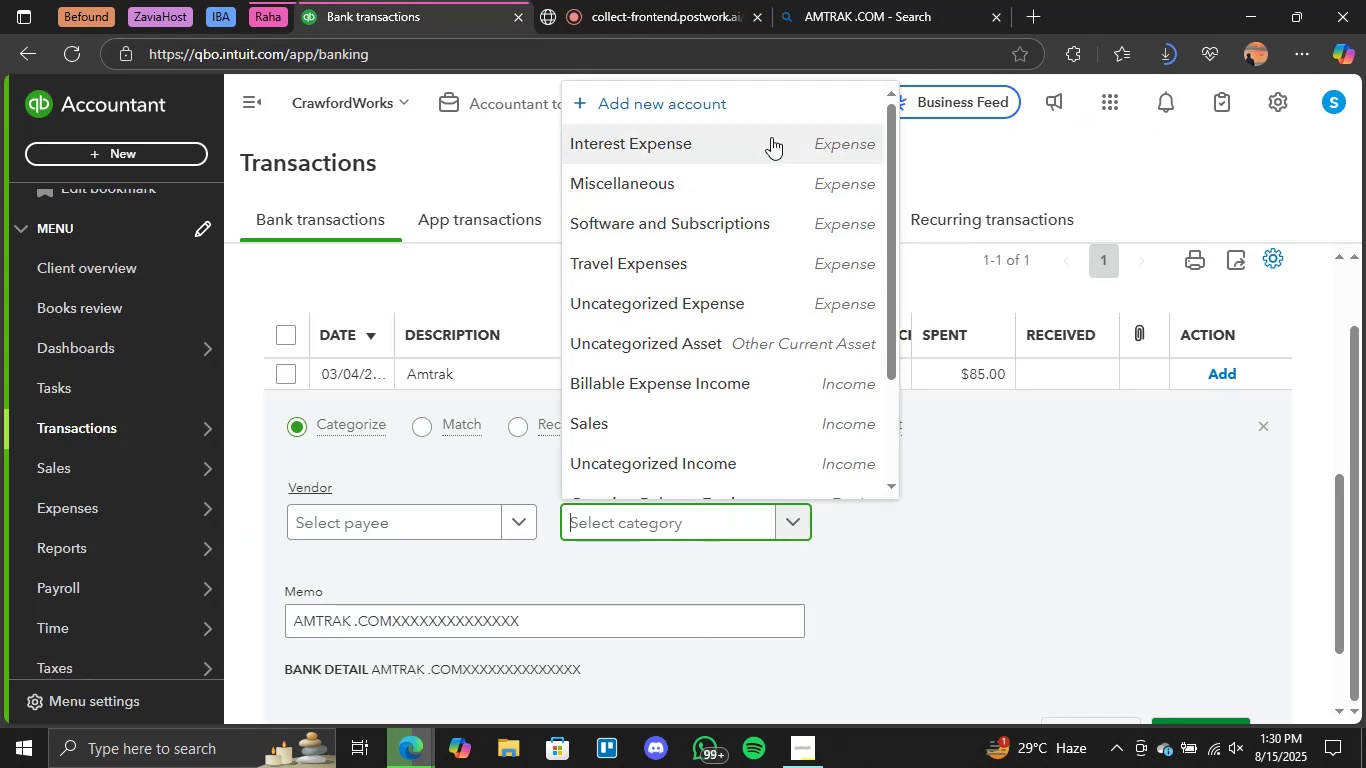 
left_click([763, 245])
 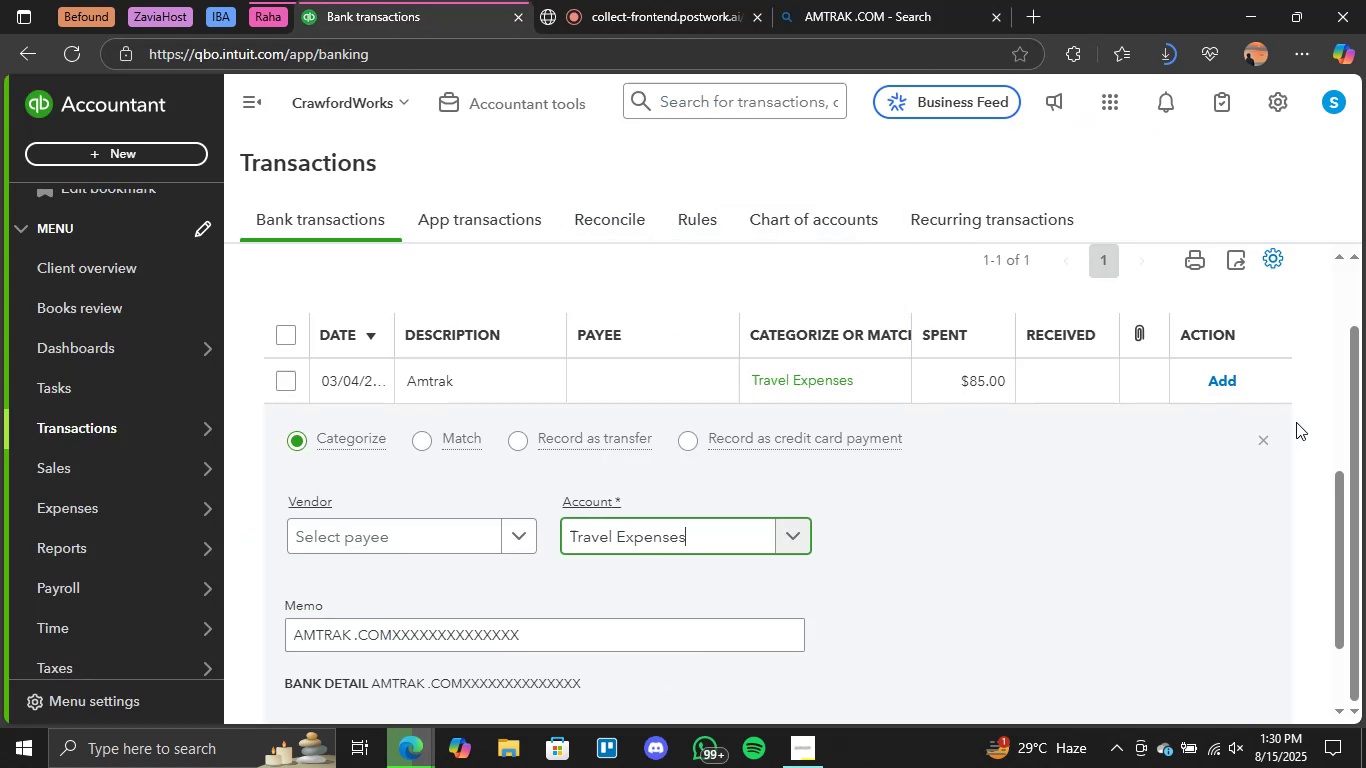 
scroll: coordinate [1296, 421], scroll_direction: down, amount: 2.0
 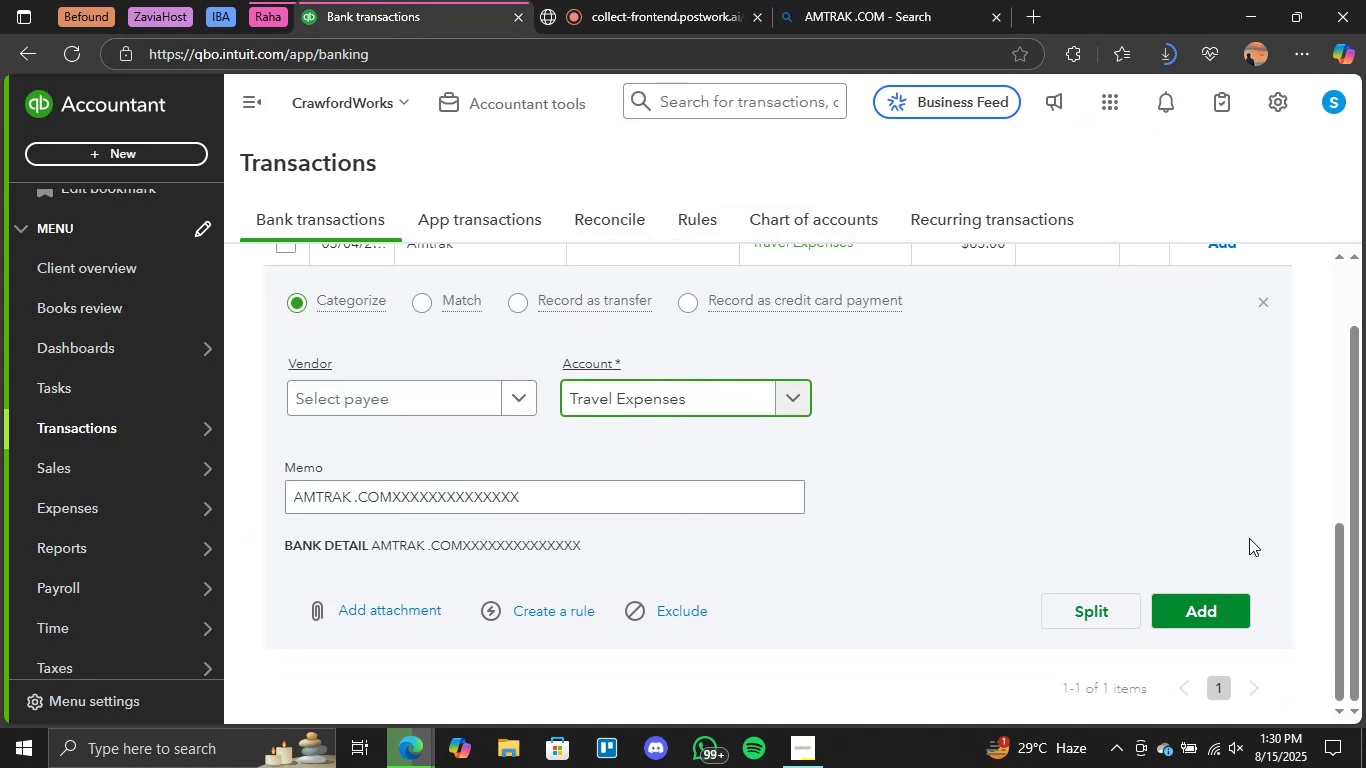 
left_click([1187, 621])
 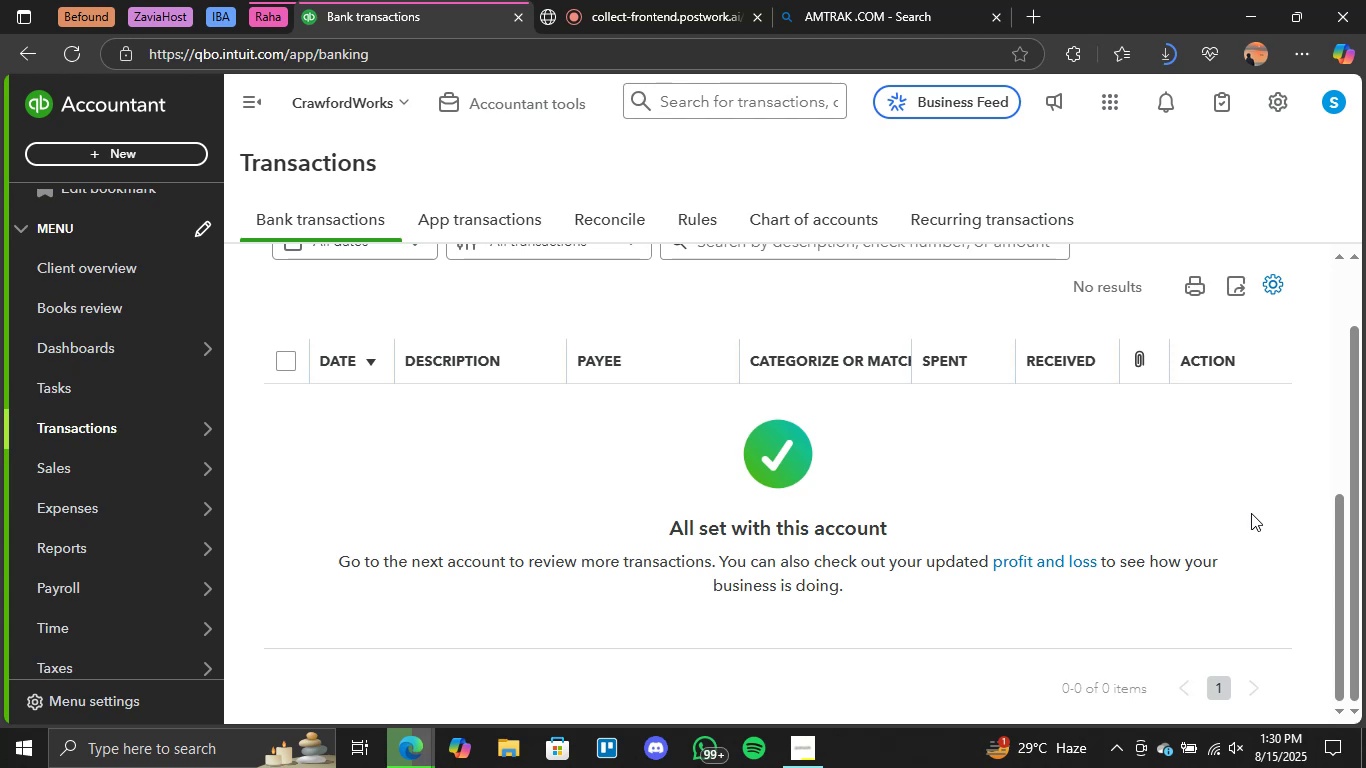 
wait(18.83)
 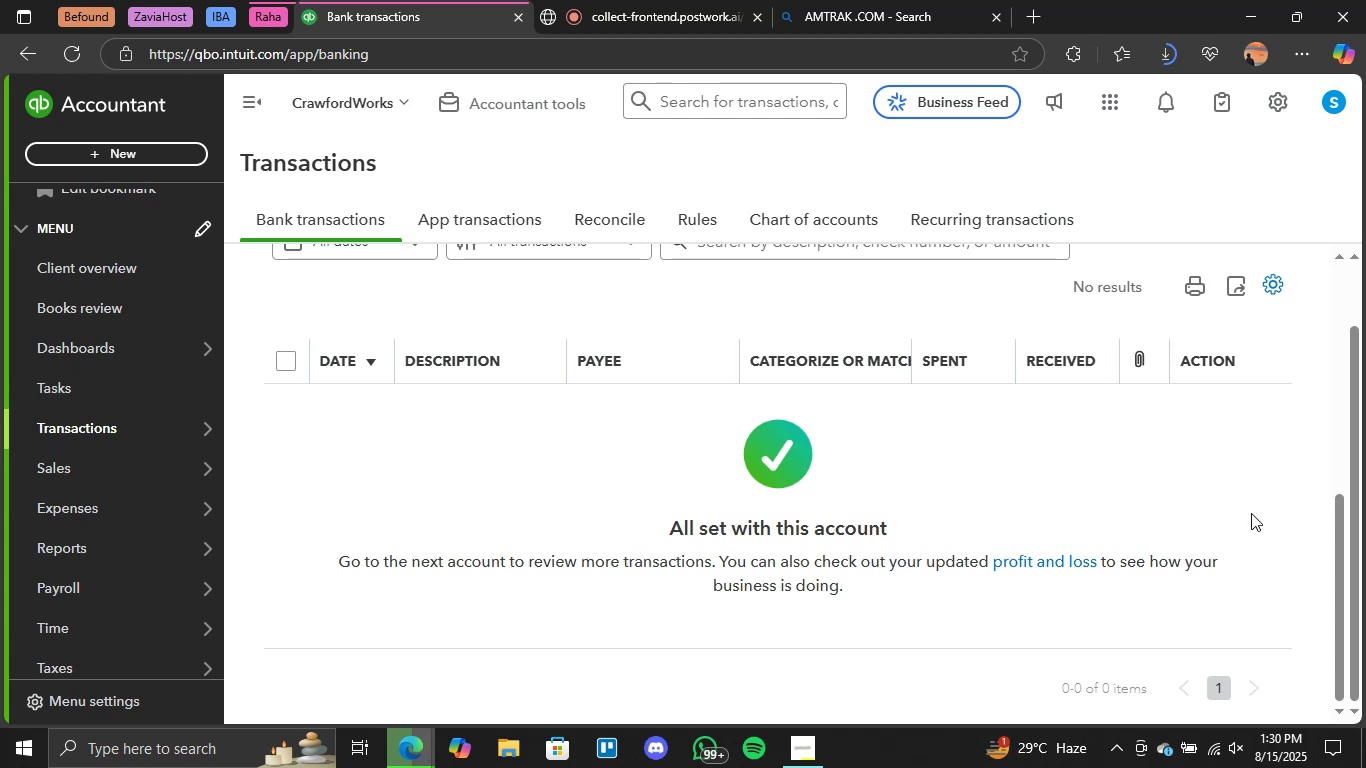 
scroll: coordinate [453, 506], scroll_direction: up, amount: 3.0
 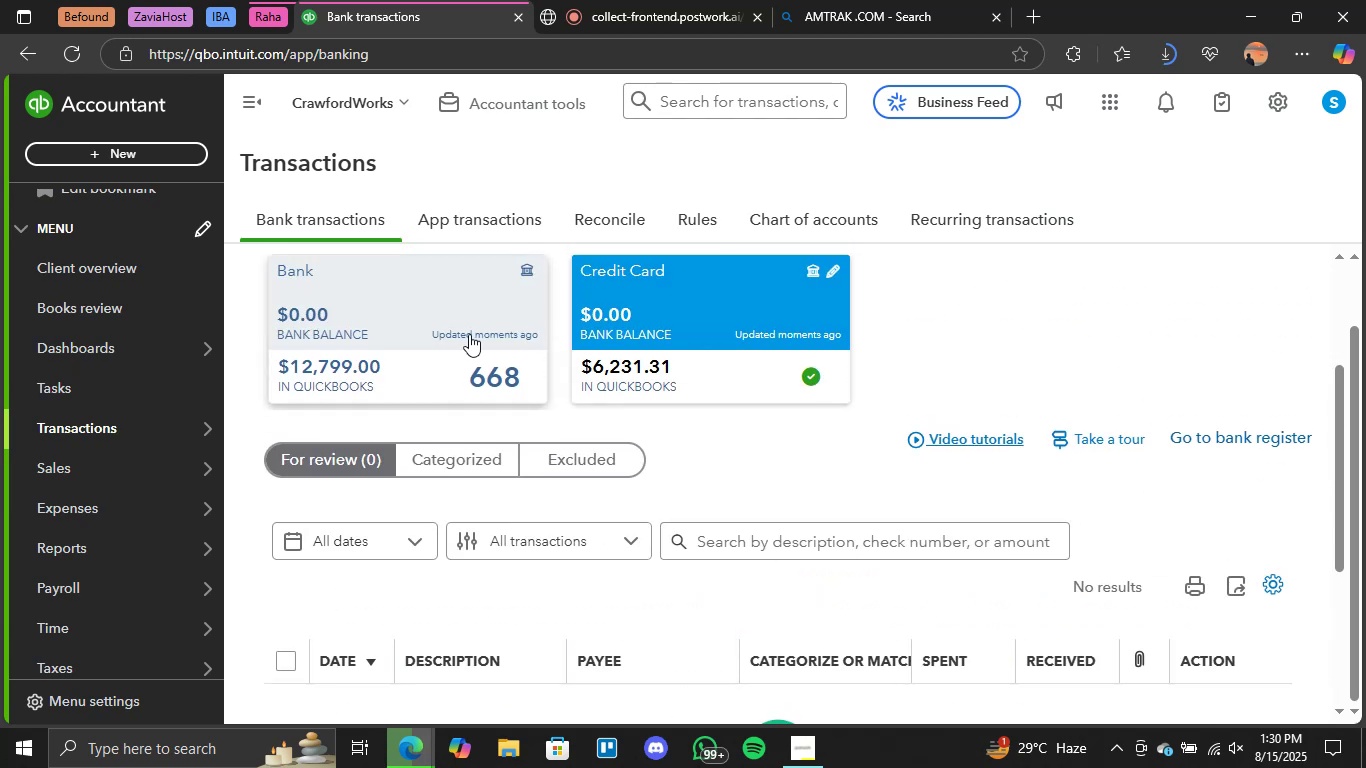 
left_click([446, 379])
 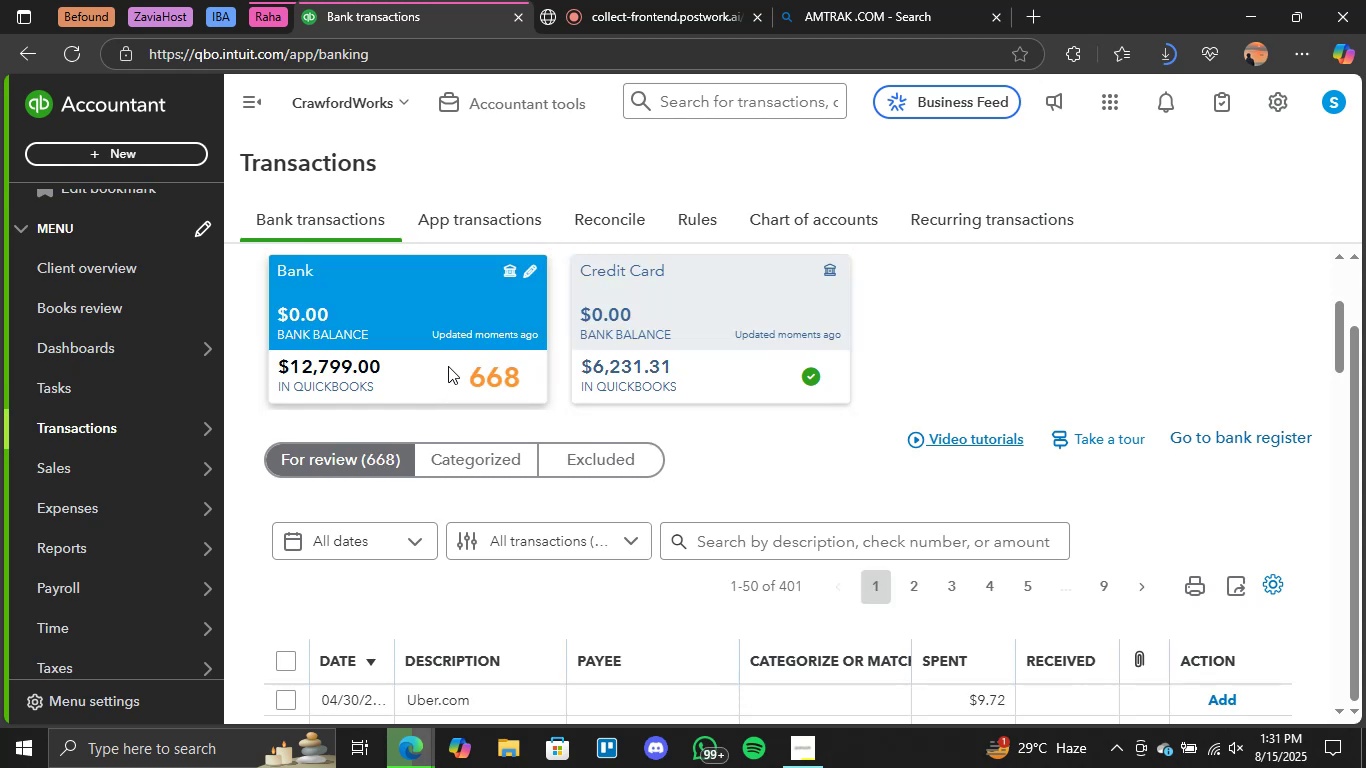 
wait(9.22)
 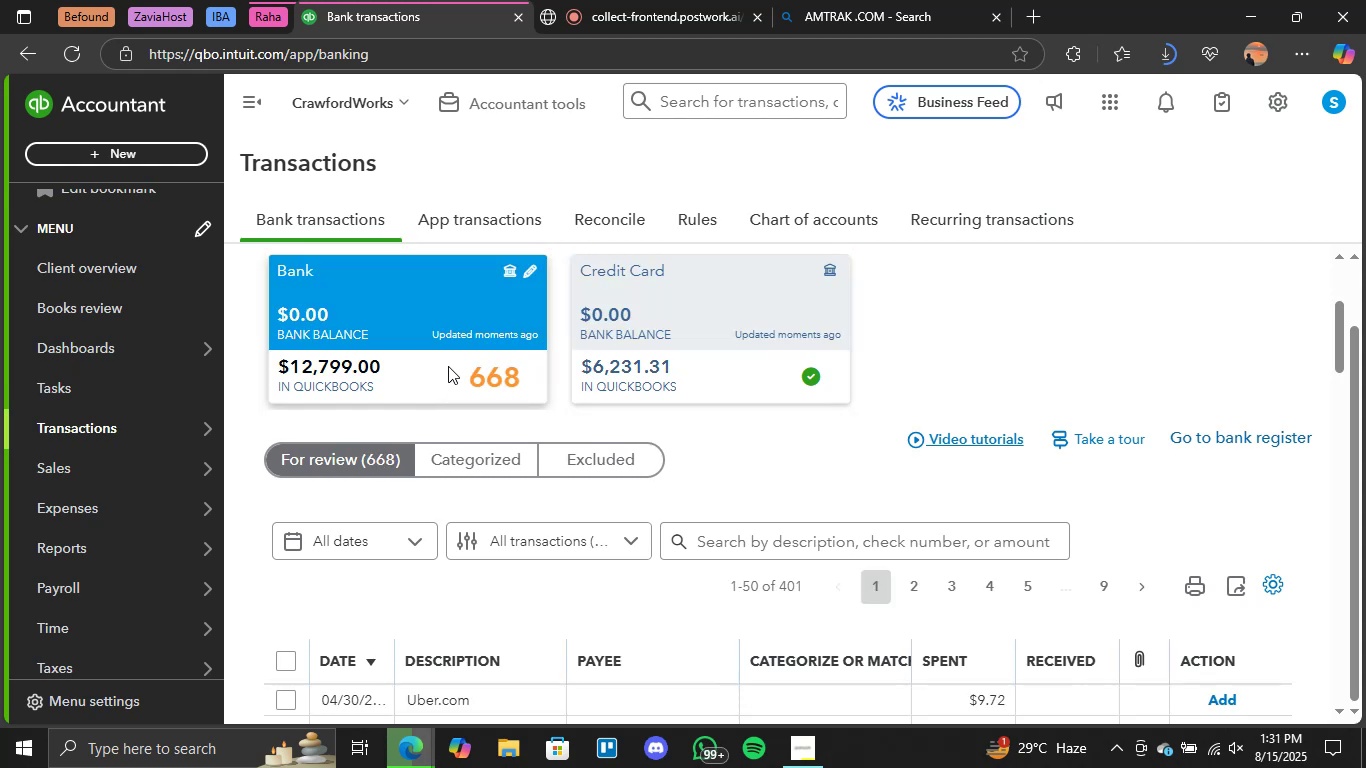 
scroll: coordinate [1239, 604], scroll_direction: down, amount: 35.0
 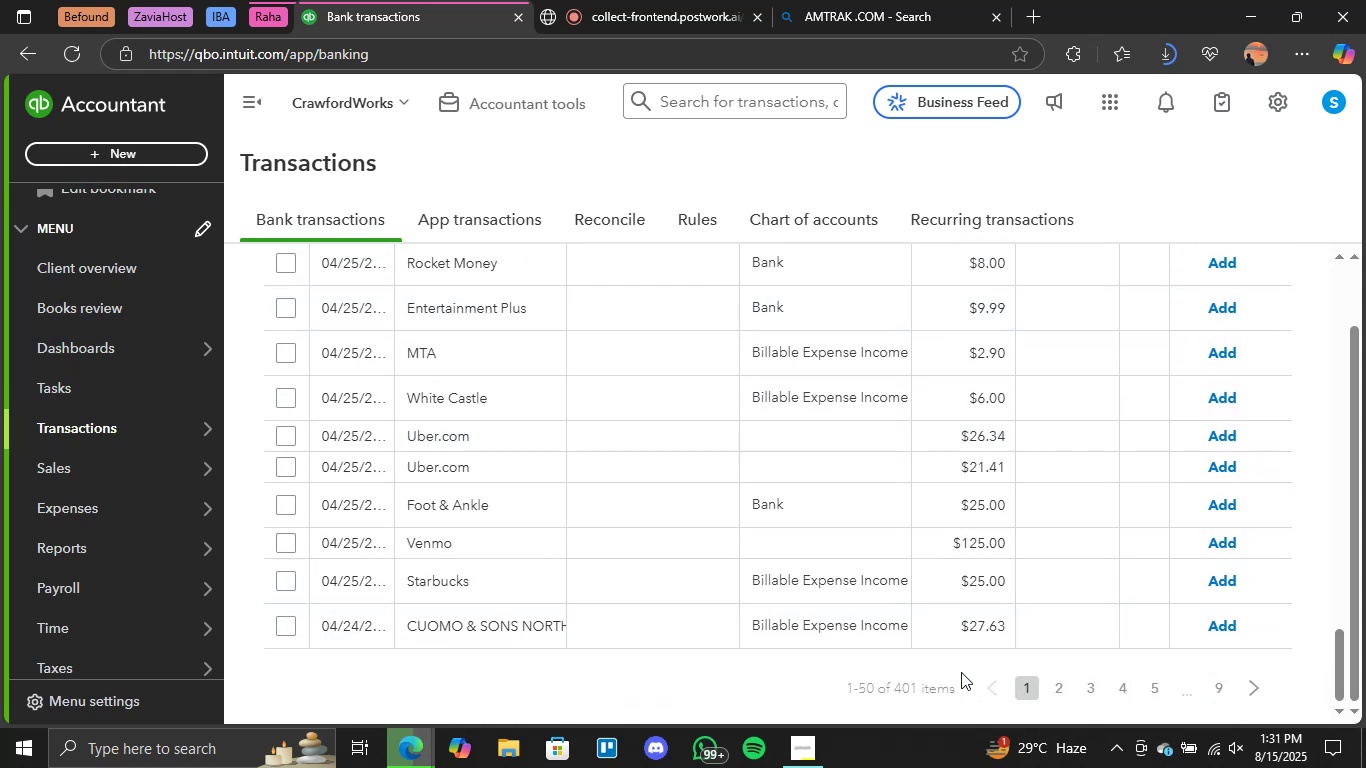 
scroll: coordinate [1300, 422], scroll_direction: up, amount: 38.0
 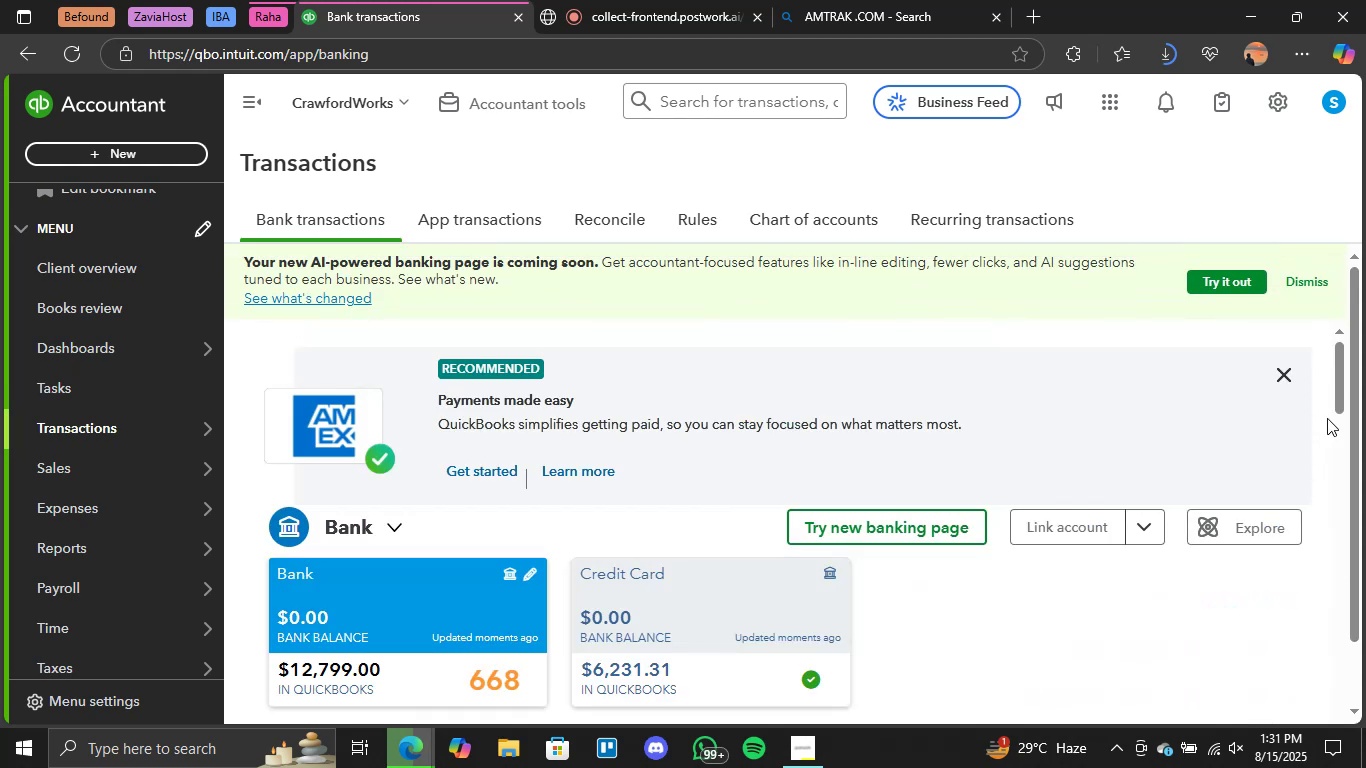 
scroll: coordinate [1175, 490], scroll_direction: down, amount: 2.0
 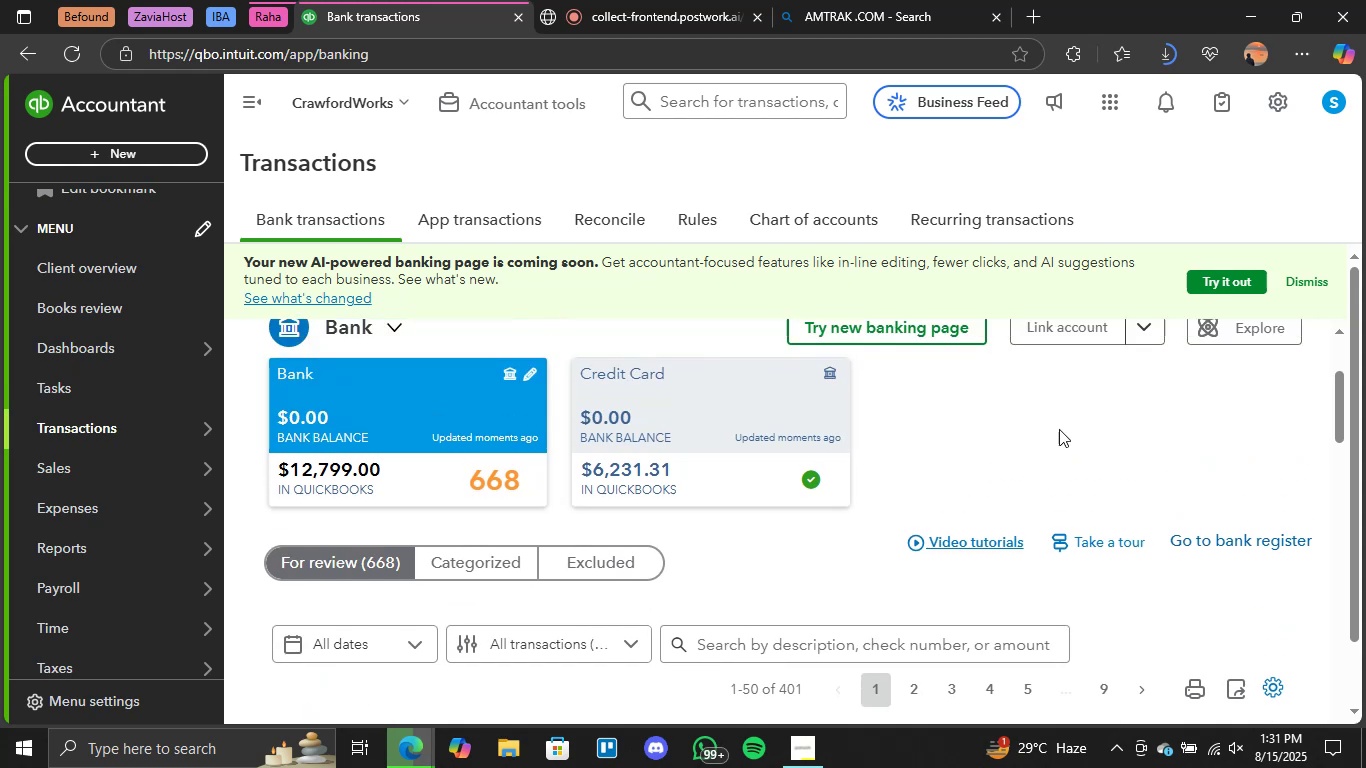 
scroll: coordinate [1174, 397], scroll_direction: up, amount: 1.0
 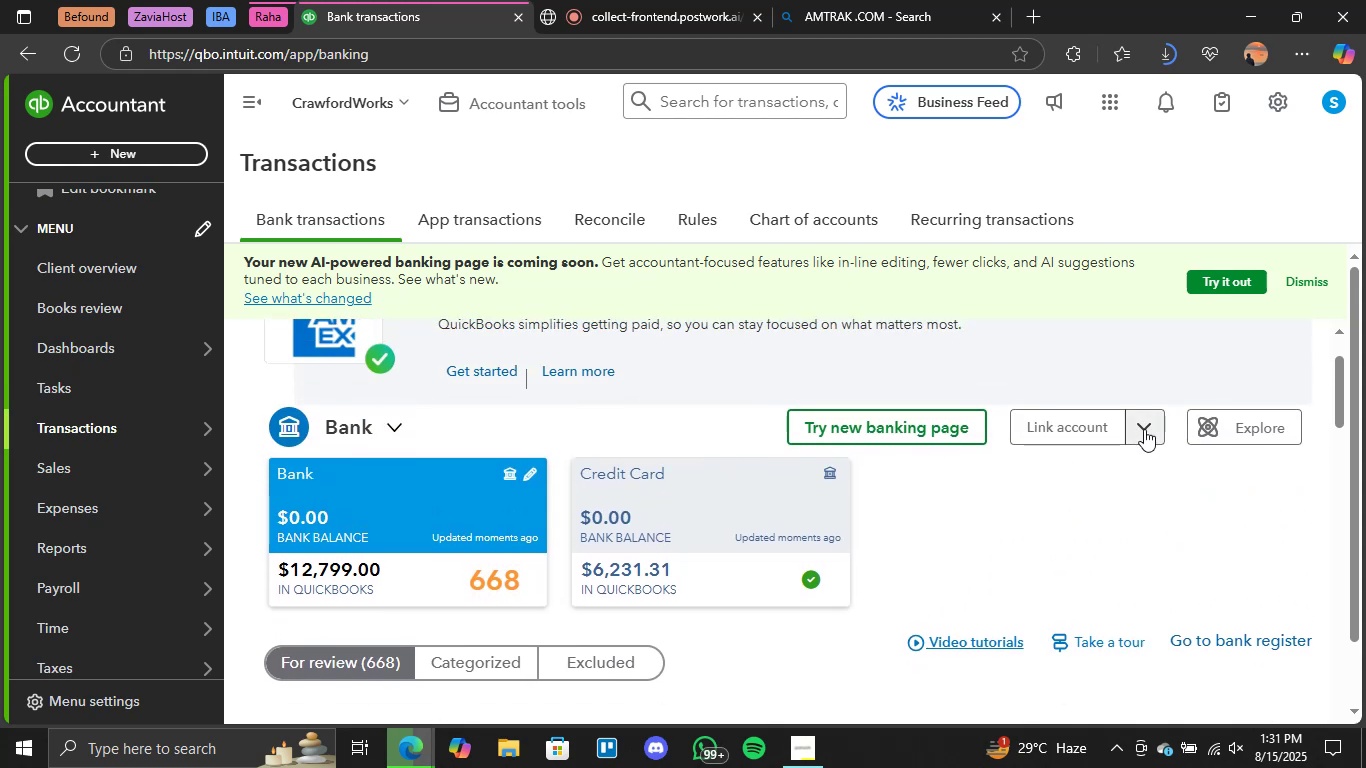 
scroll: coordinate [1086, 512], scroll_direction: down, amount: 3.0
 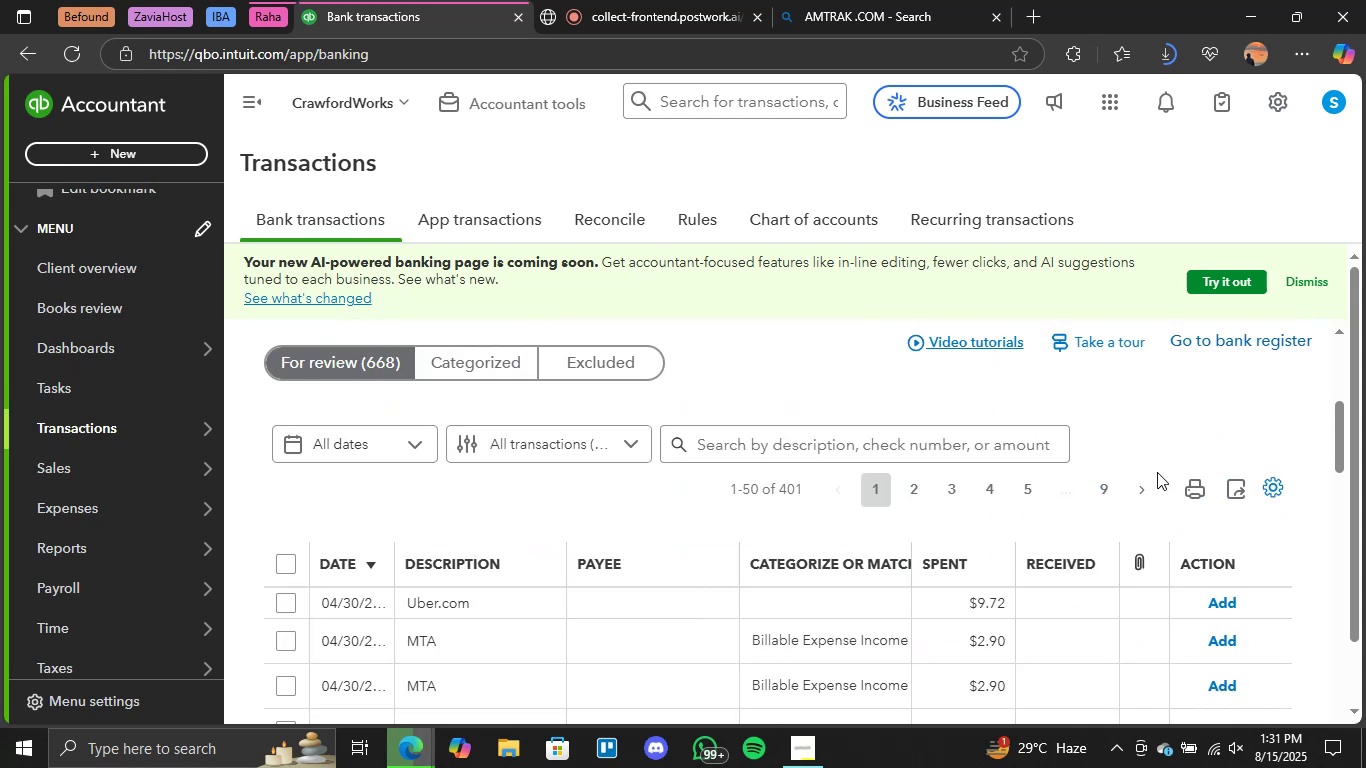 
left_click([1277, 499])
 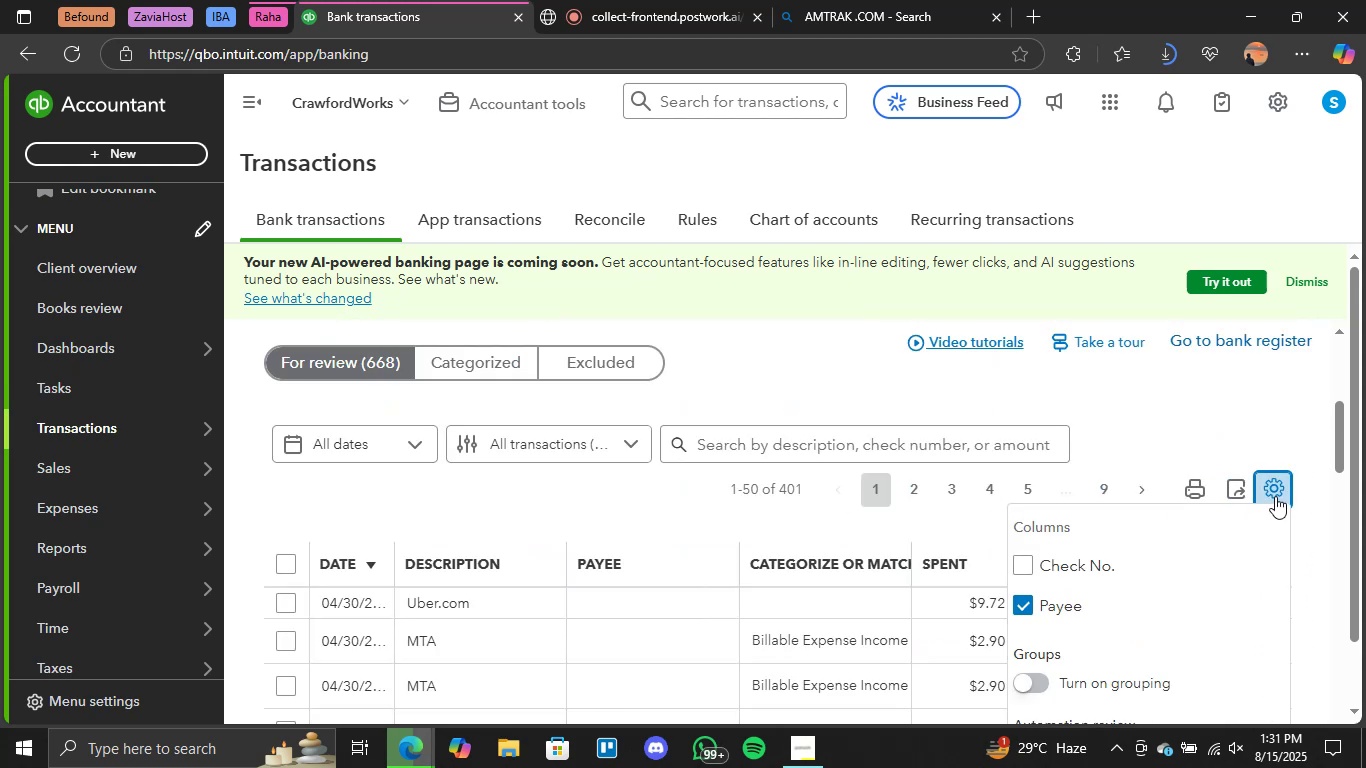 
wait(7.47)
 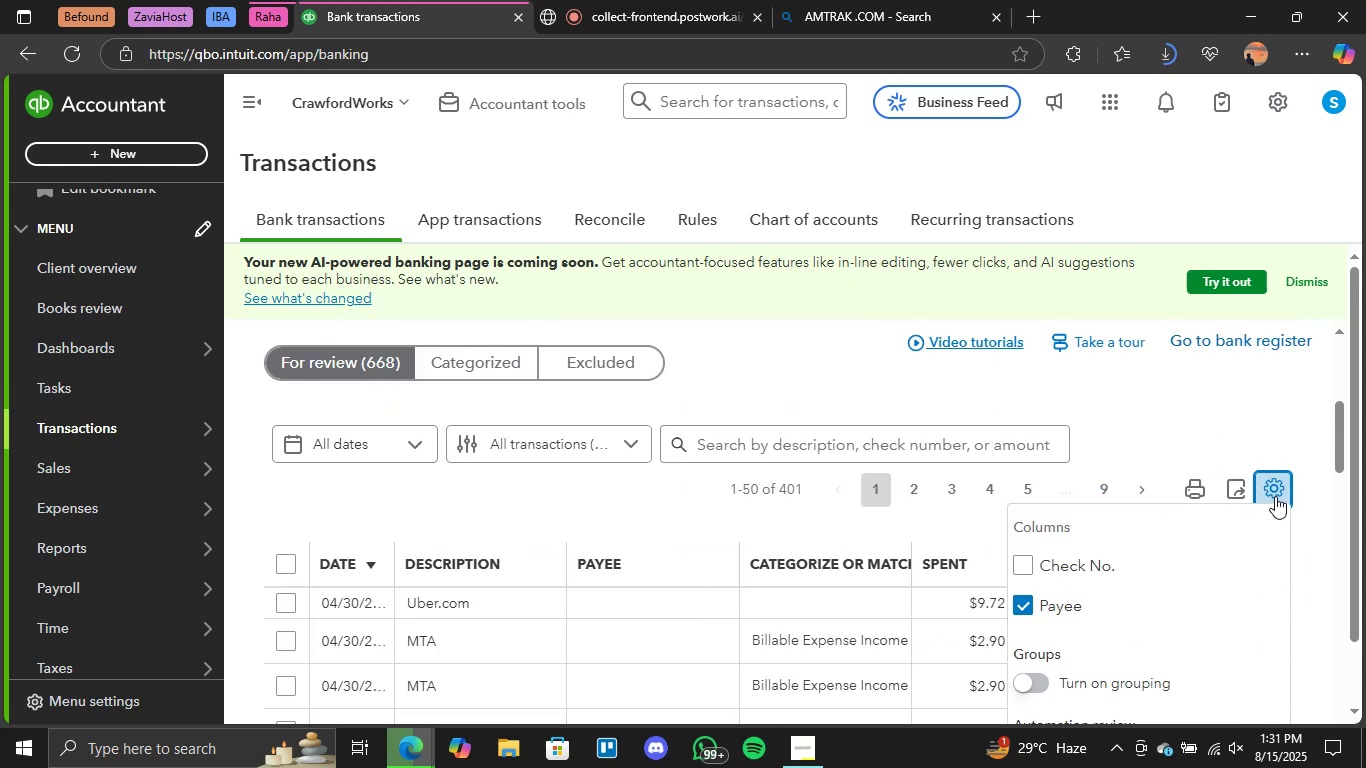 
scroll: coordinate [1128, 615], scroll_direction: down, amount: 7.0
 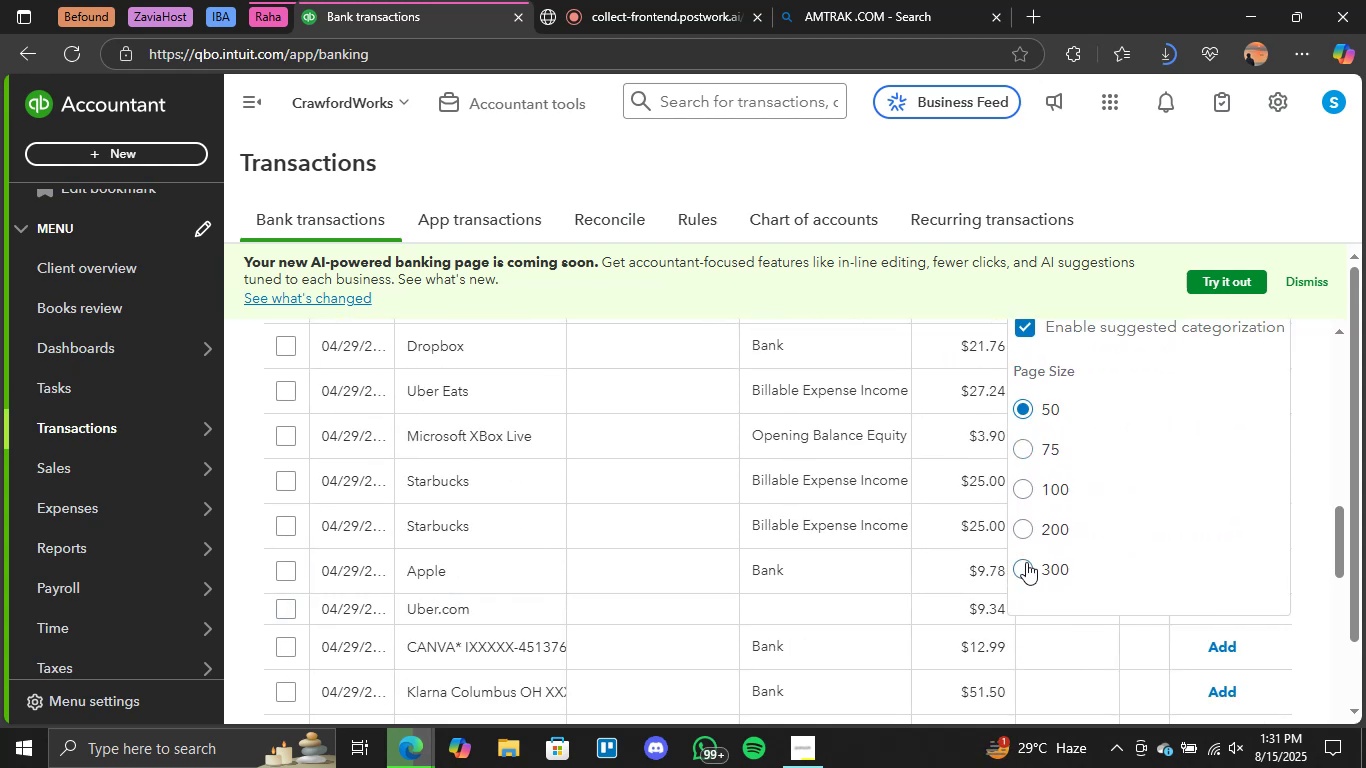 
left_click([1030, 568])
 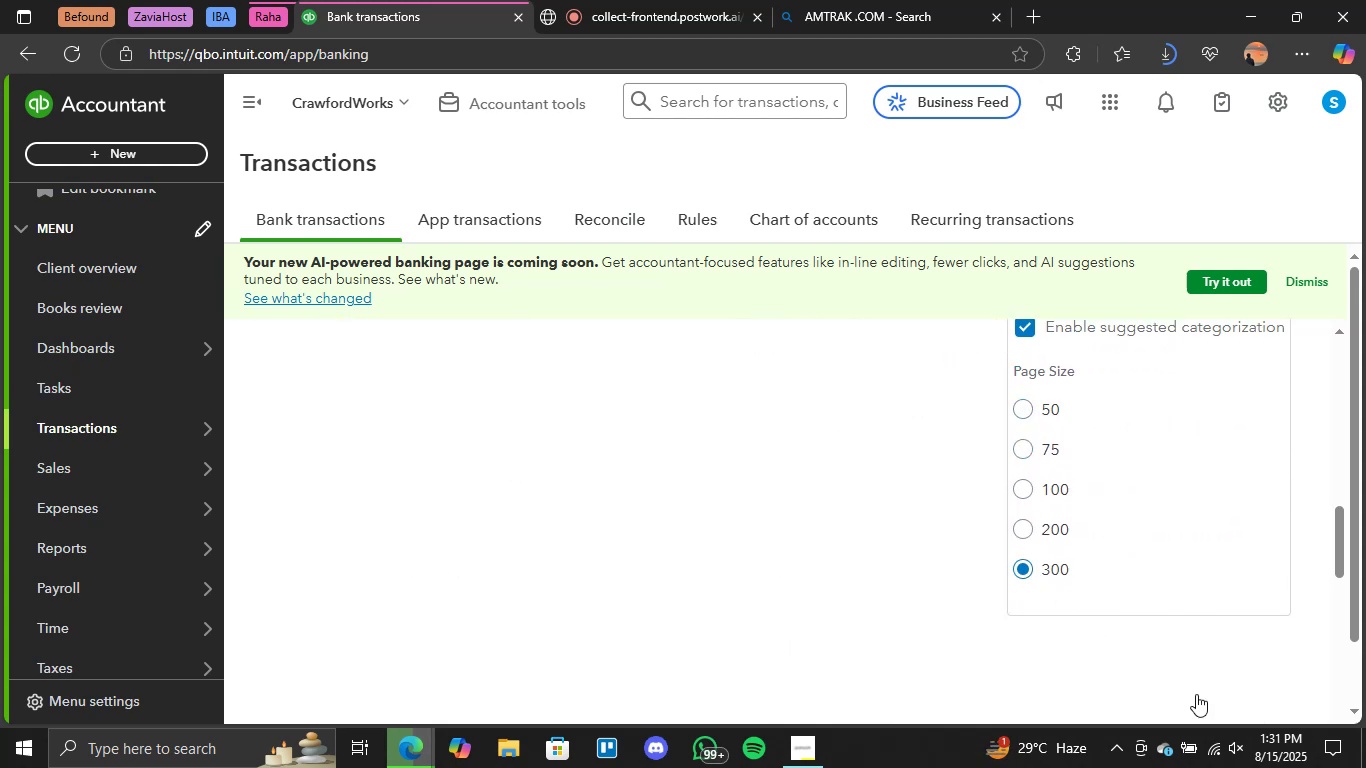 
left_click([1300, 648])
 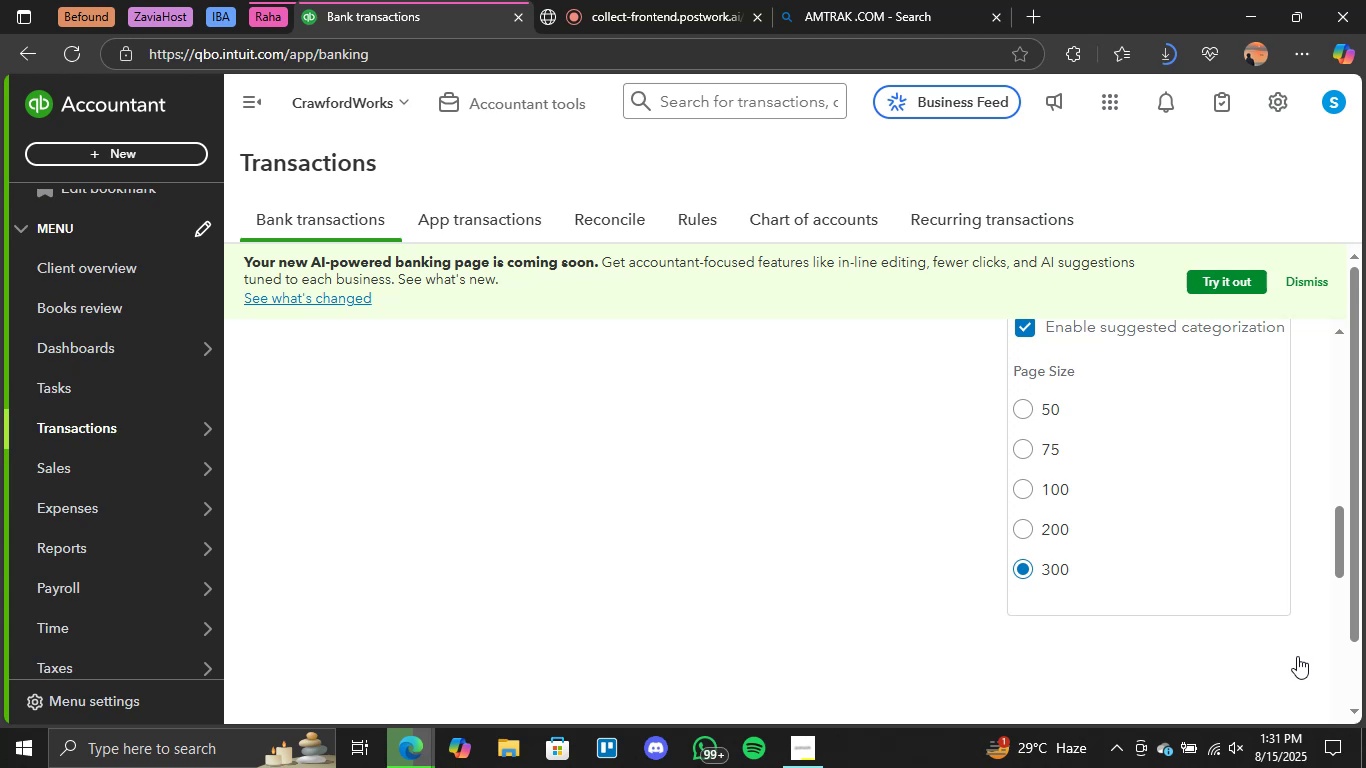 
scroll: coordinate [1204, 517], scroll_direction: down, amount: 1.0
 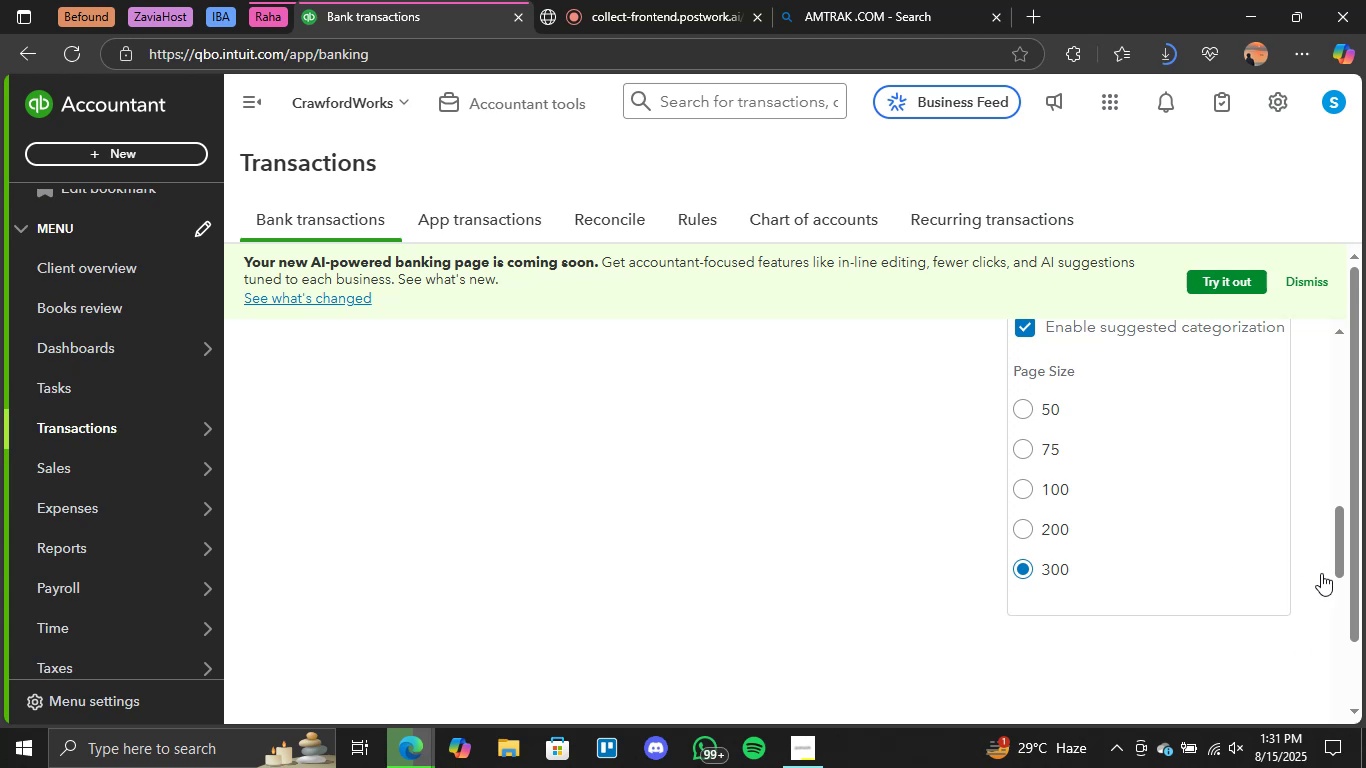 
scroll: coordinate [741, 560], scroll_direction: up, amount: 1.0
 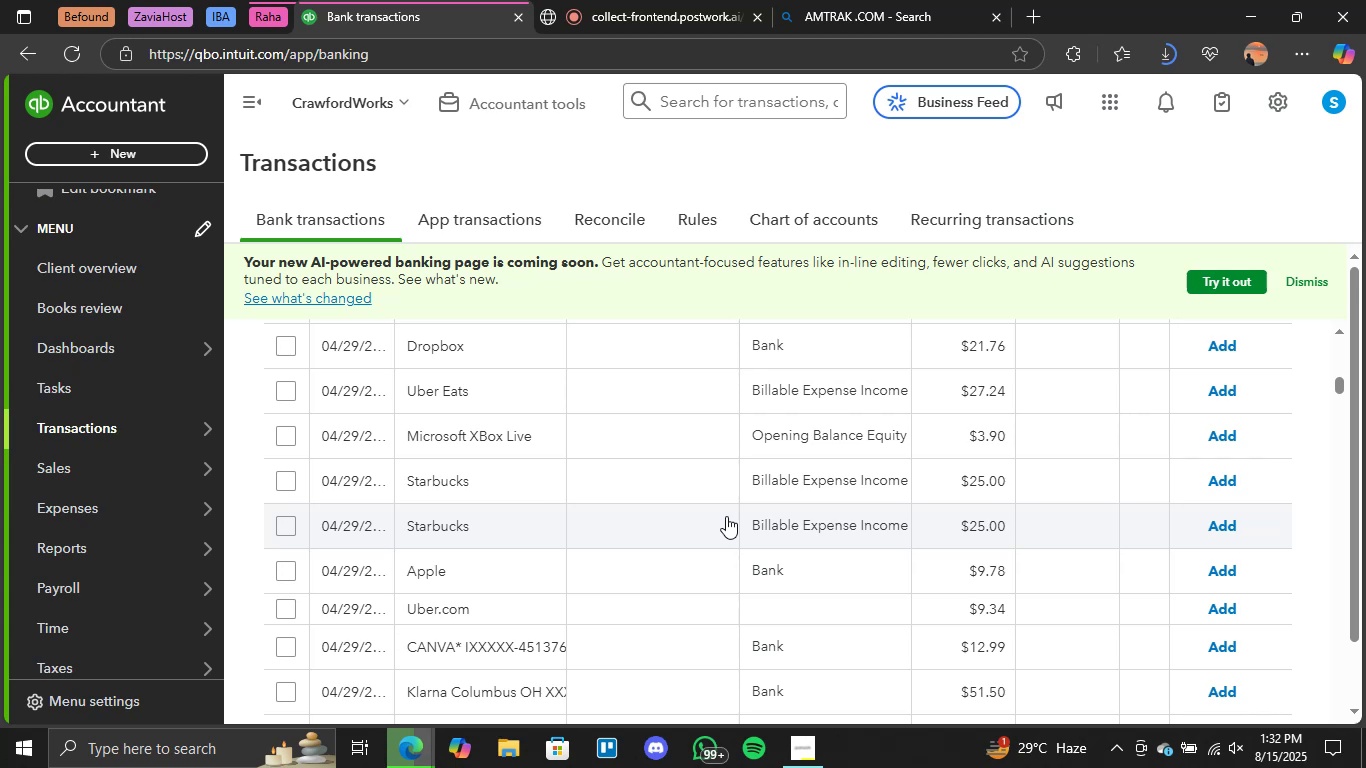 
wait(34.89)
 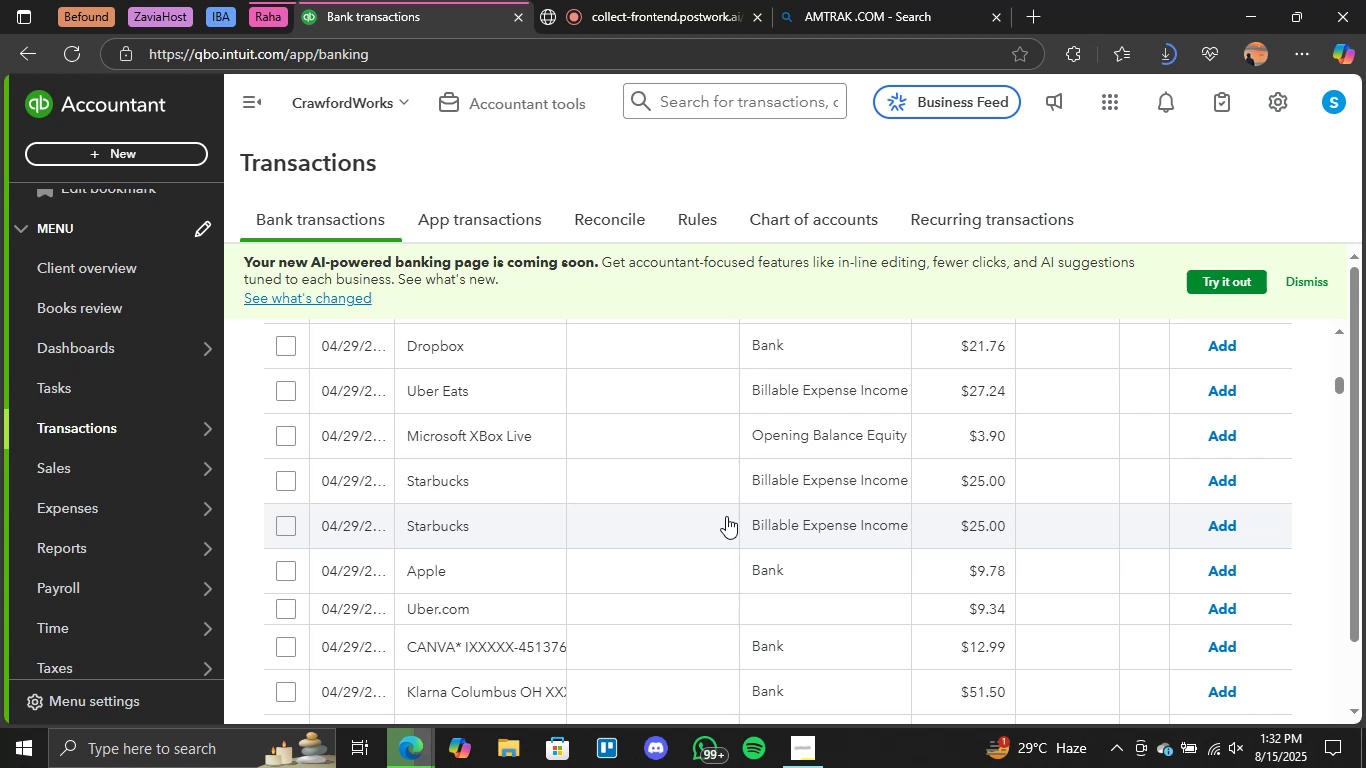 
scroll: coordinate [593, 462], scroll_direction: up, amount: 10.0
 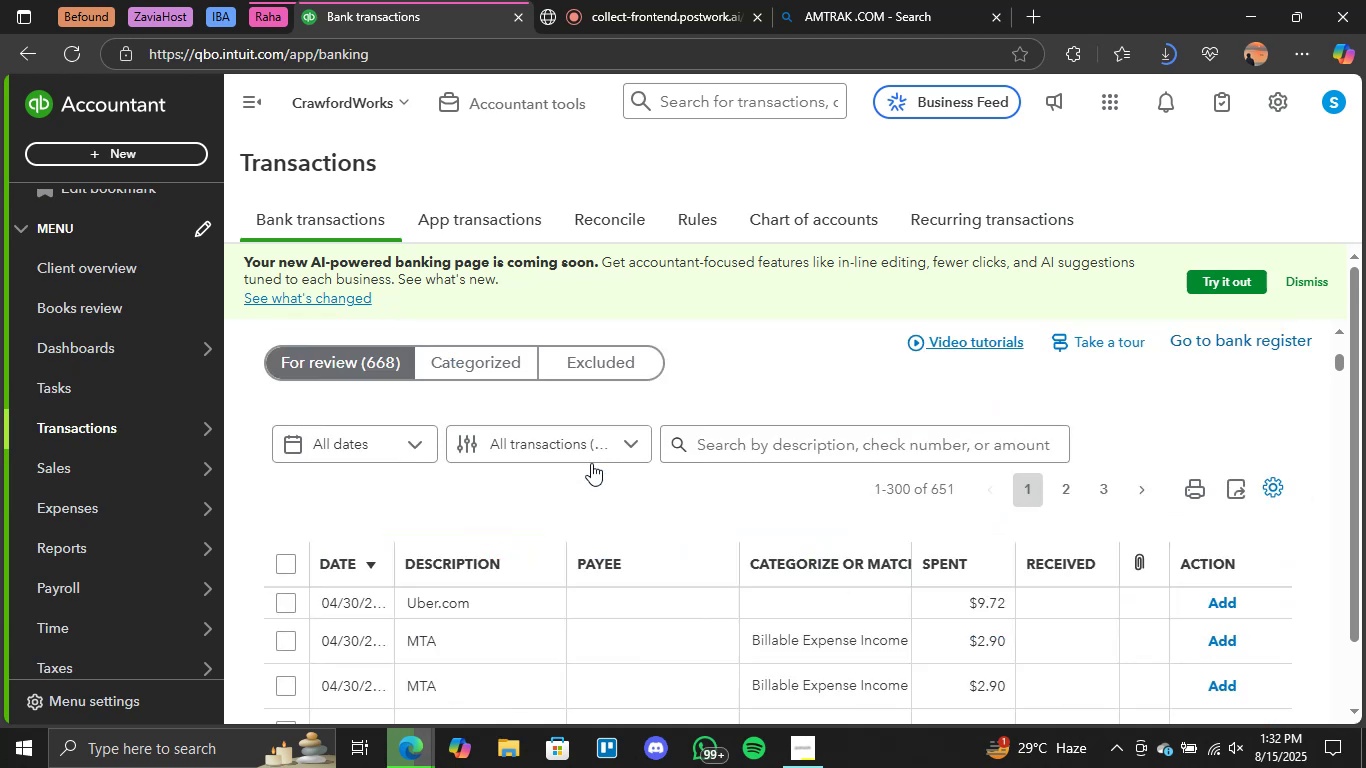 
scroll: coordinate [500, 504], scroll_direction: down, amount: 1.0
 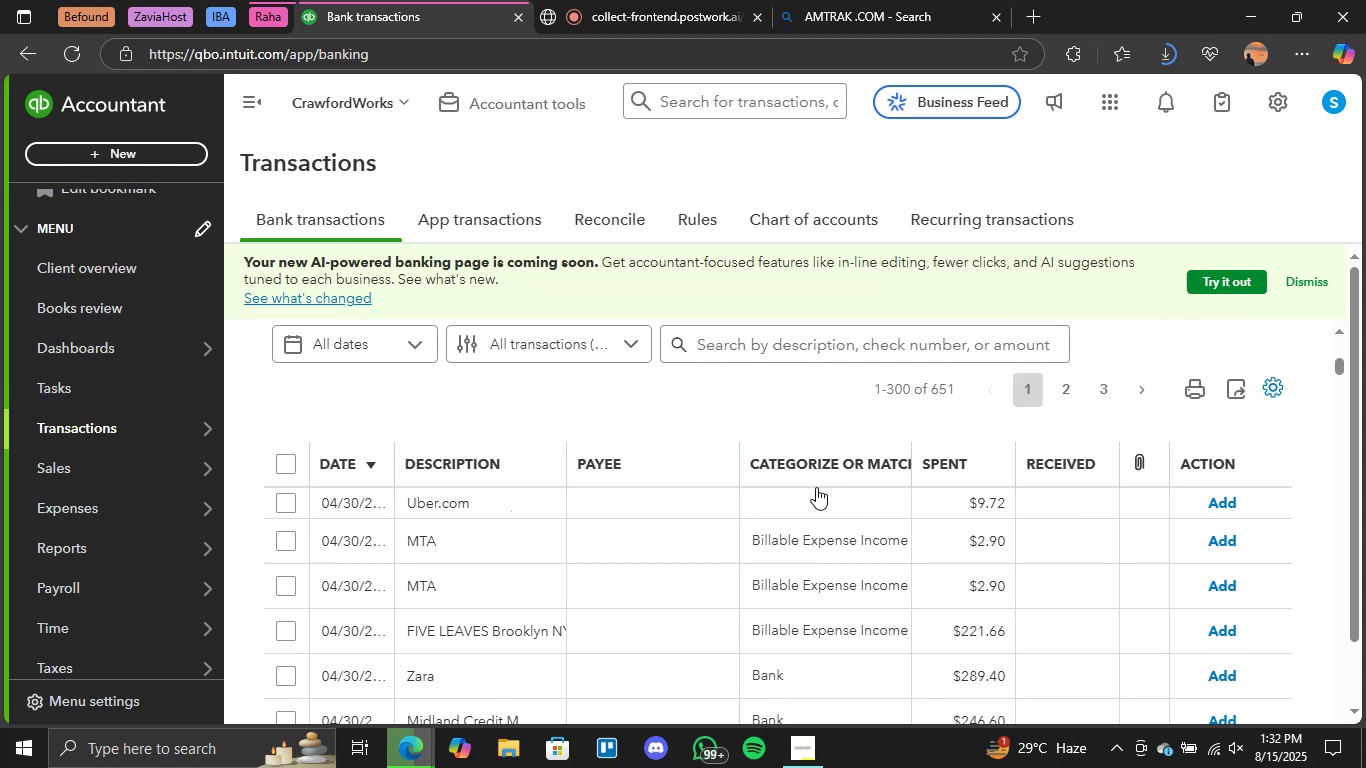 
left_click([838, 505])
 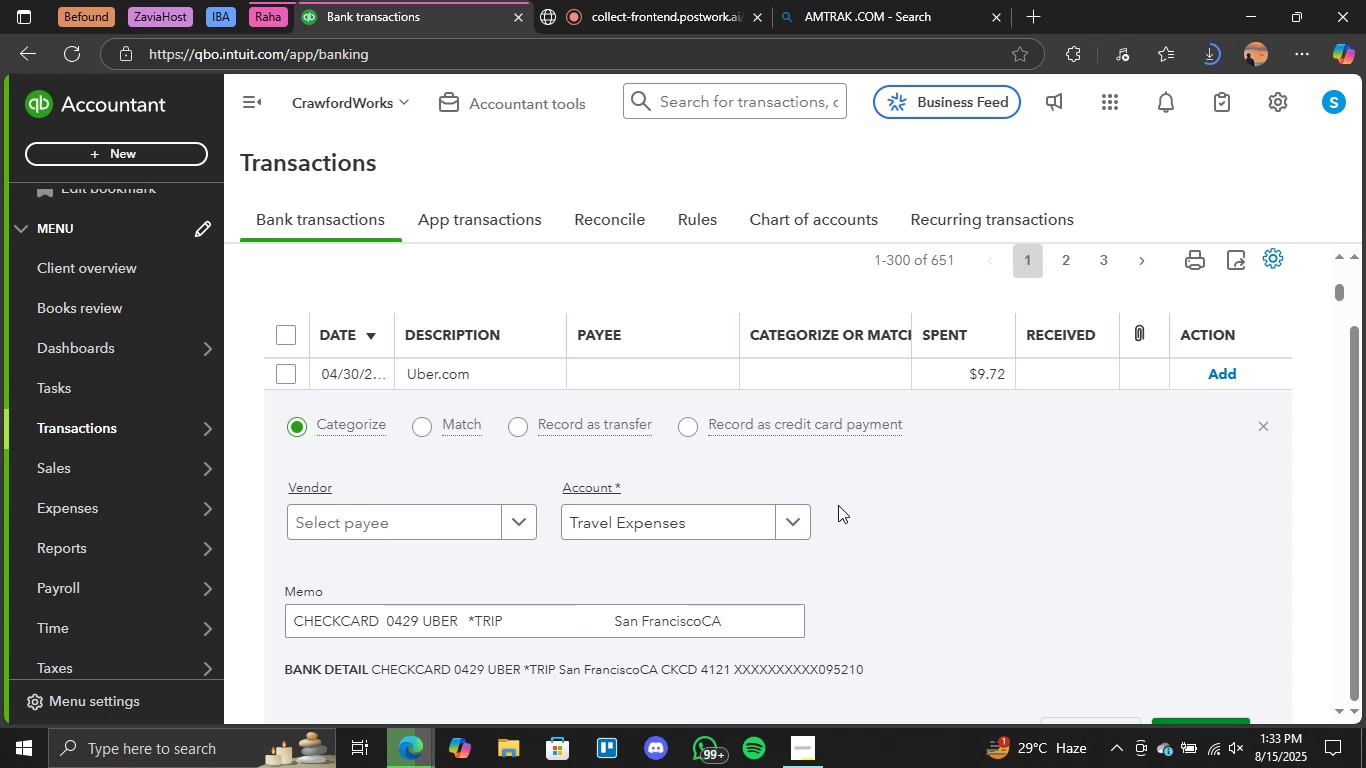 
wait(57.26)
 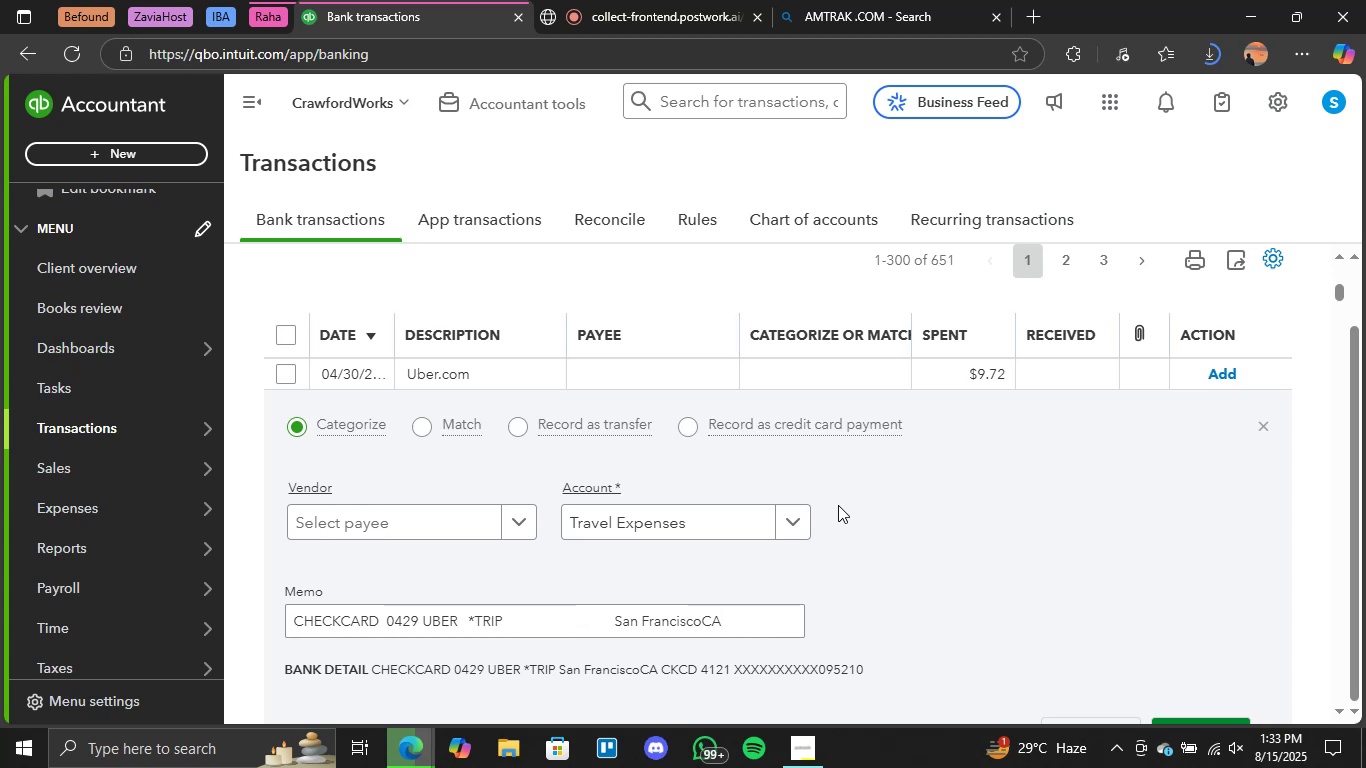 
scroll: coordinate [924, 504], scroll_direction: down, amount: 2.0
 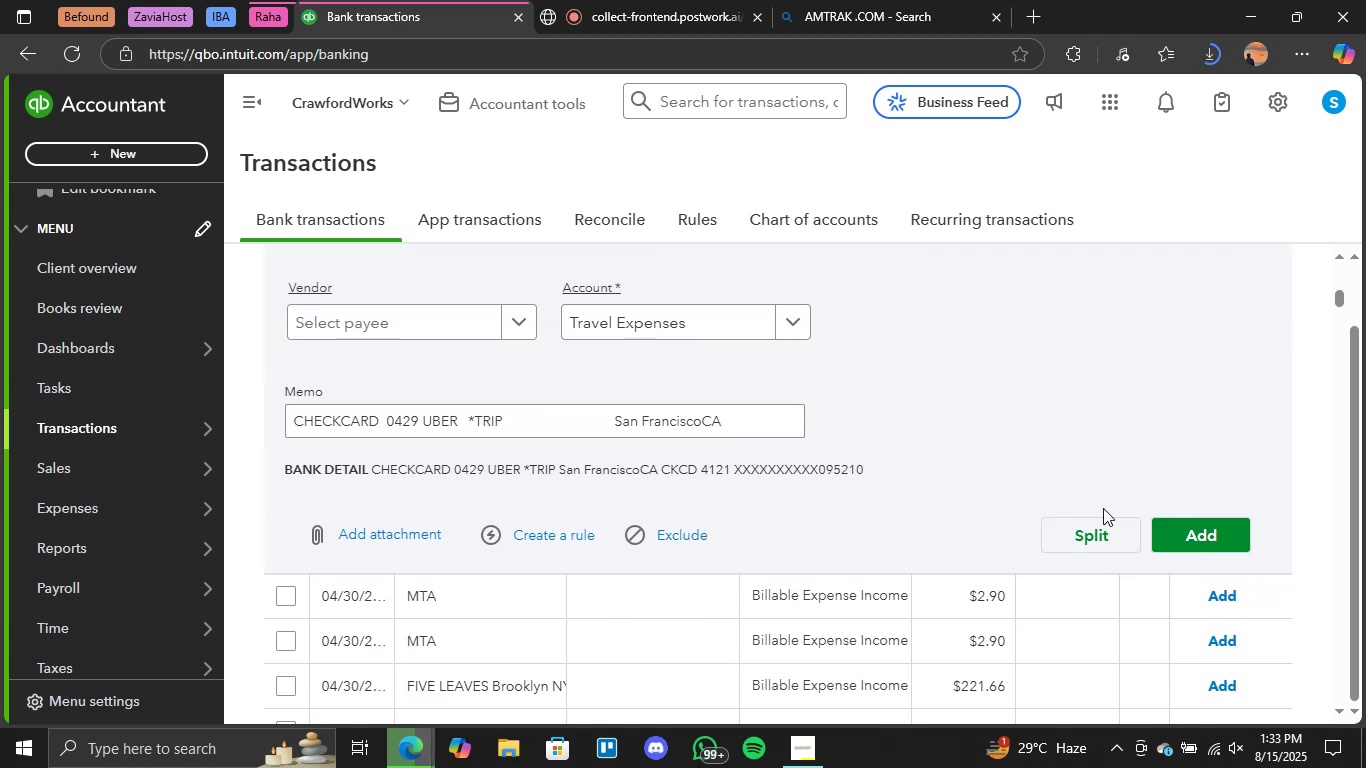 
left_click([1190, 529])
 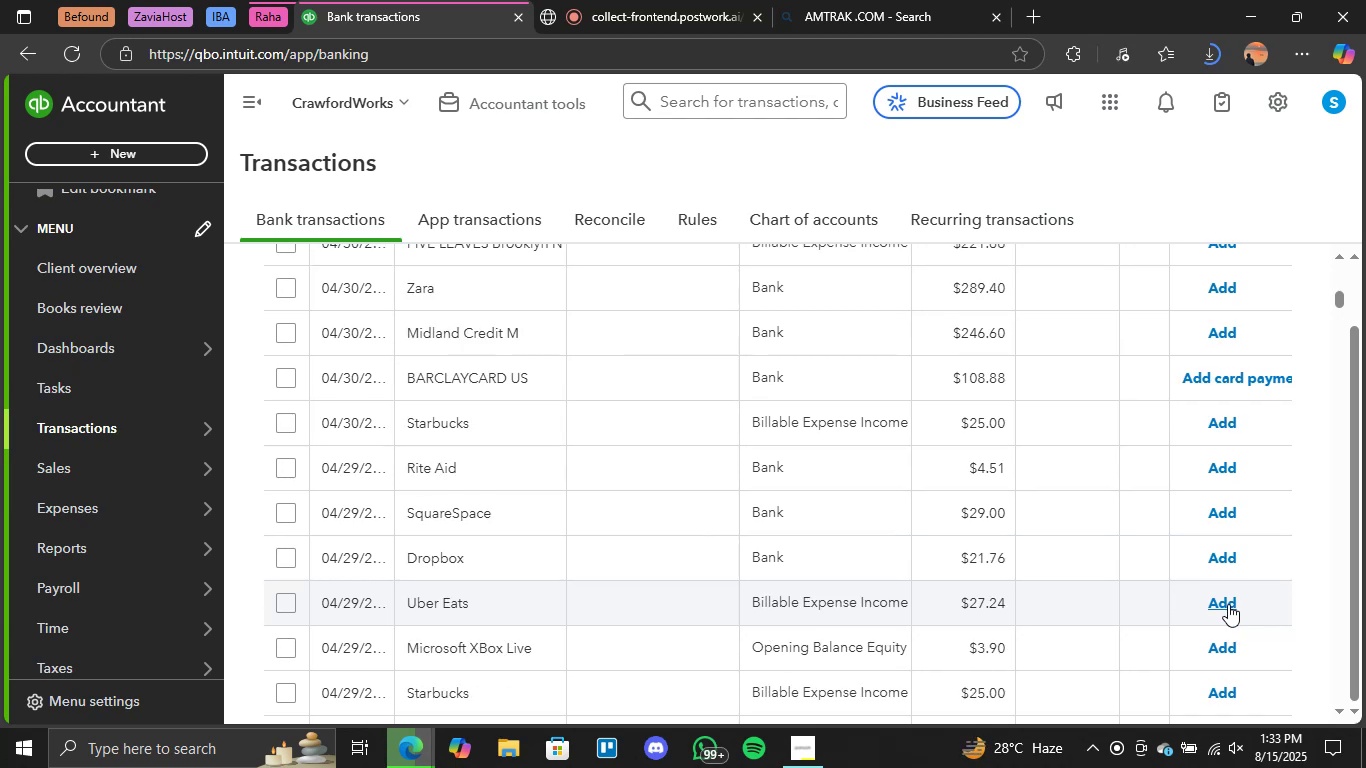 
wait(35.5)
 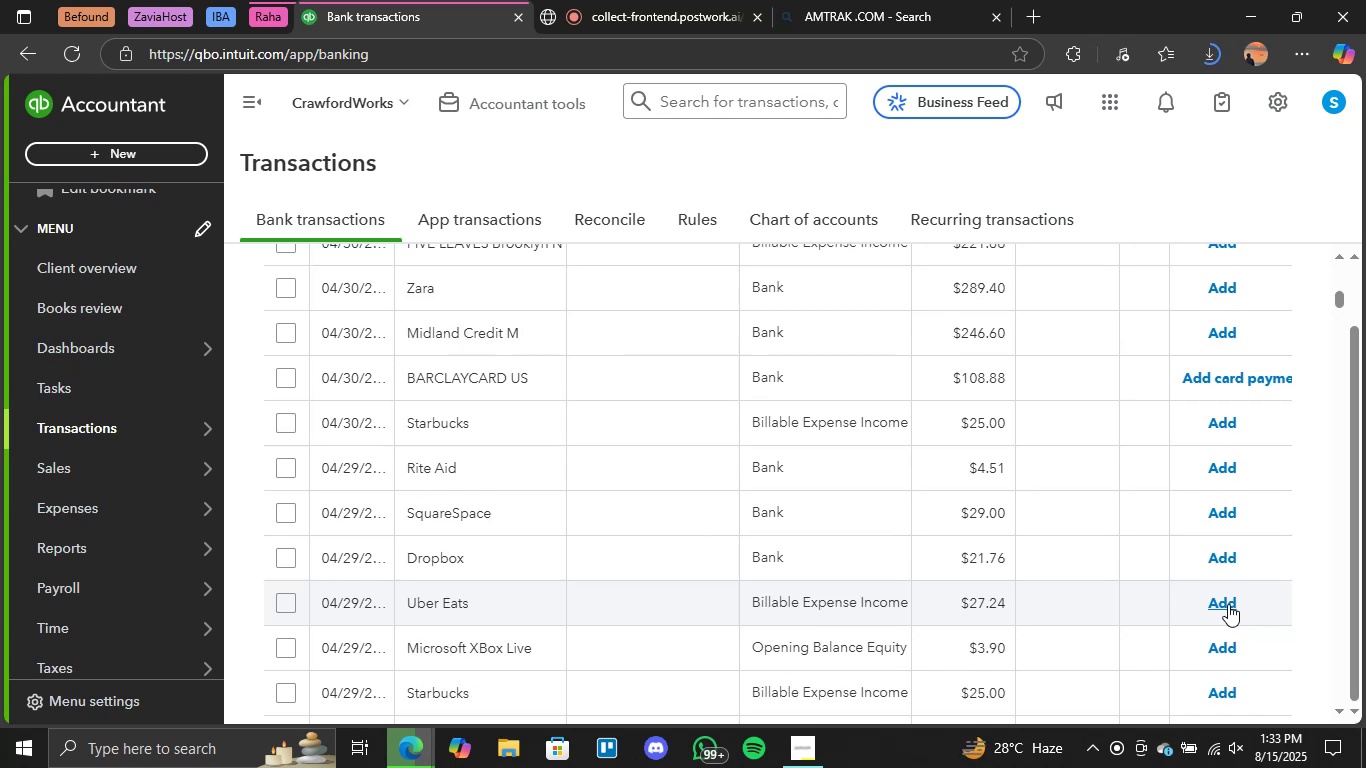 
scroll: coordinate [692, 572], scroll_direction: up, amount: 5.0
 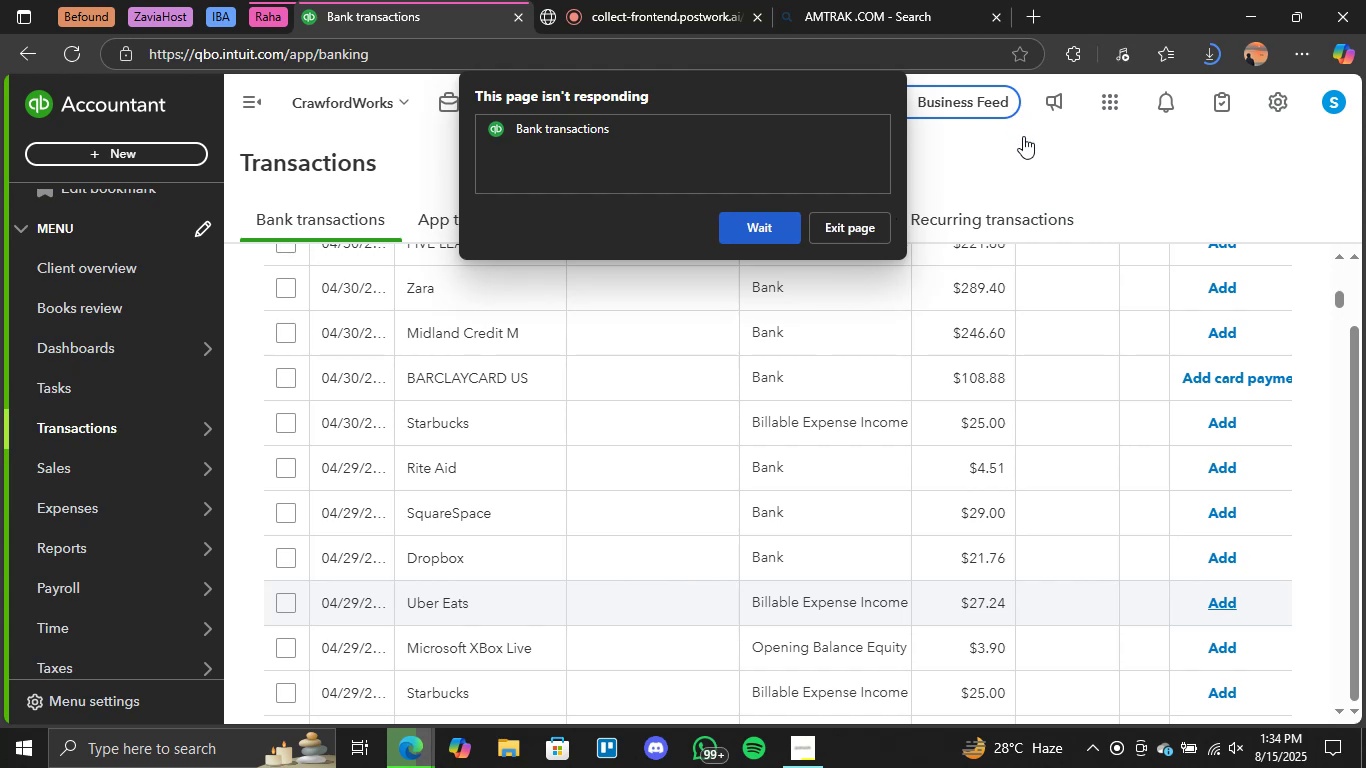 
left_click([1142, 183])
 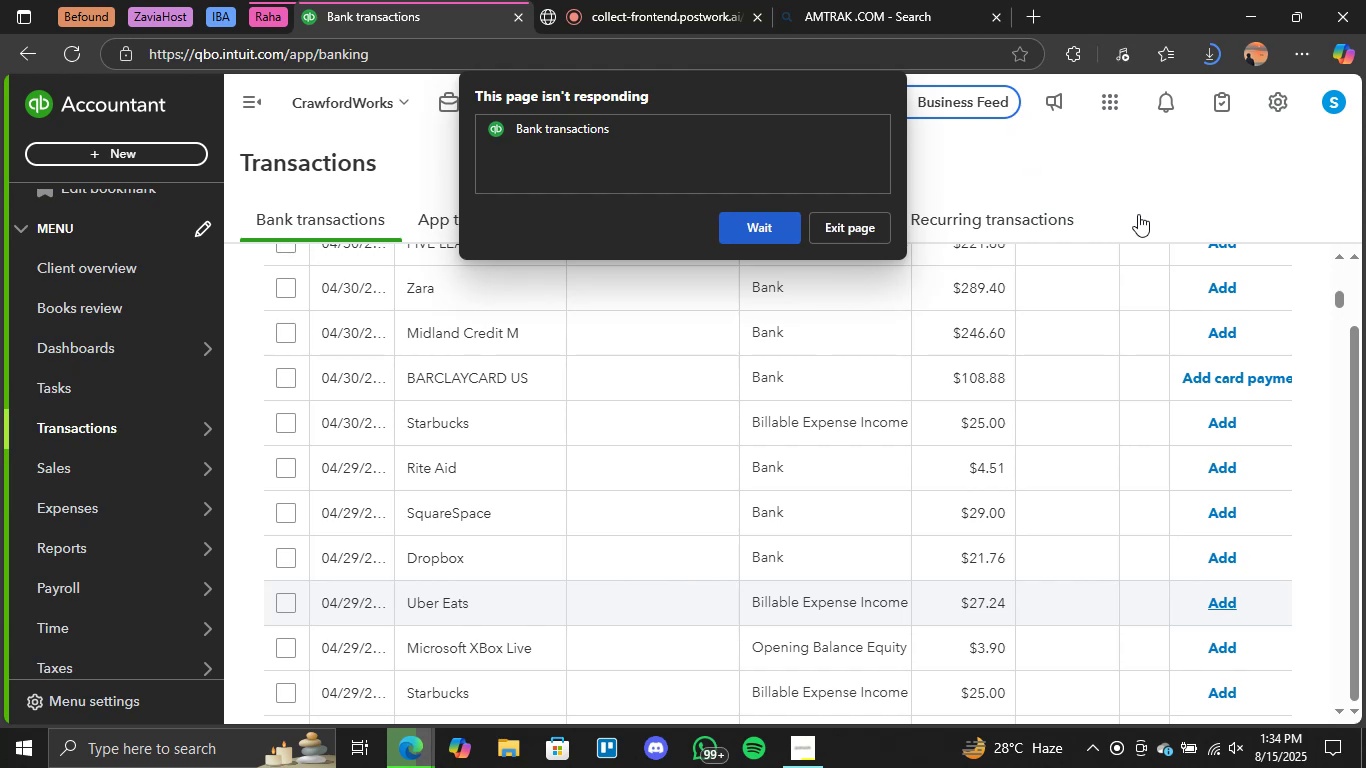 
left_click([760, 231])
 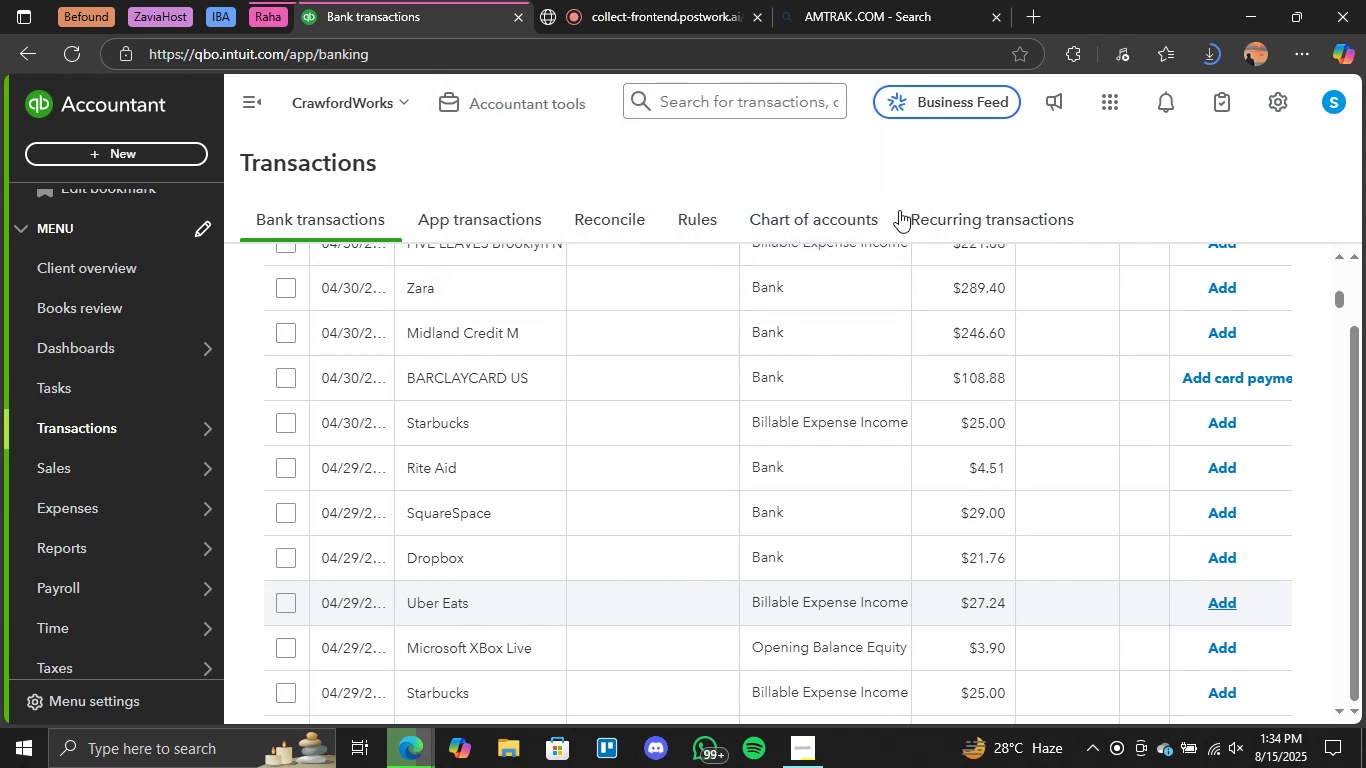 
scroll: coordinate [903, 441], scroll_direction: up, amount: 3.0
 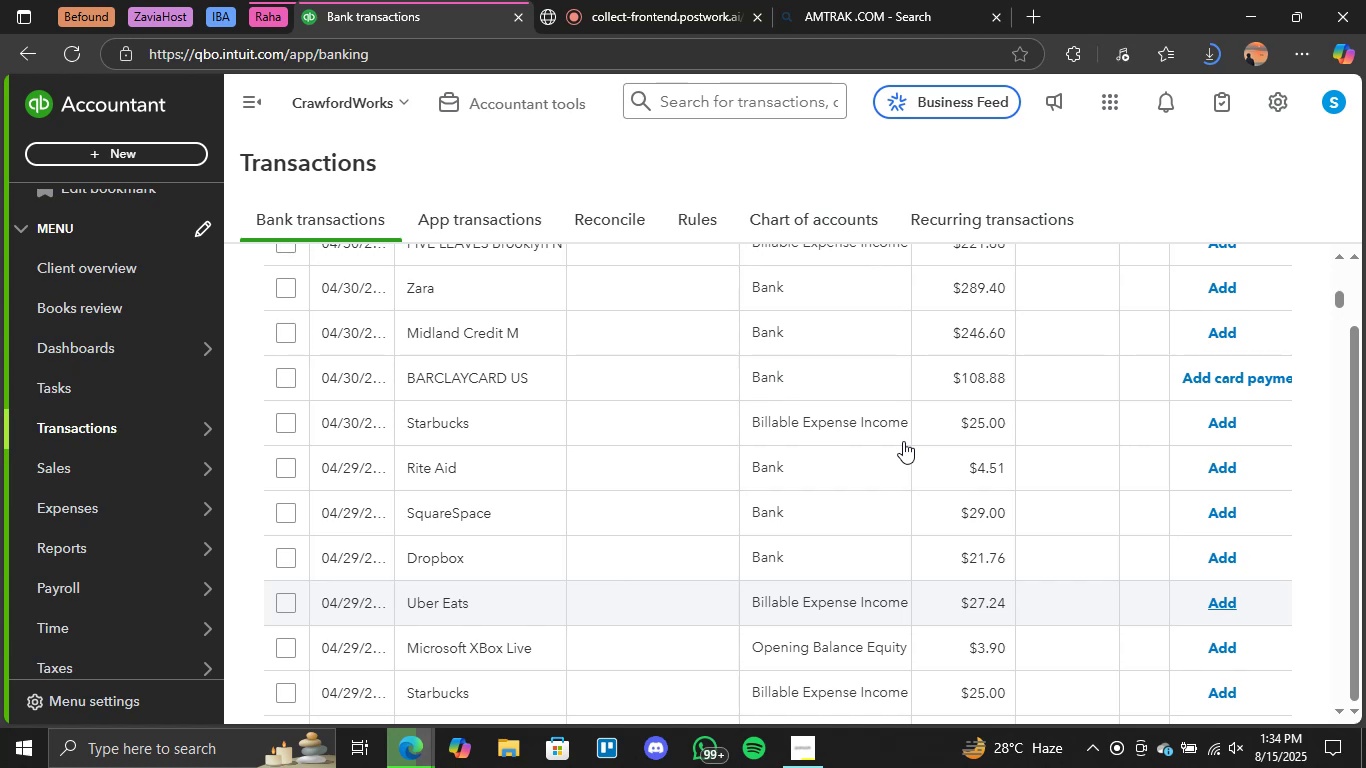 
wait(9.49)
 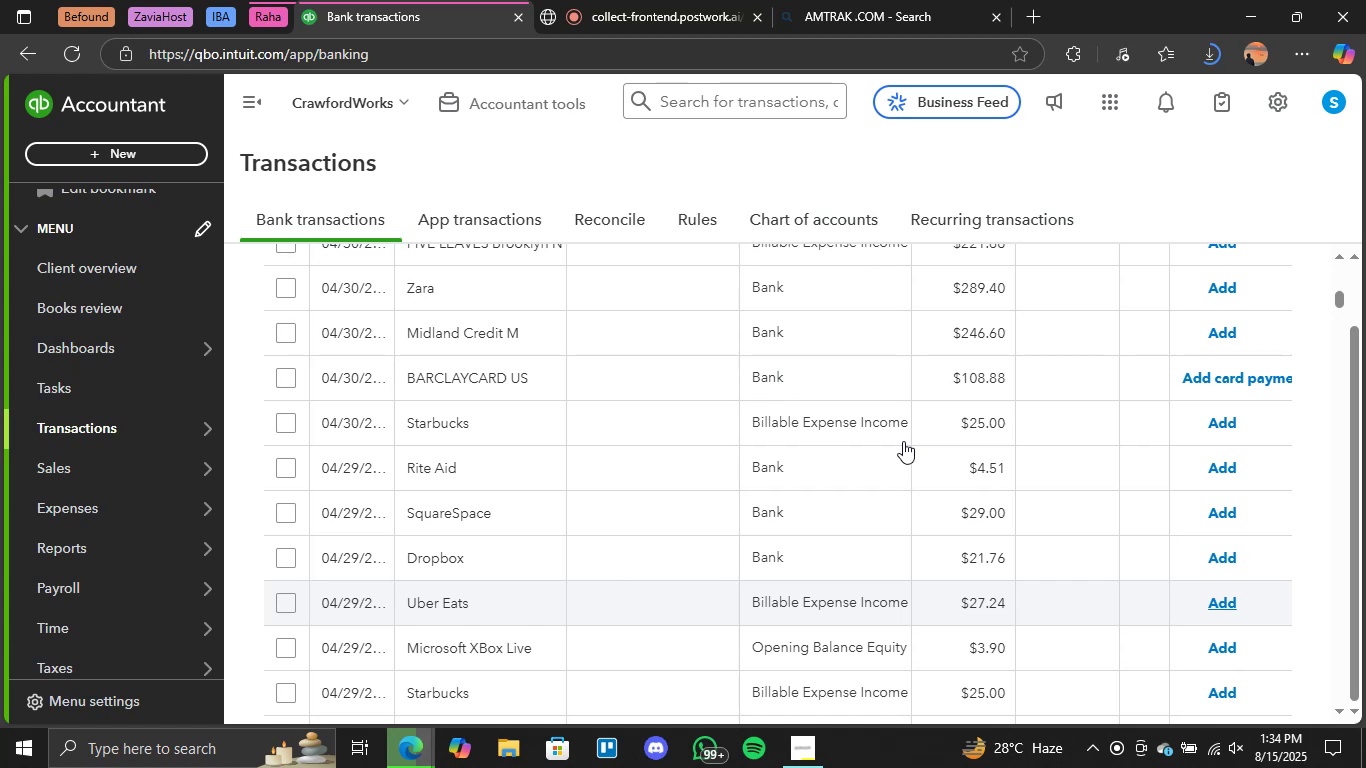 
scroll: coordinate [918, 548], scroll_direction: down, amount: 5.0
 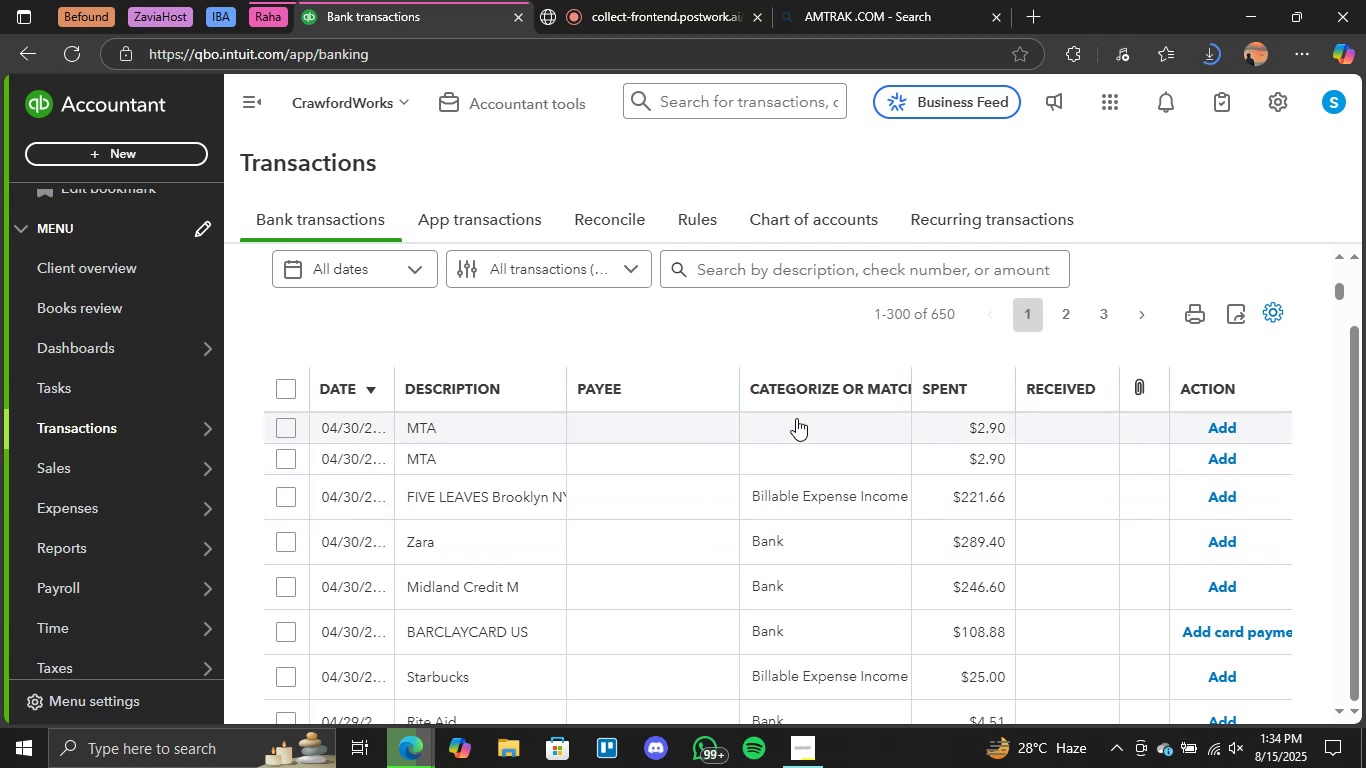 
wait(20.98)
 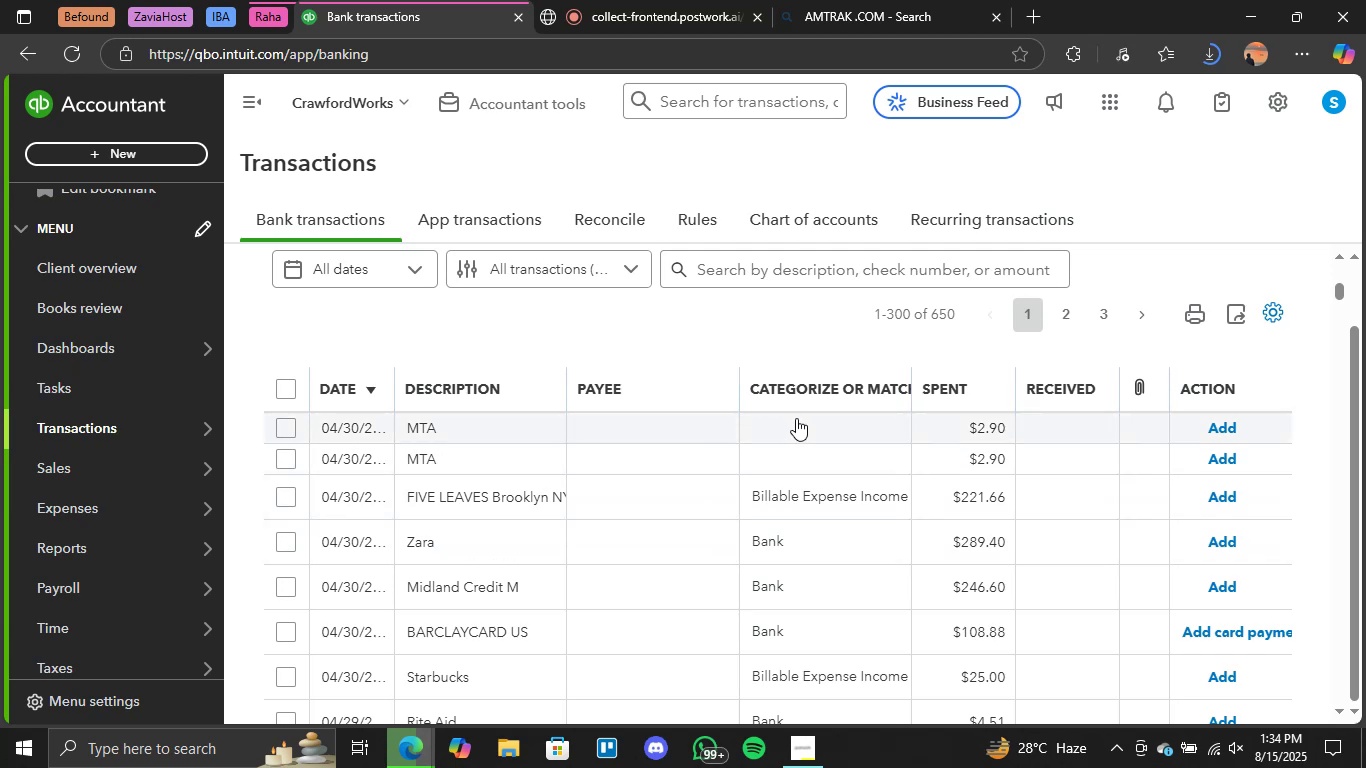 
left_click([429, 546])
 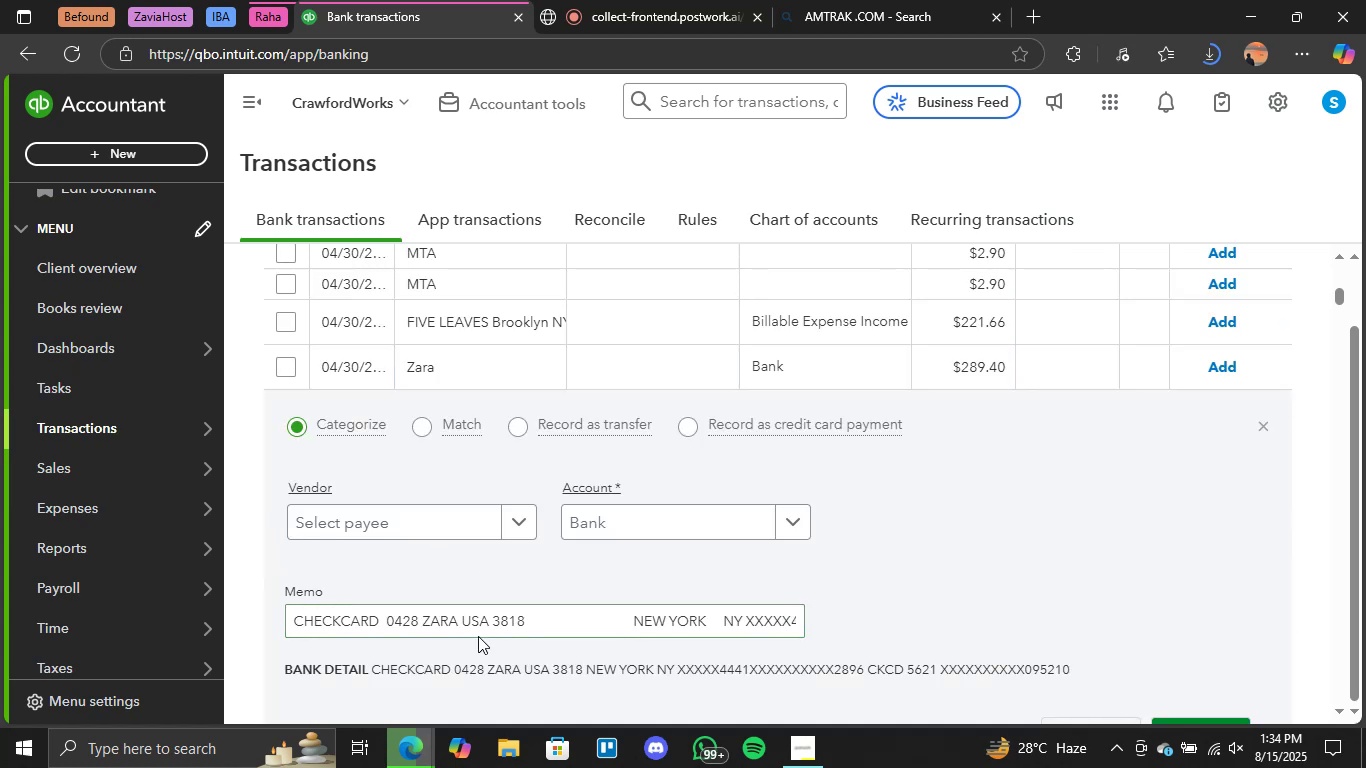 
left_click([787, 526])
 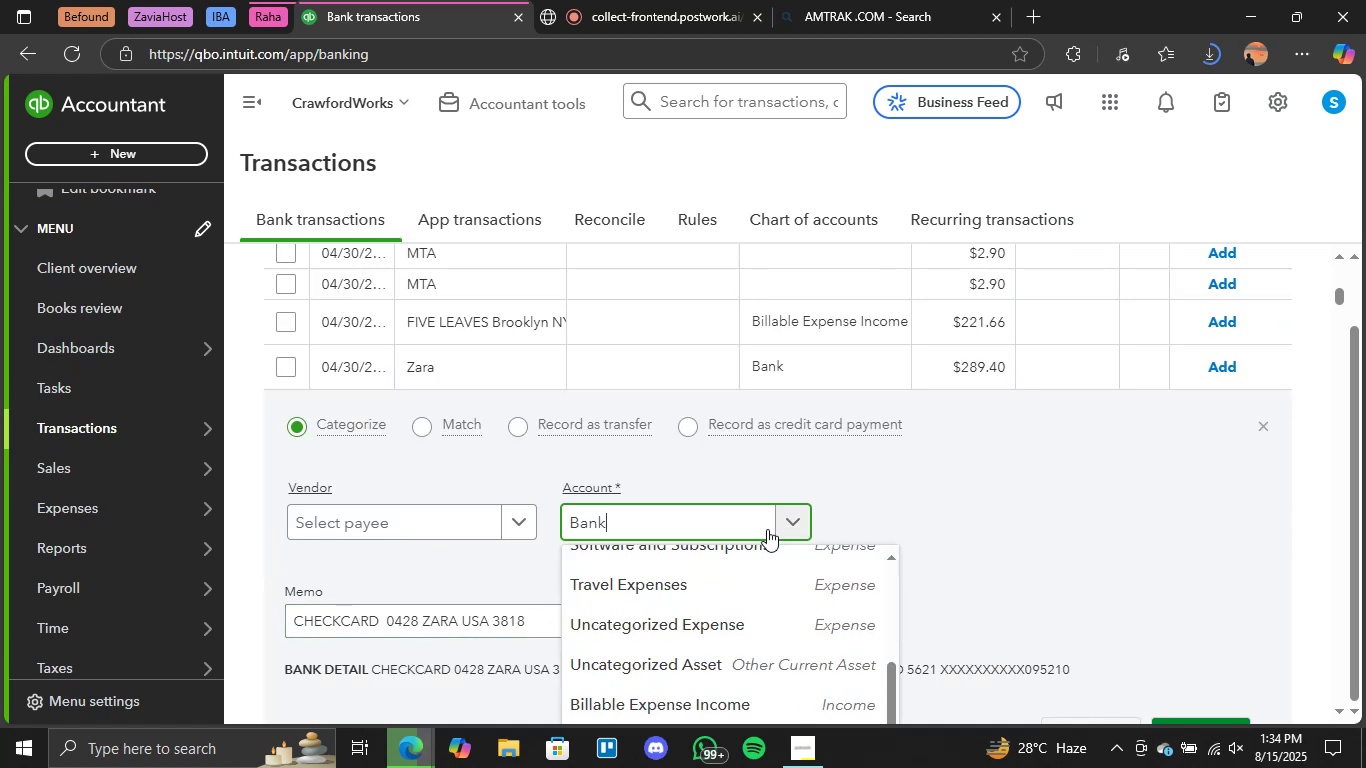 
scroll: coordinate [1059, 516], scroll_direction: up, amount: 6.0
 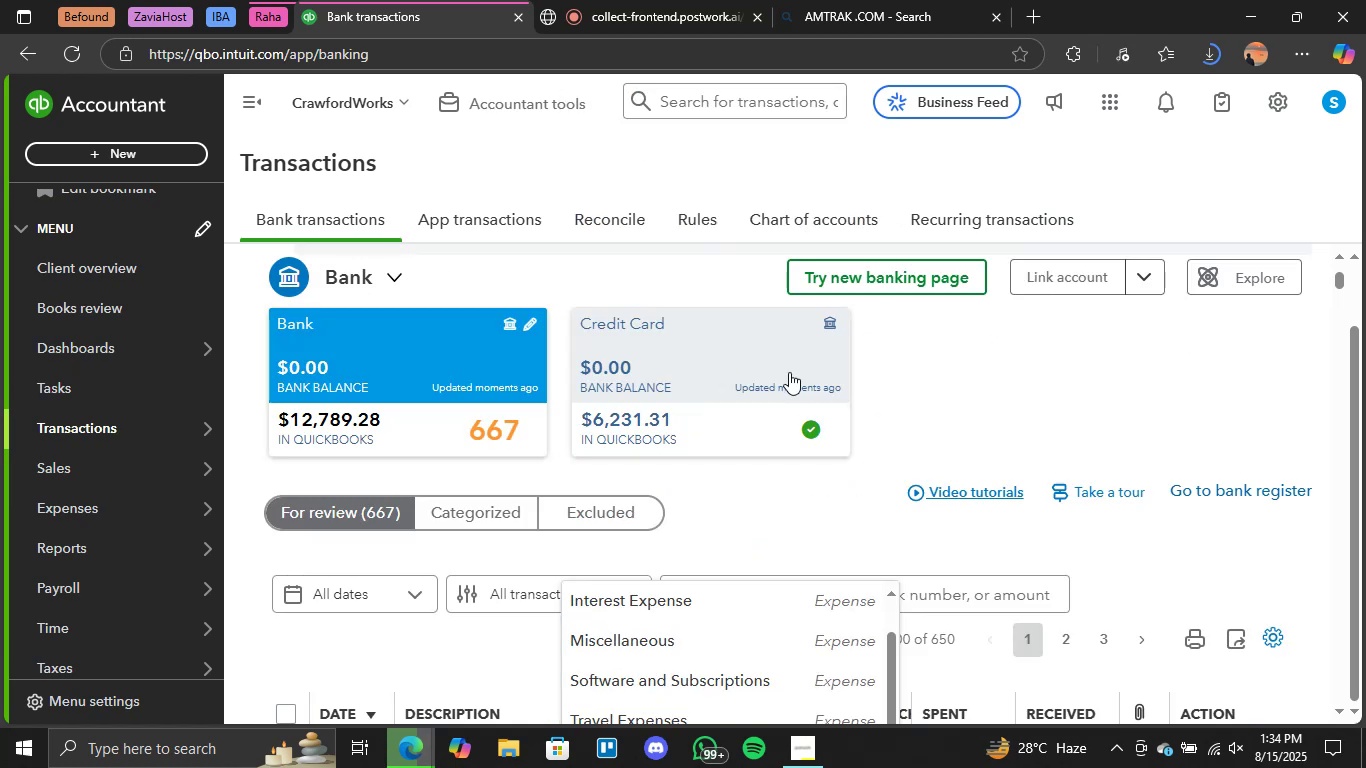 
scroll: coordinate [862, 505], scroll_direction: down, amount: 3.0
 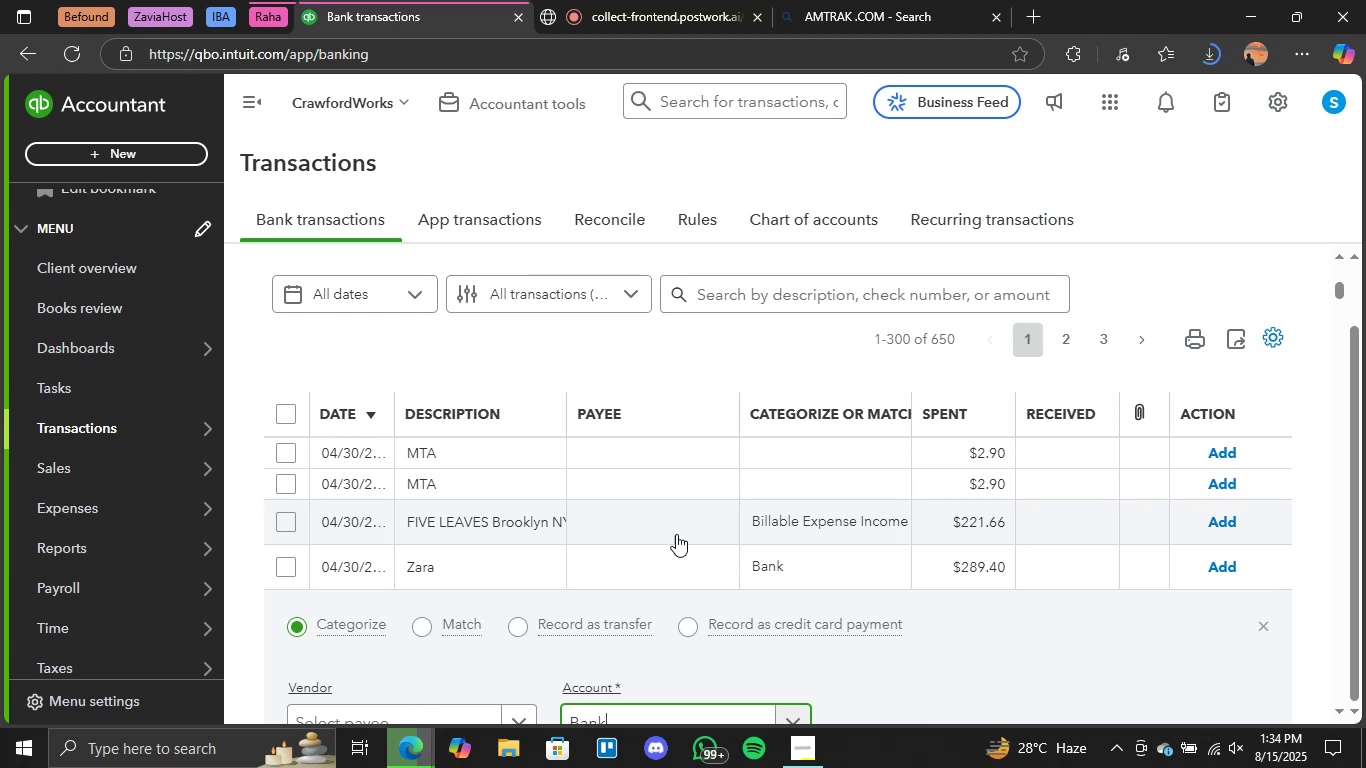 
left_click([803, 556])
 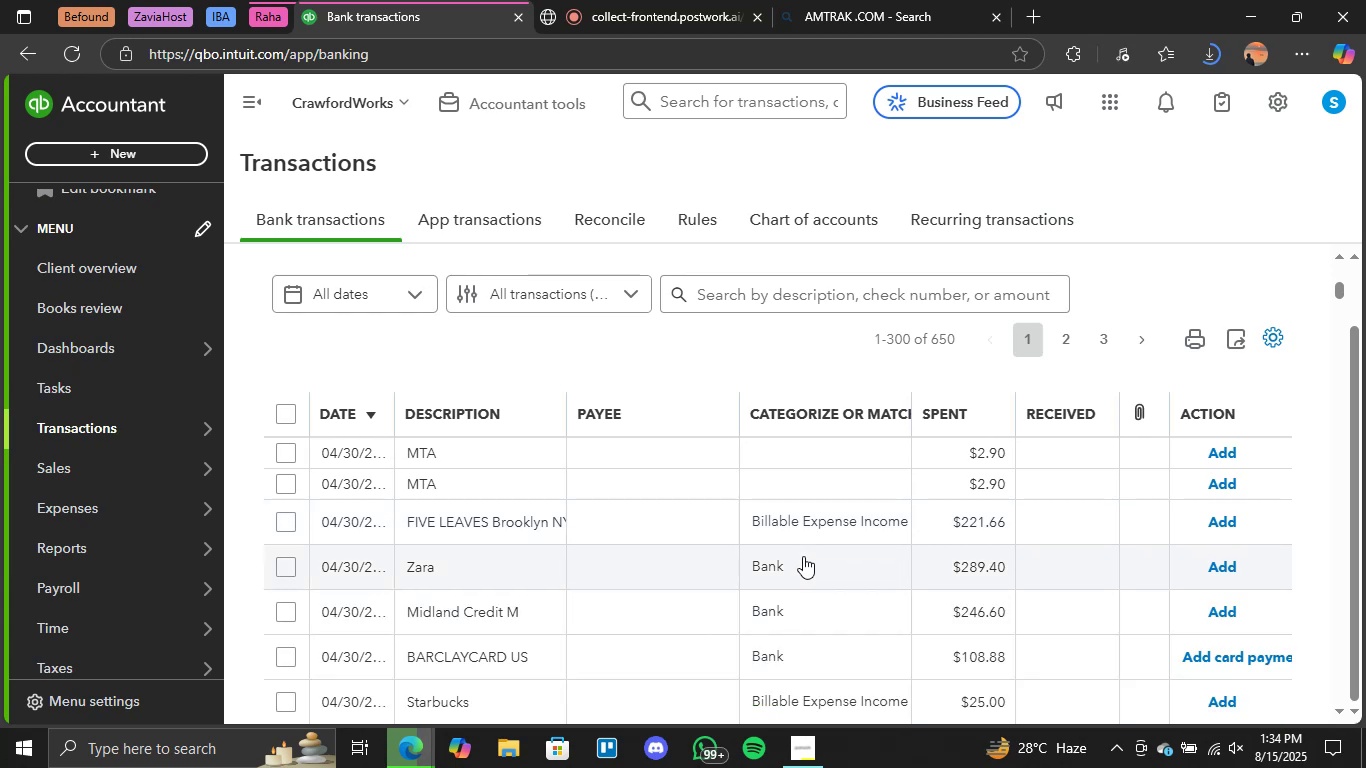 
double_click([807, 567])
 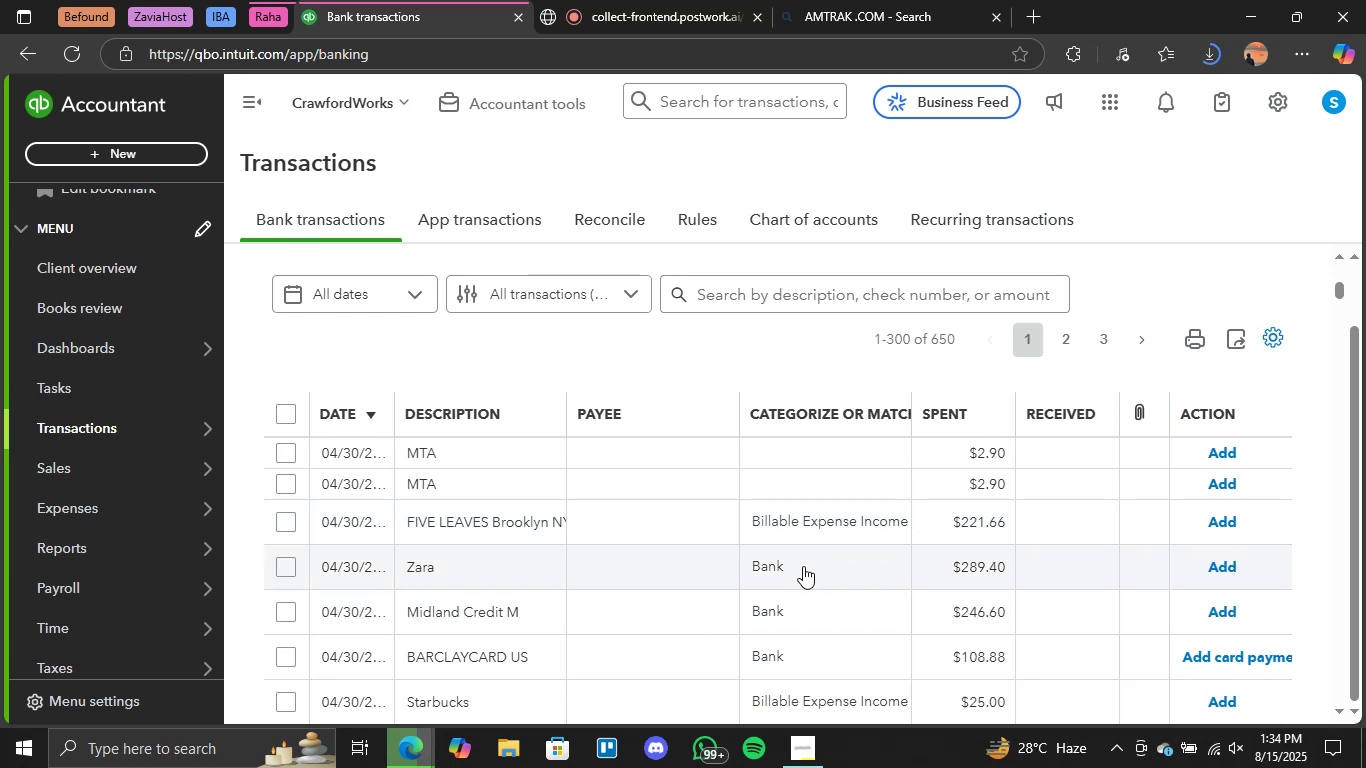 
left_click([764, 566])
 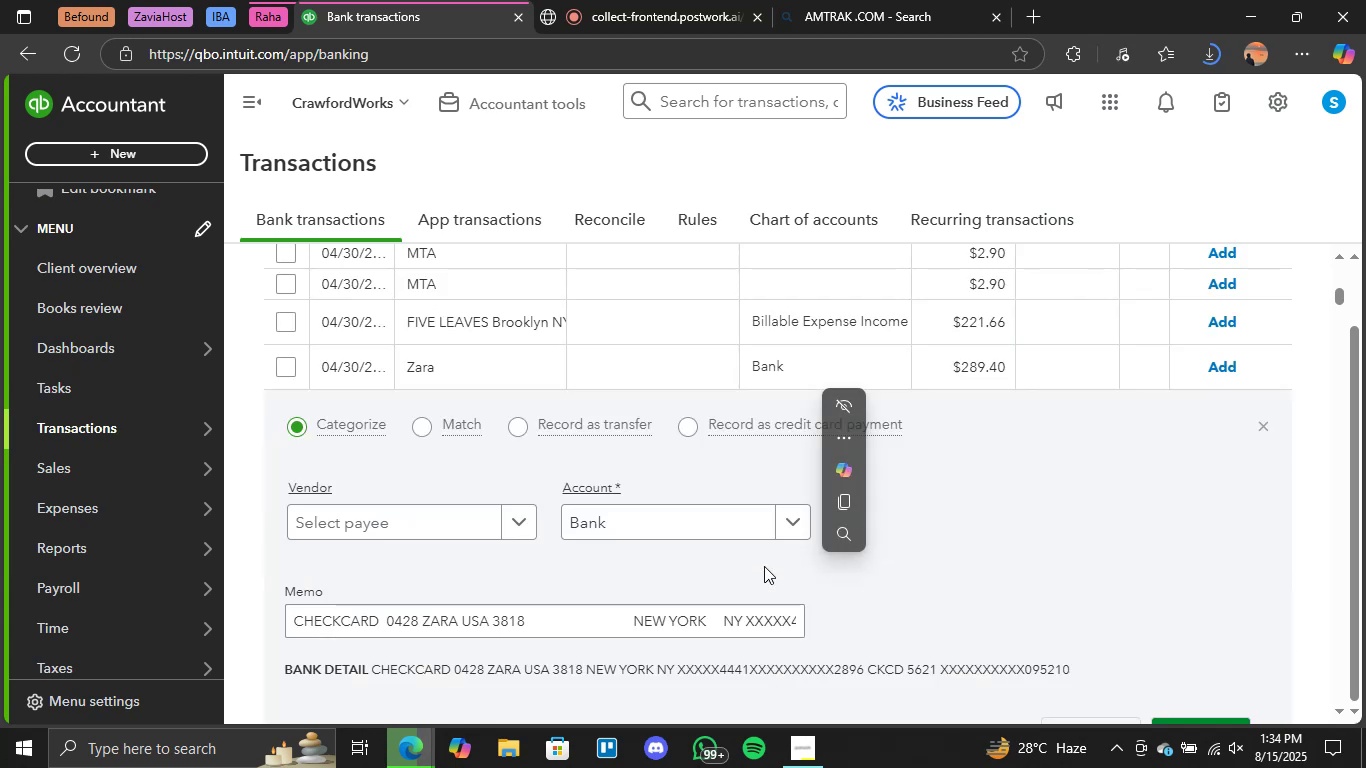 
mouse_move([788, 498])
 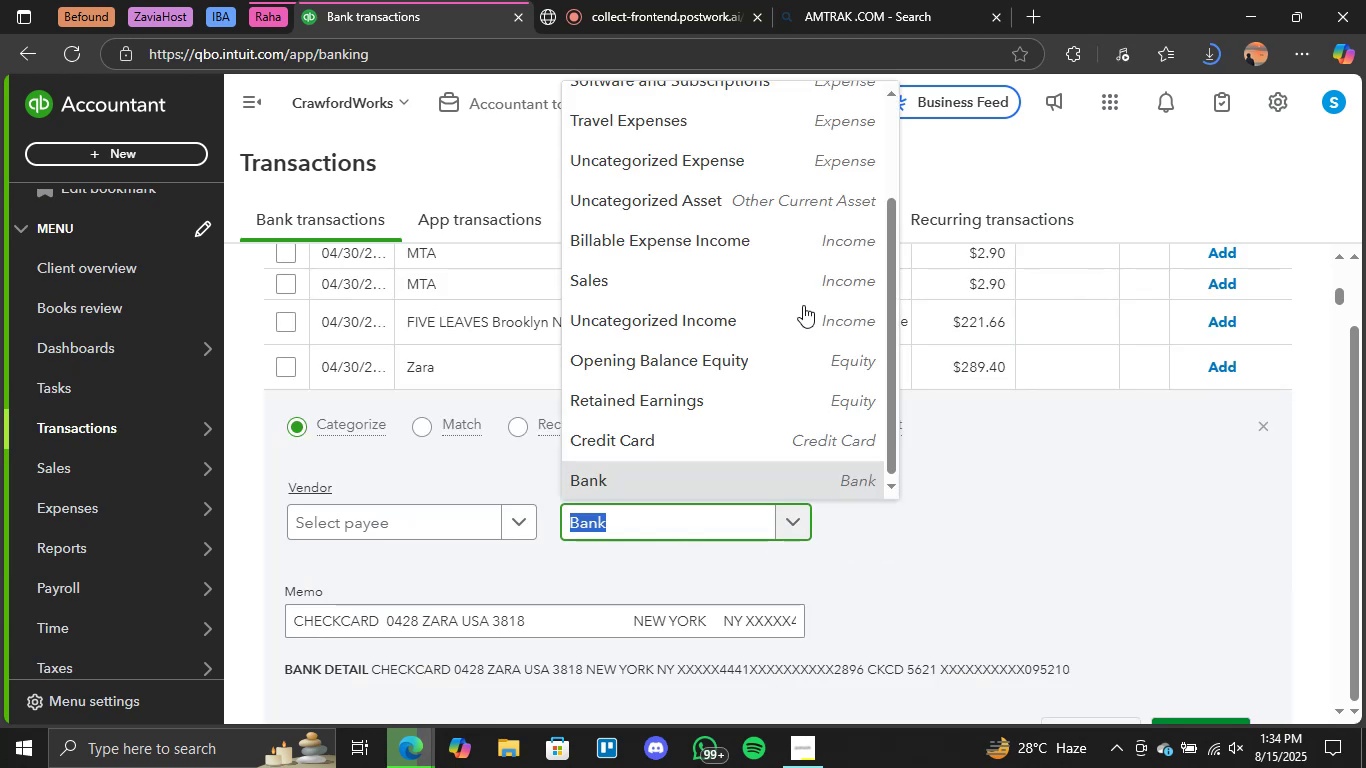 
scroll: coordinate [804, 311], scroll_direction: up, amount: 3.0
 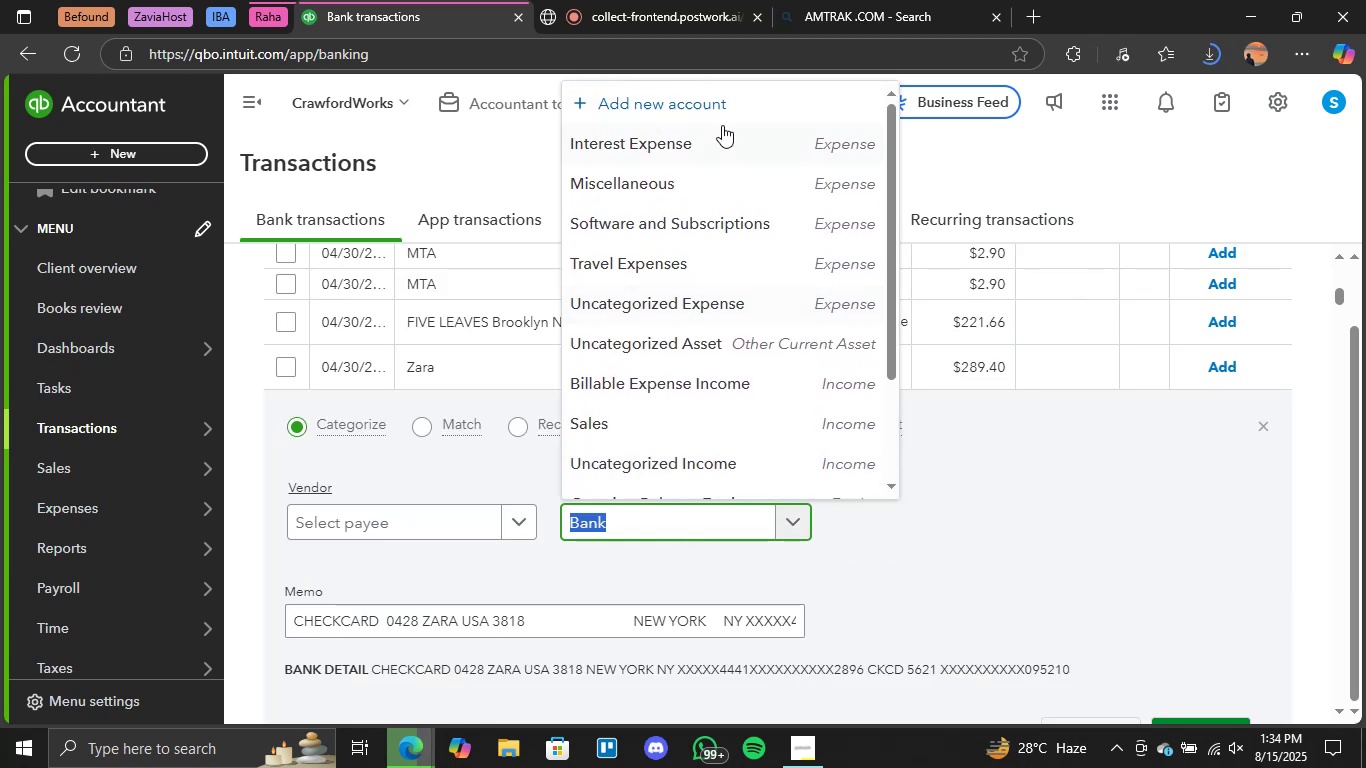 
left_click([693, 108])
 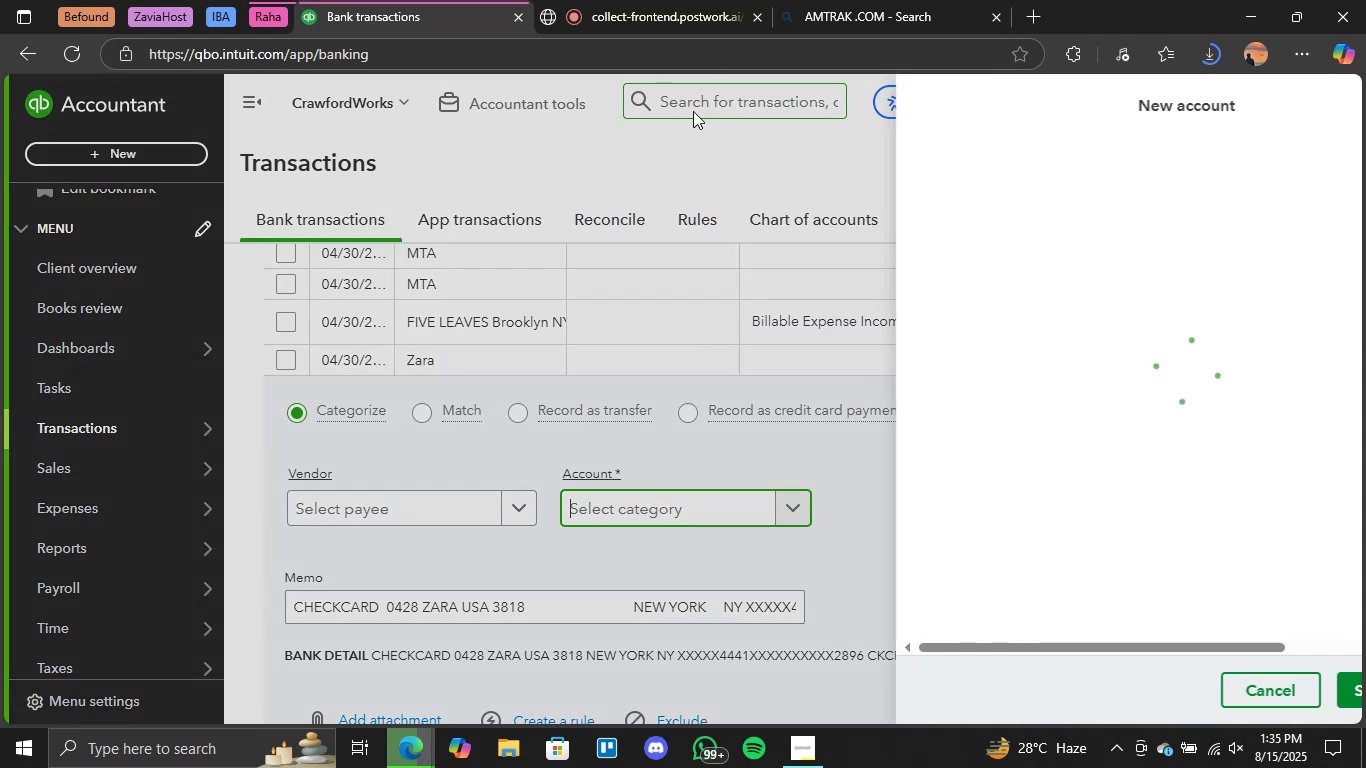 
wait(6.6)
 